 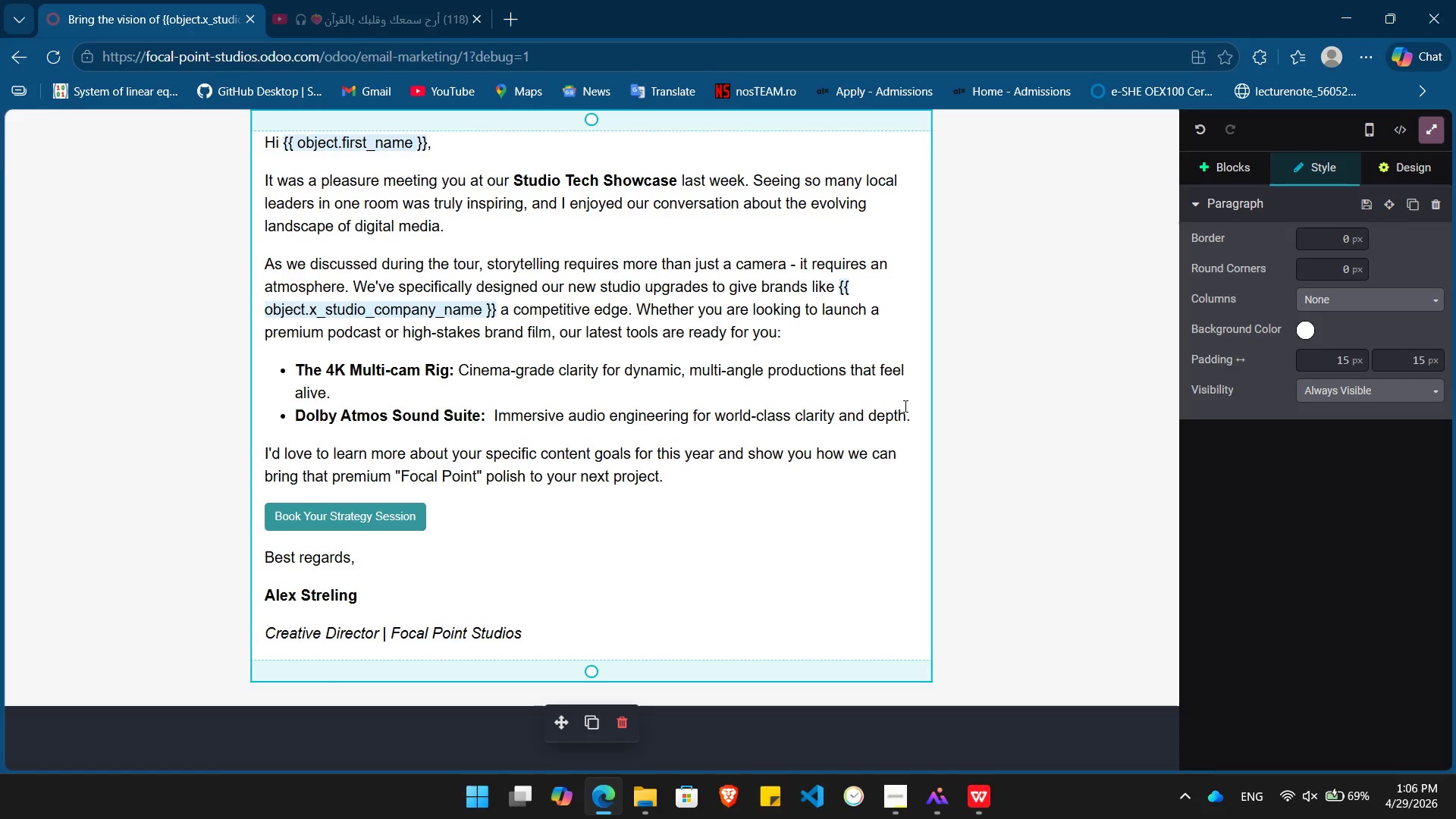 
left_click([1232, 165])
 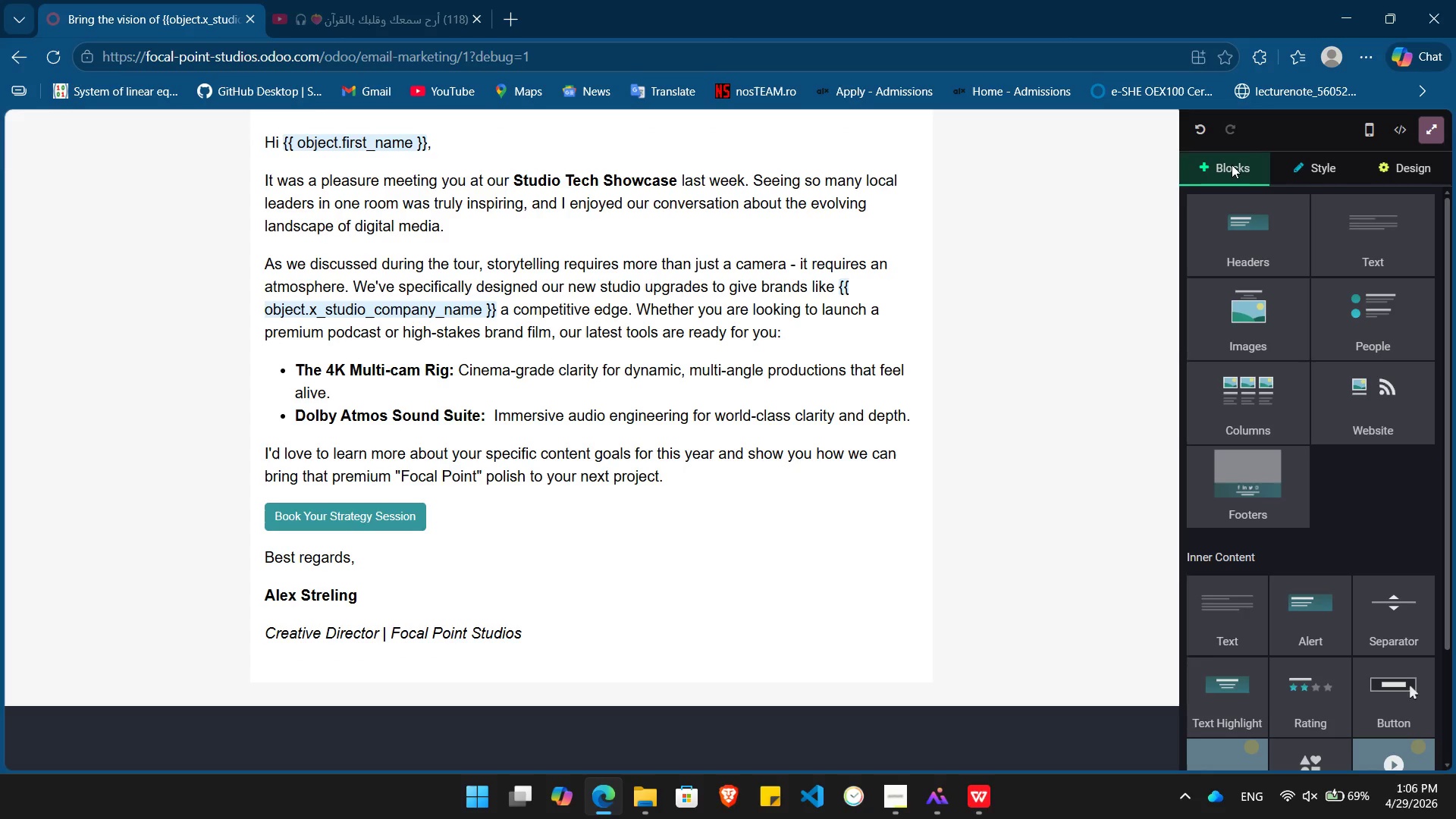 
wait(12.59)
 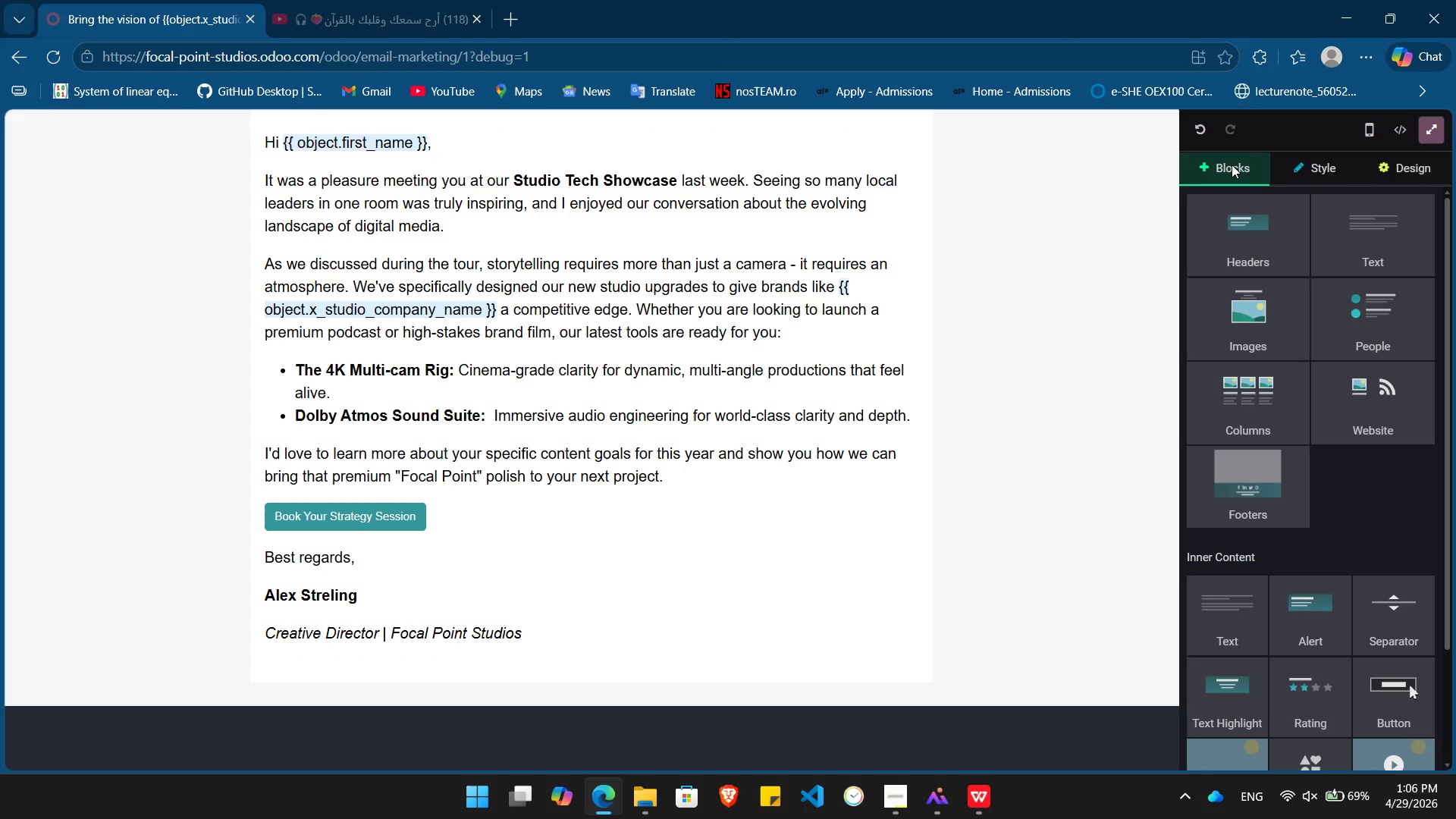 
left_click_drag(start_coordinate=[1269, 378], to_coordinate=[541, 576])
 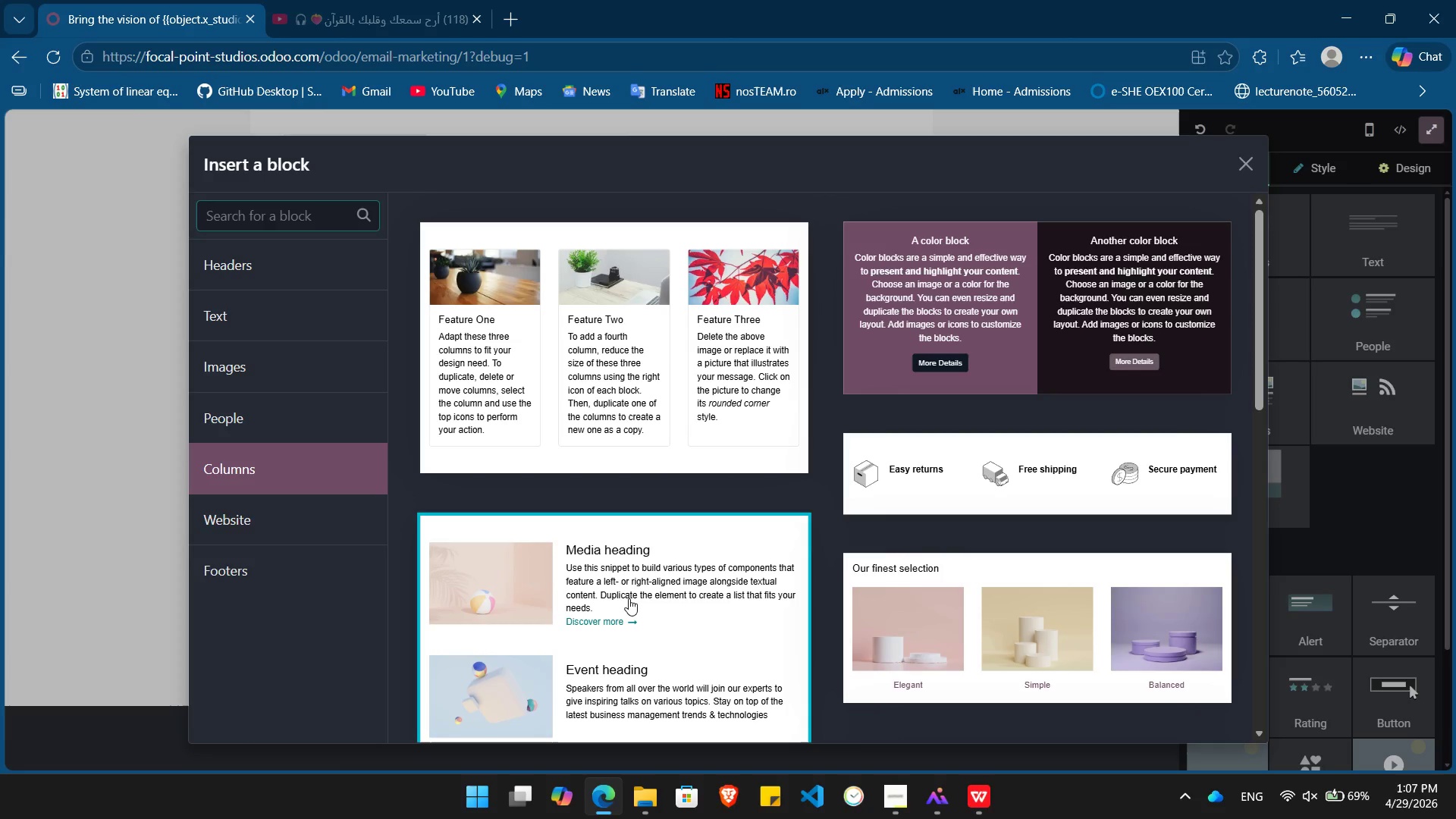 
wait(9.95)
 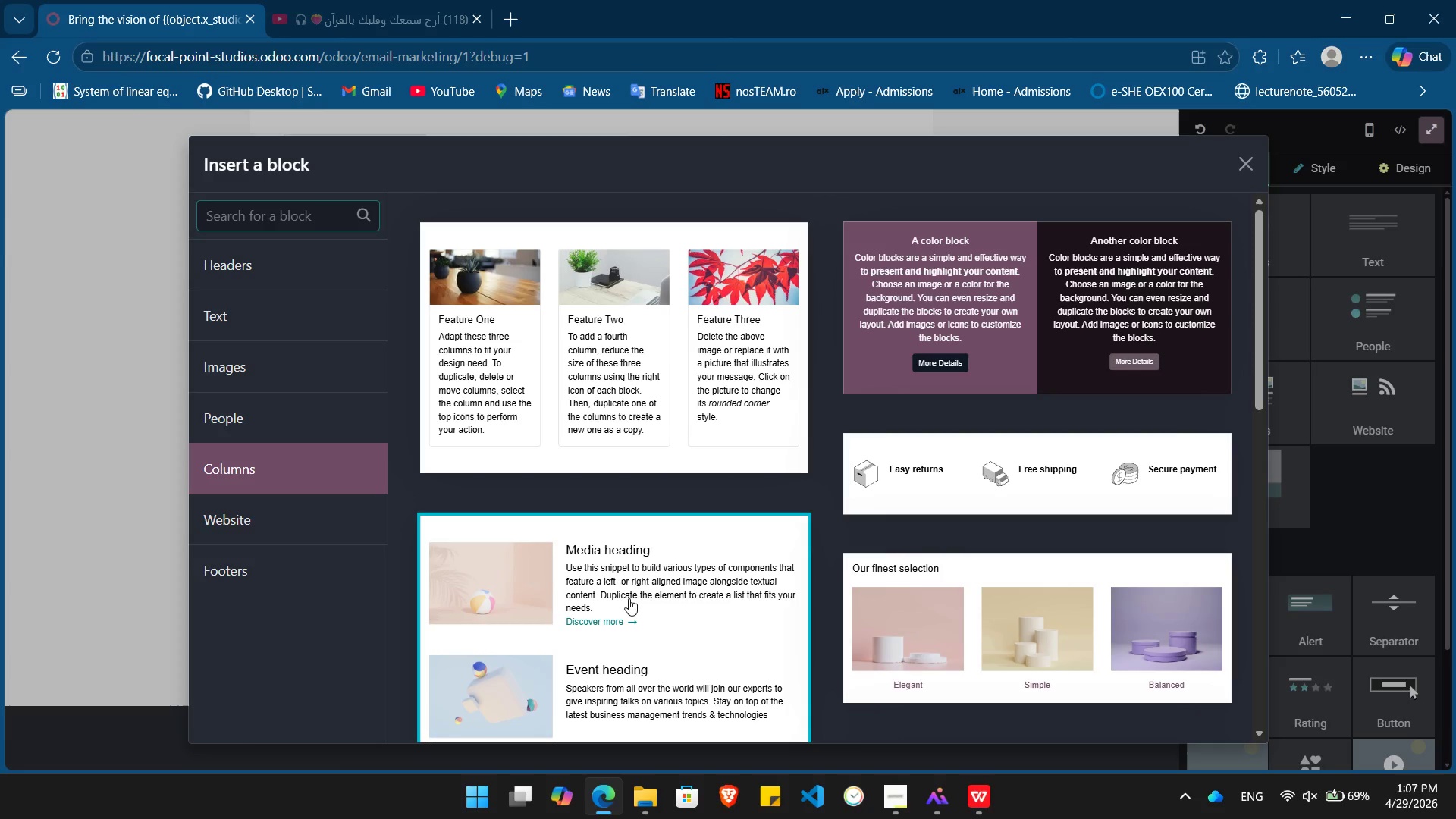 
left_click([629, 416])
 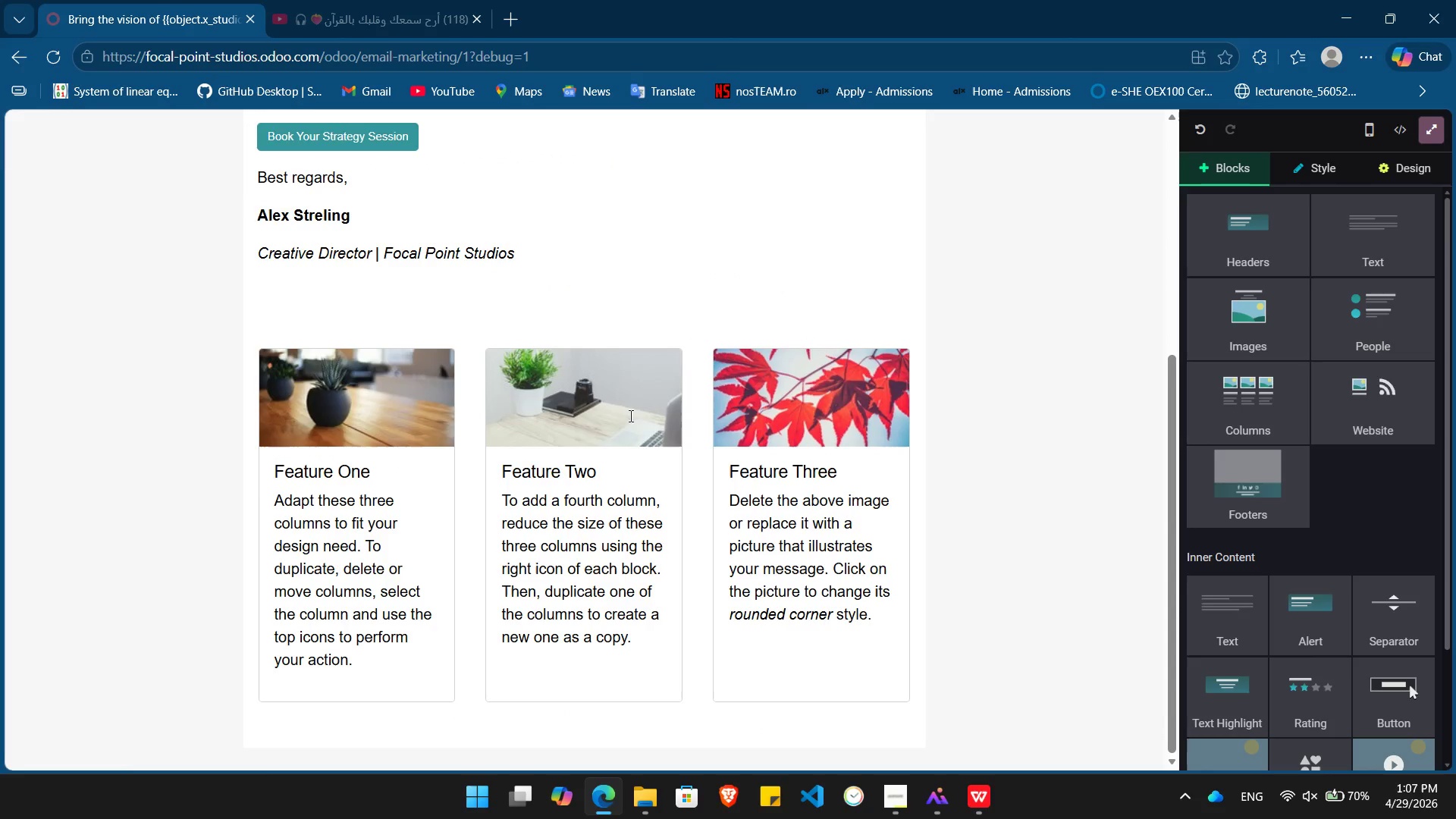 
wait(9.23)
 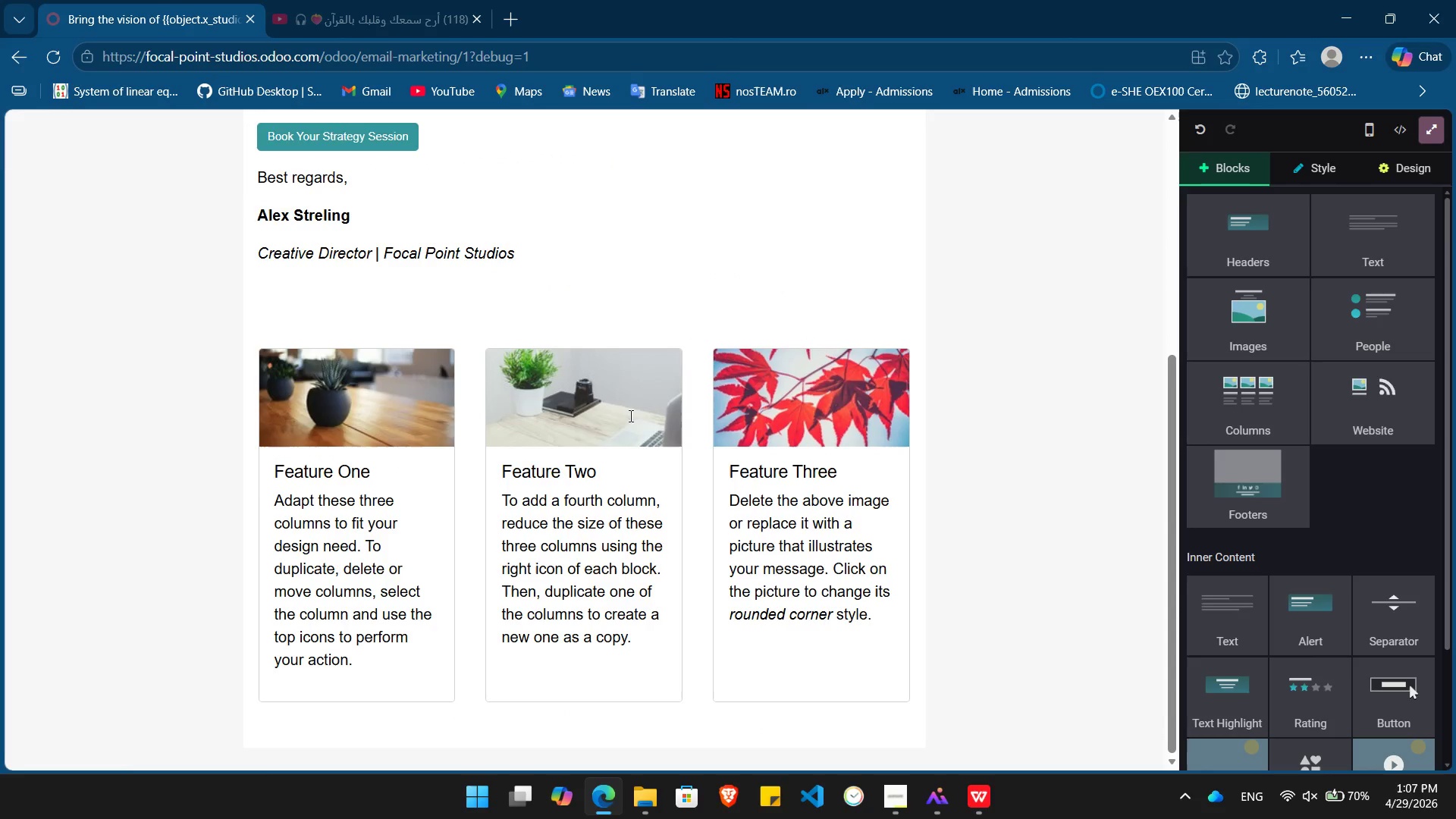 
left_click_drag(start_coordinate=[287, 370], to_coordinate=[440, 375])
 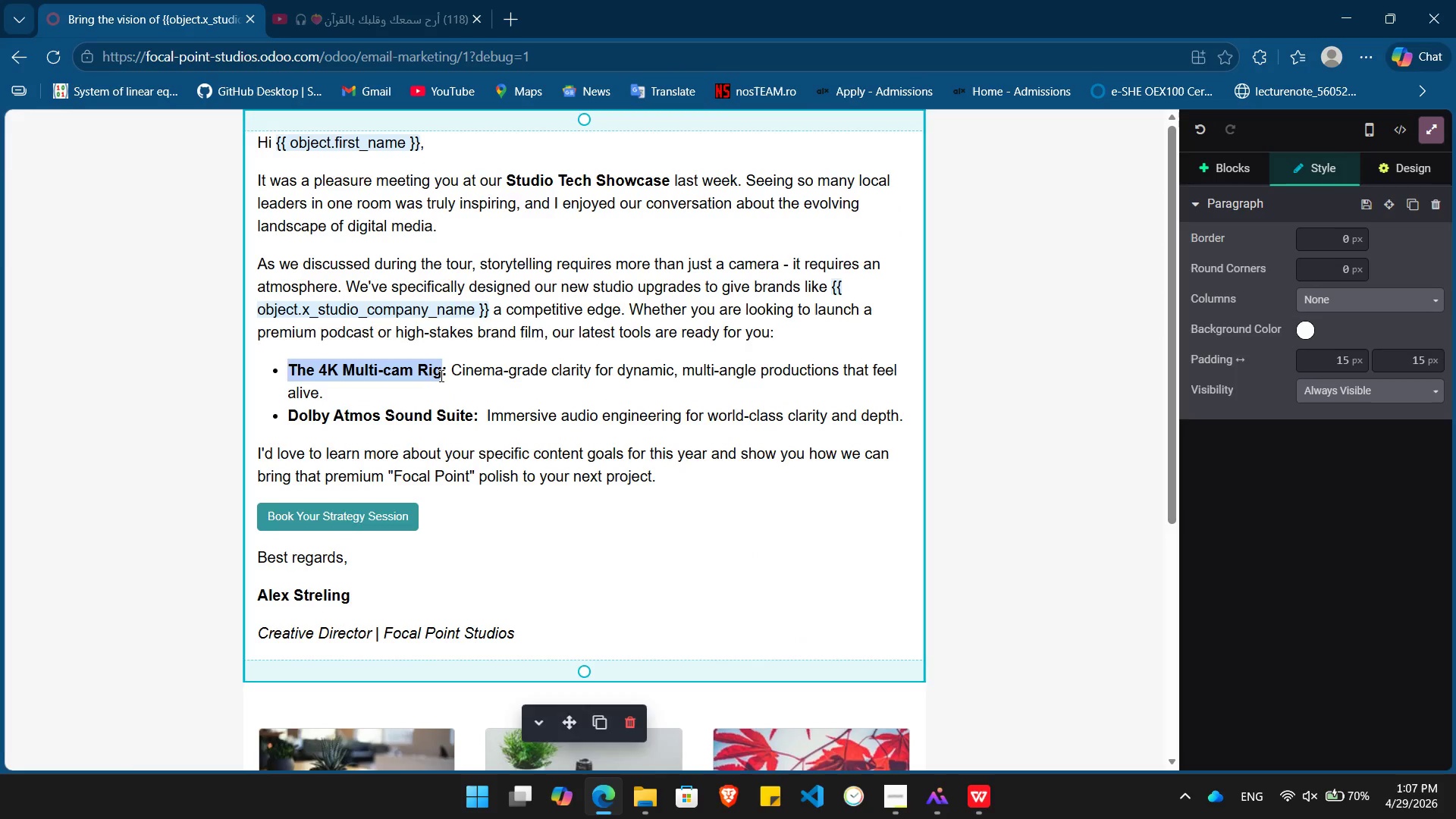 
key(Control+C)
 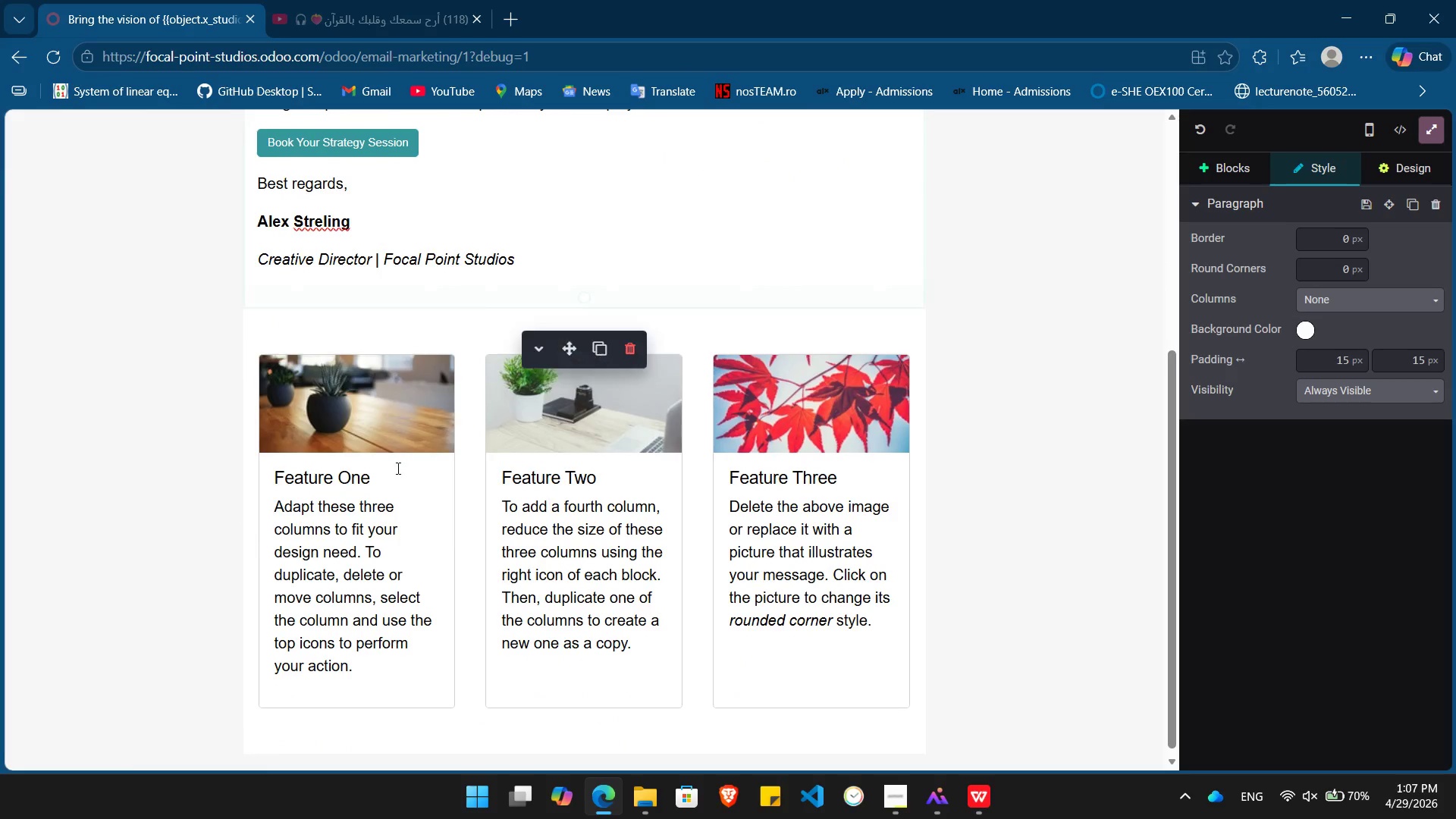 
left_click([373, 481])
 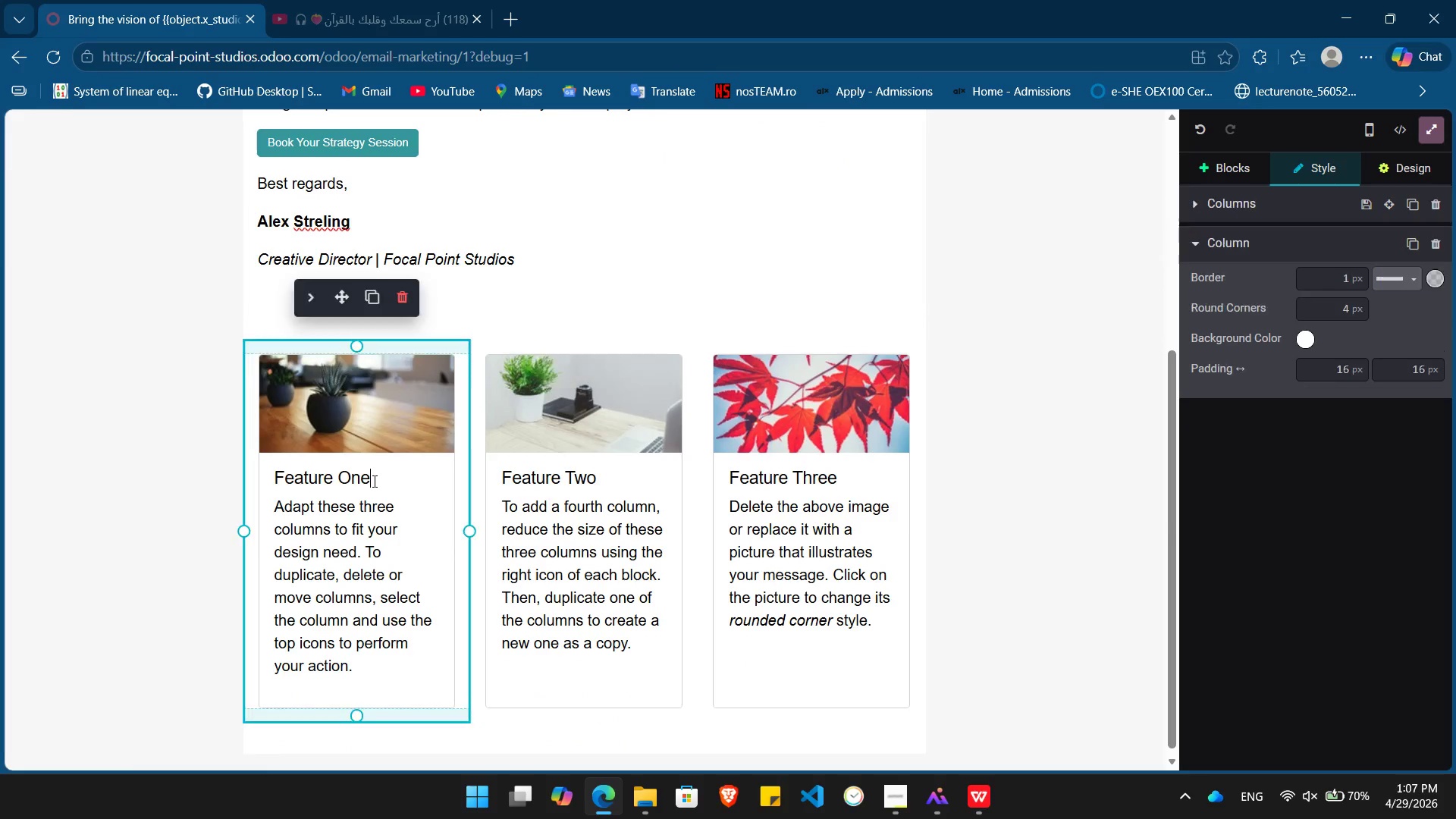 
key(Backspace)
 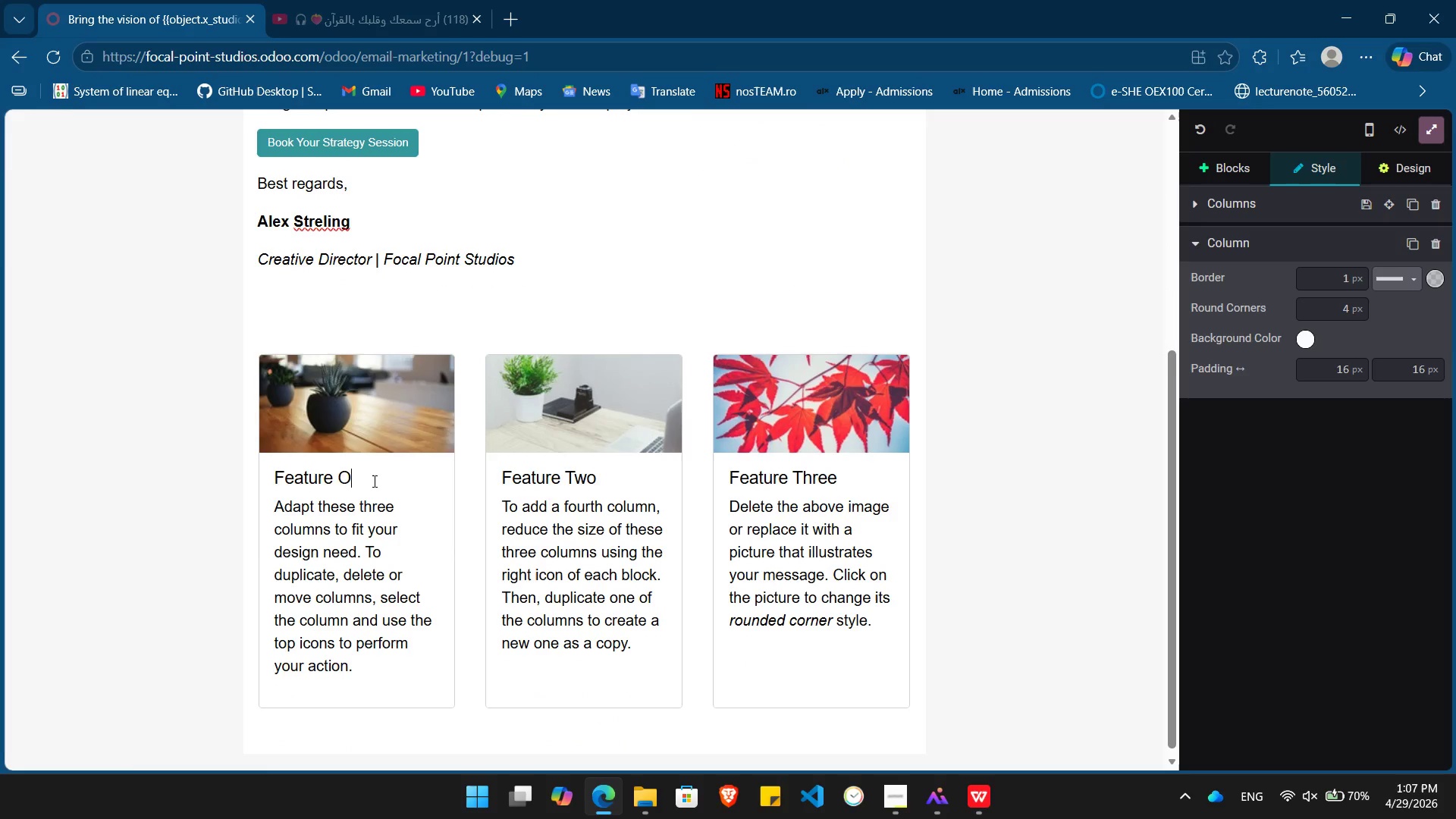 
key(Backspace)
 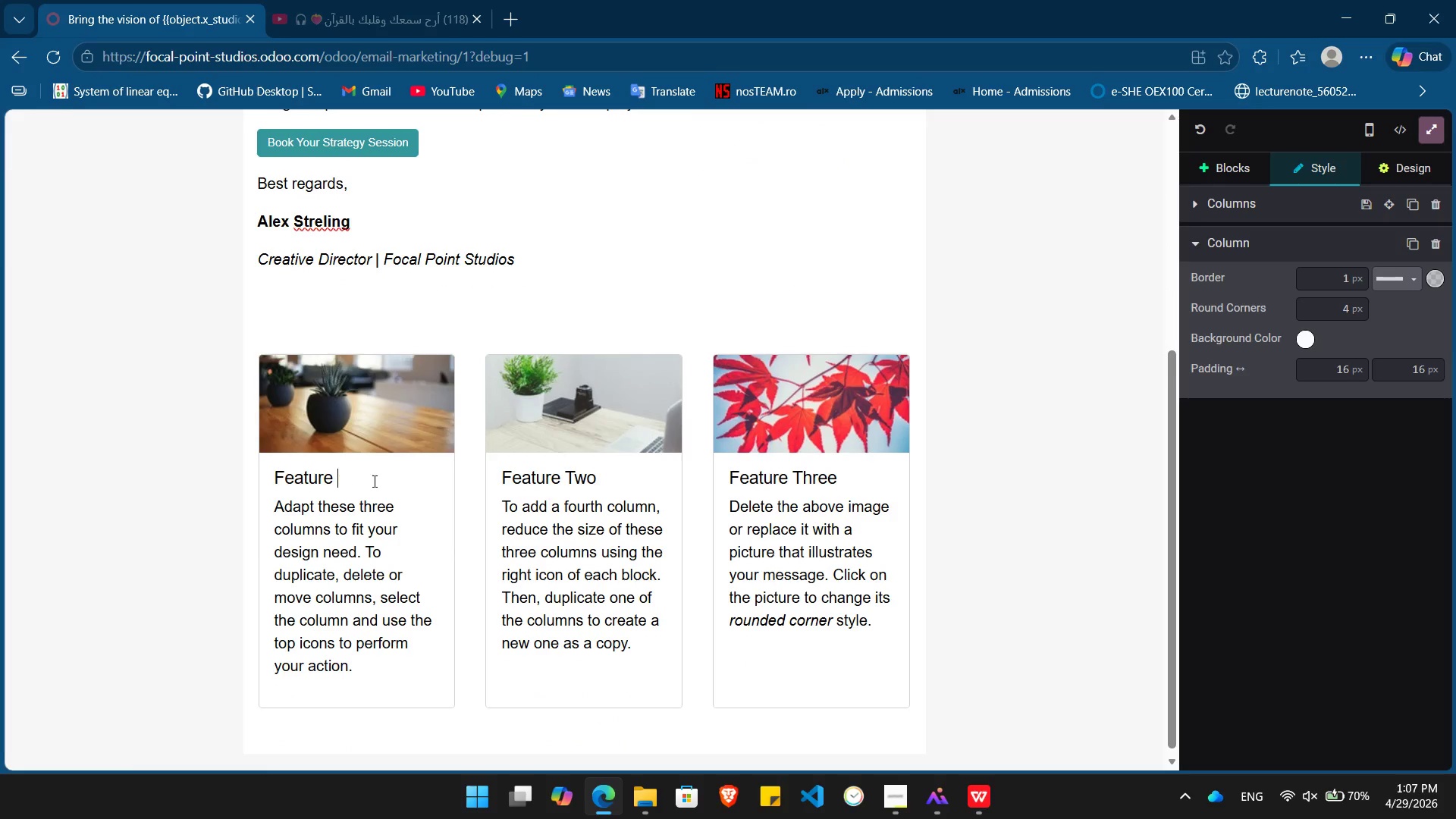 
key(Backspace)
 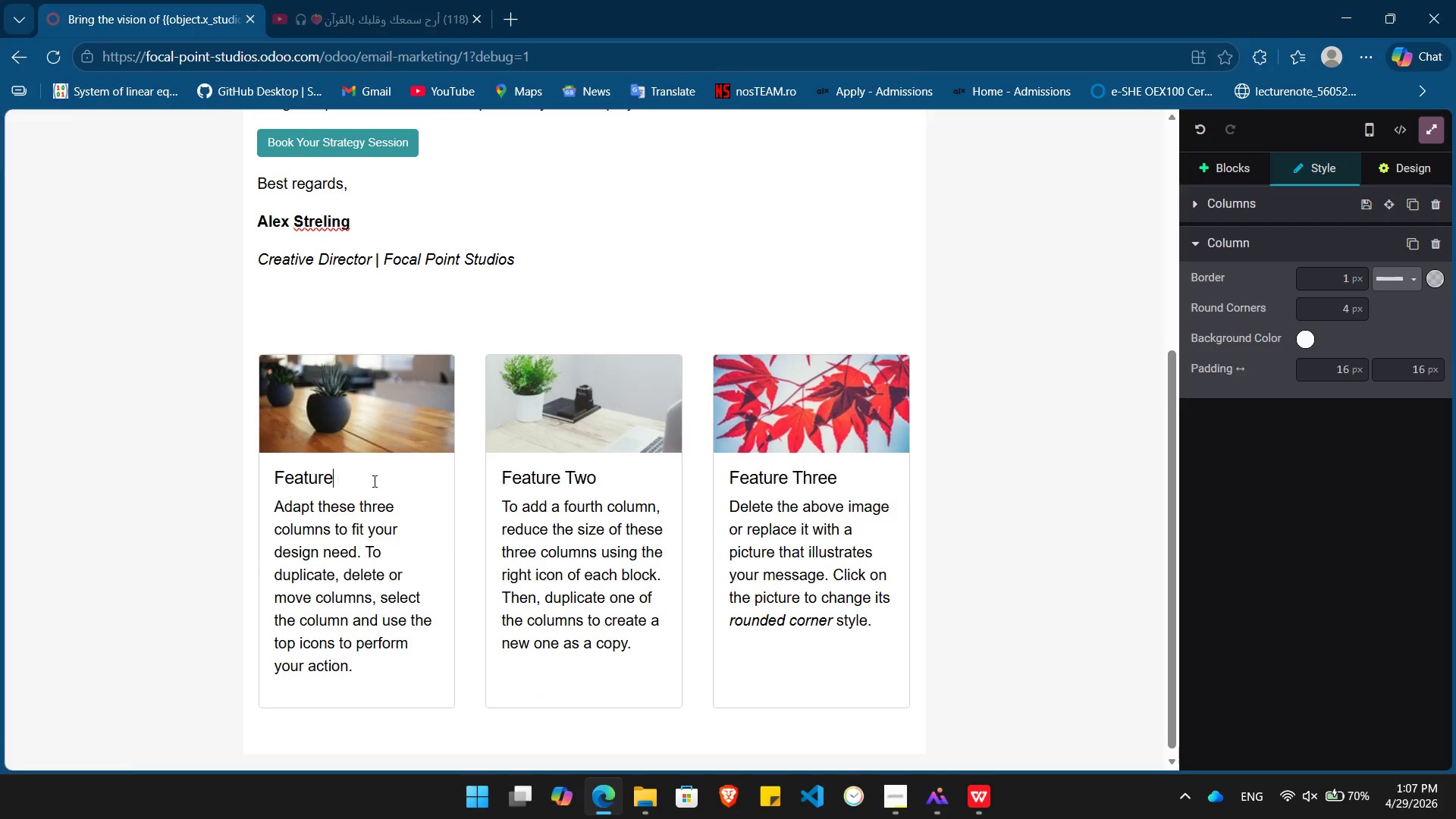 
key(Backspace)
 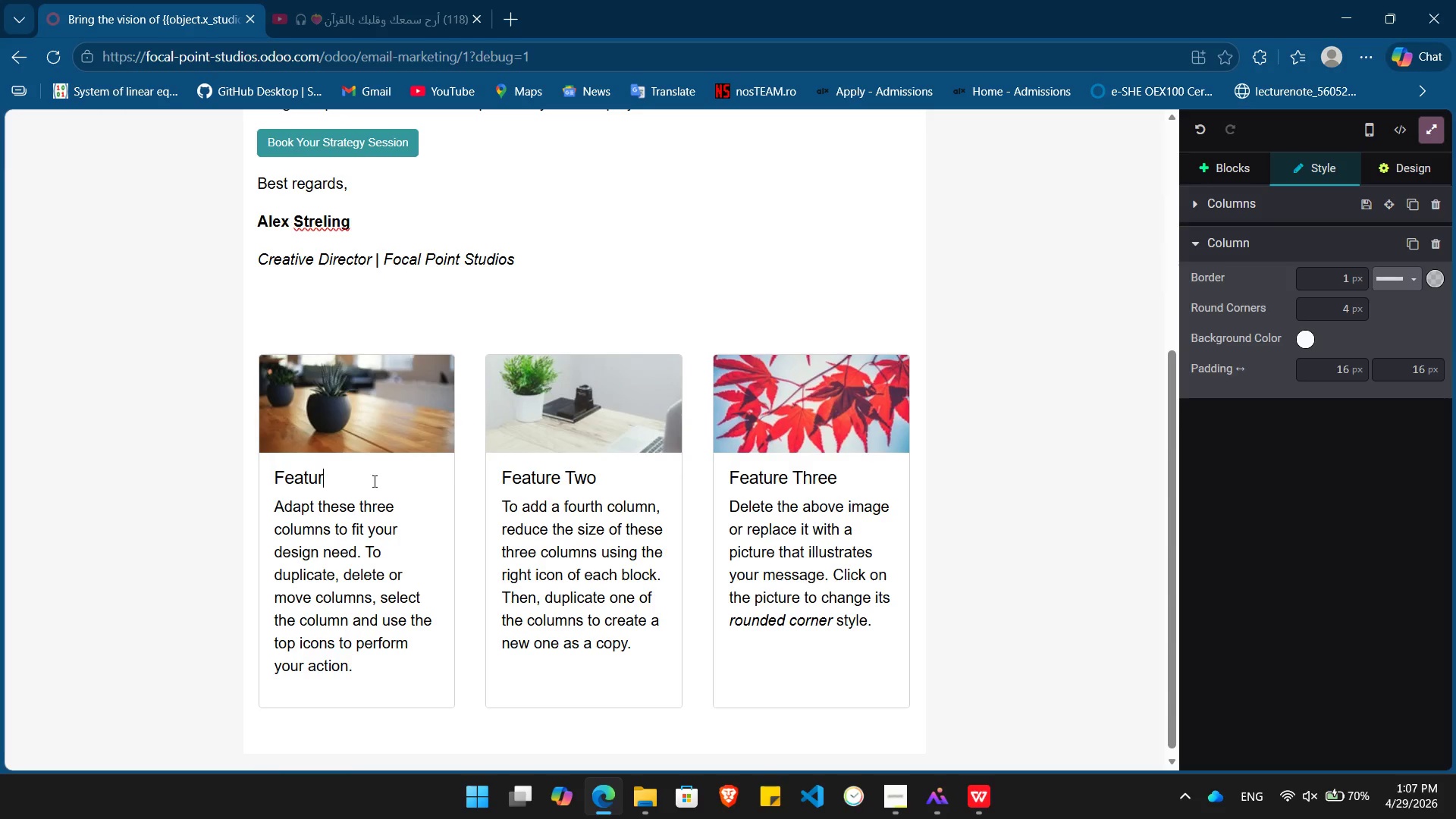 
key(Backspace)
 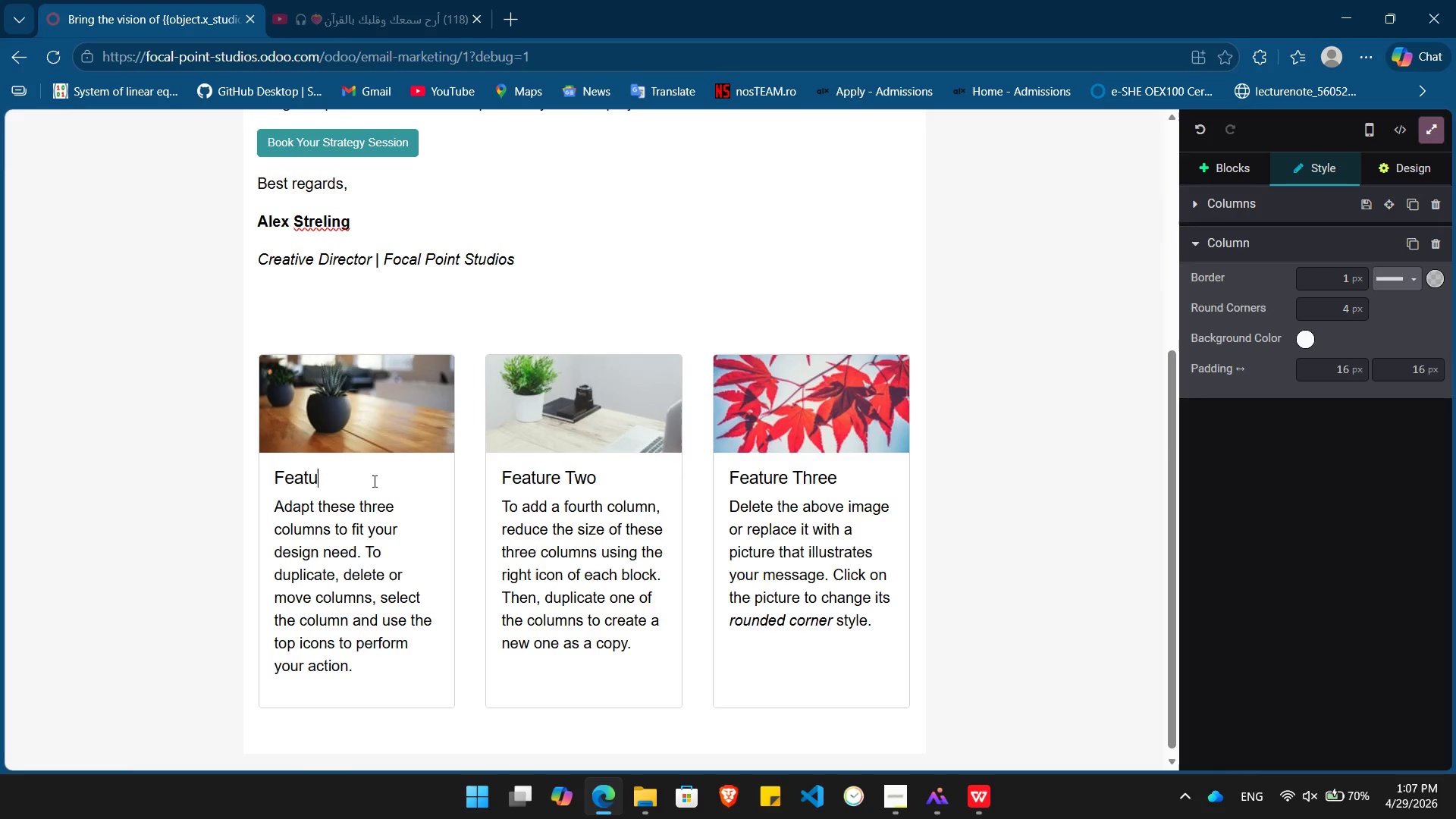 
key(Backspace)
 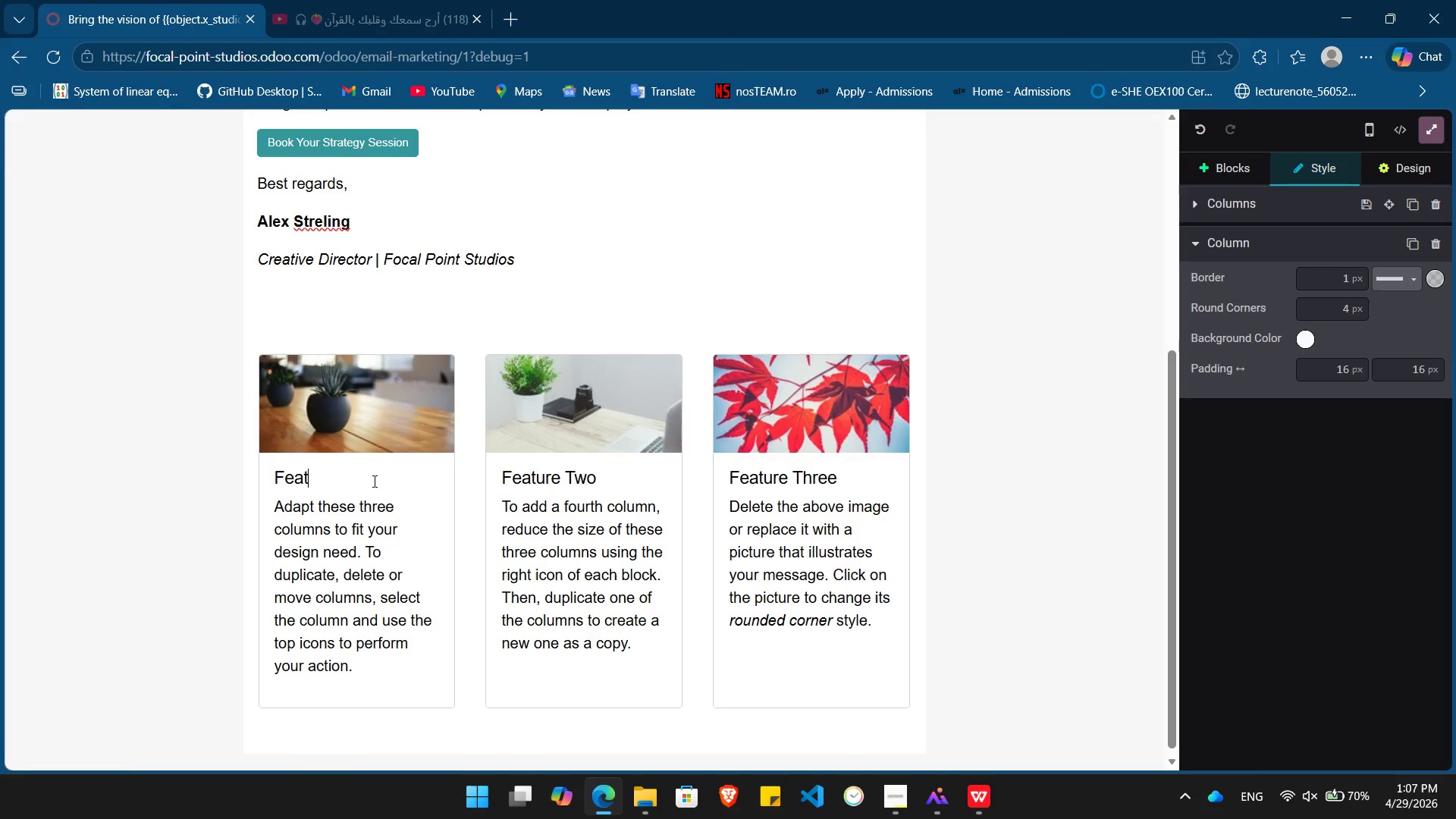 
key(Backspace)
 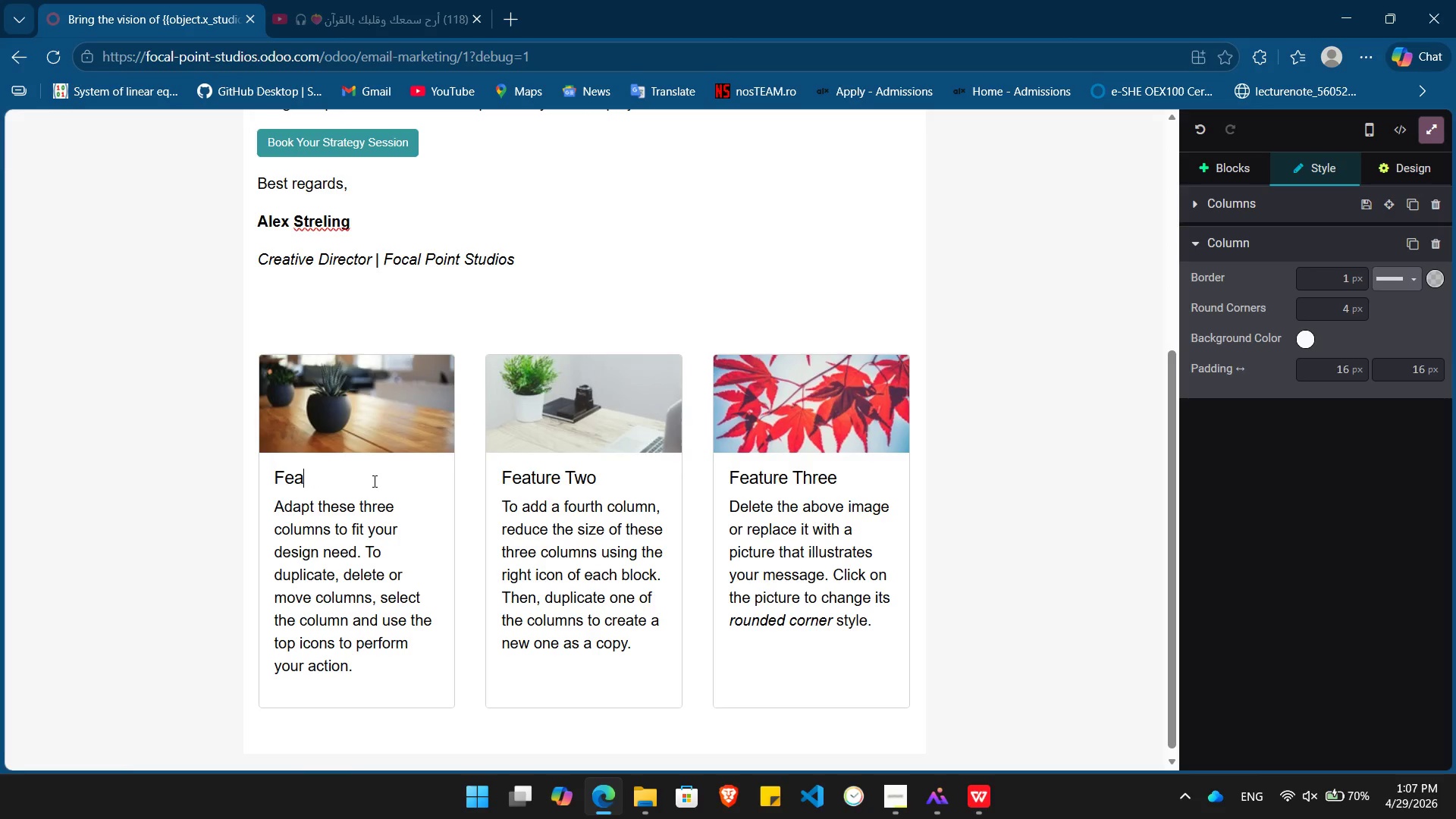 
key(Backspace)
 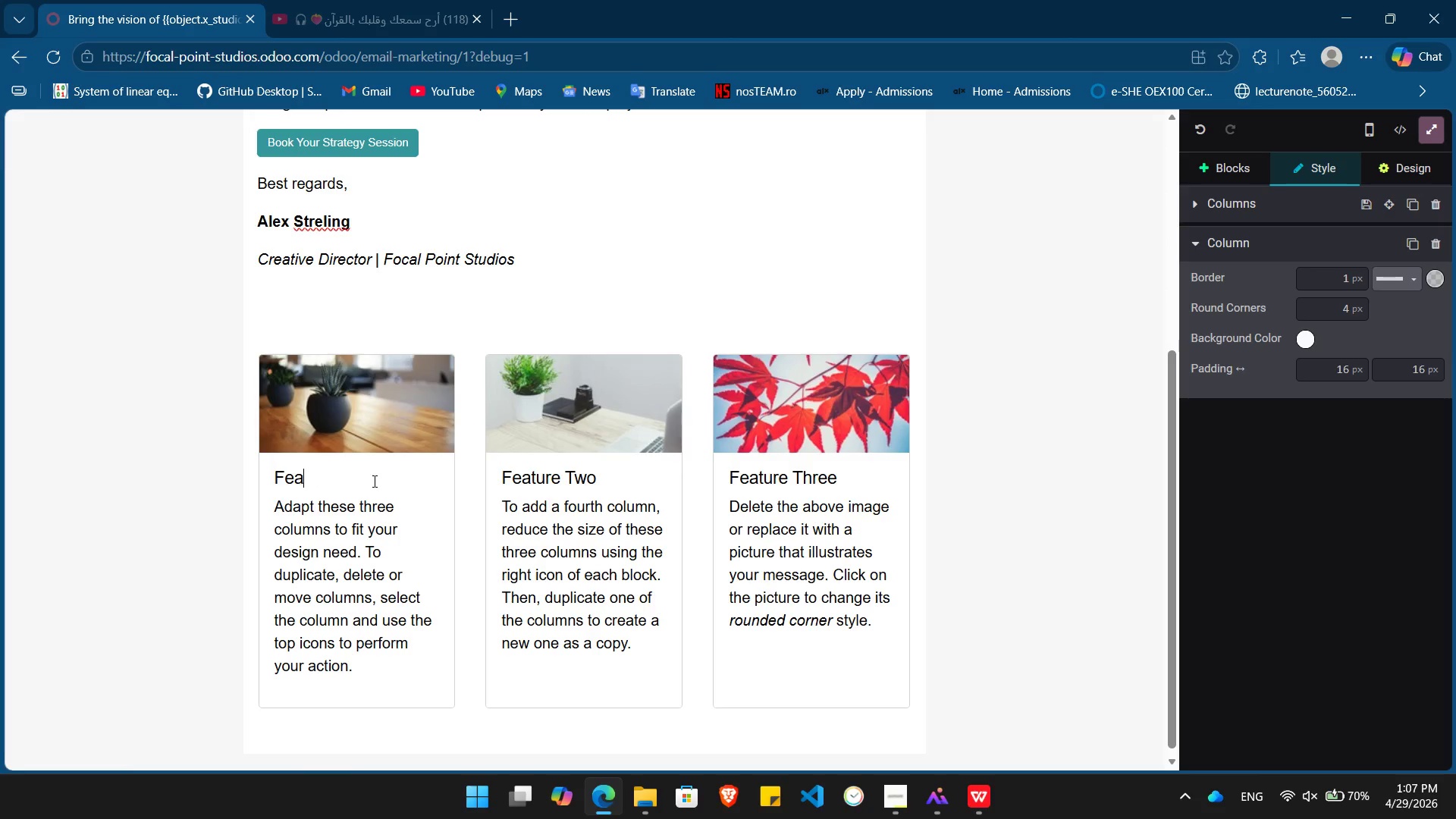 
key(Backspace)
 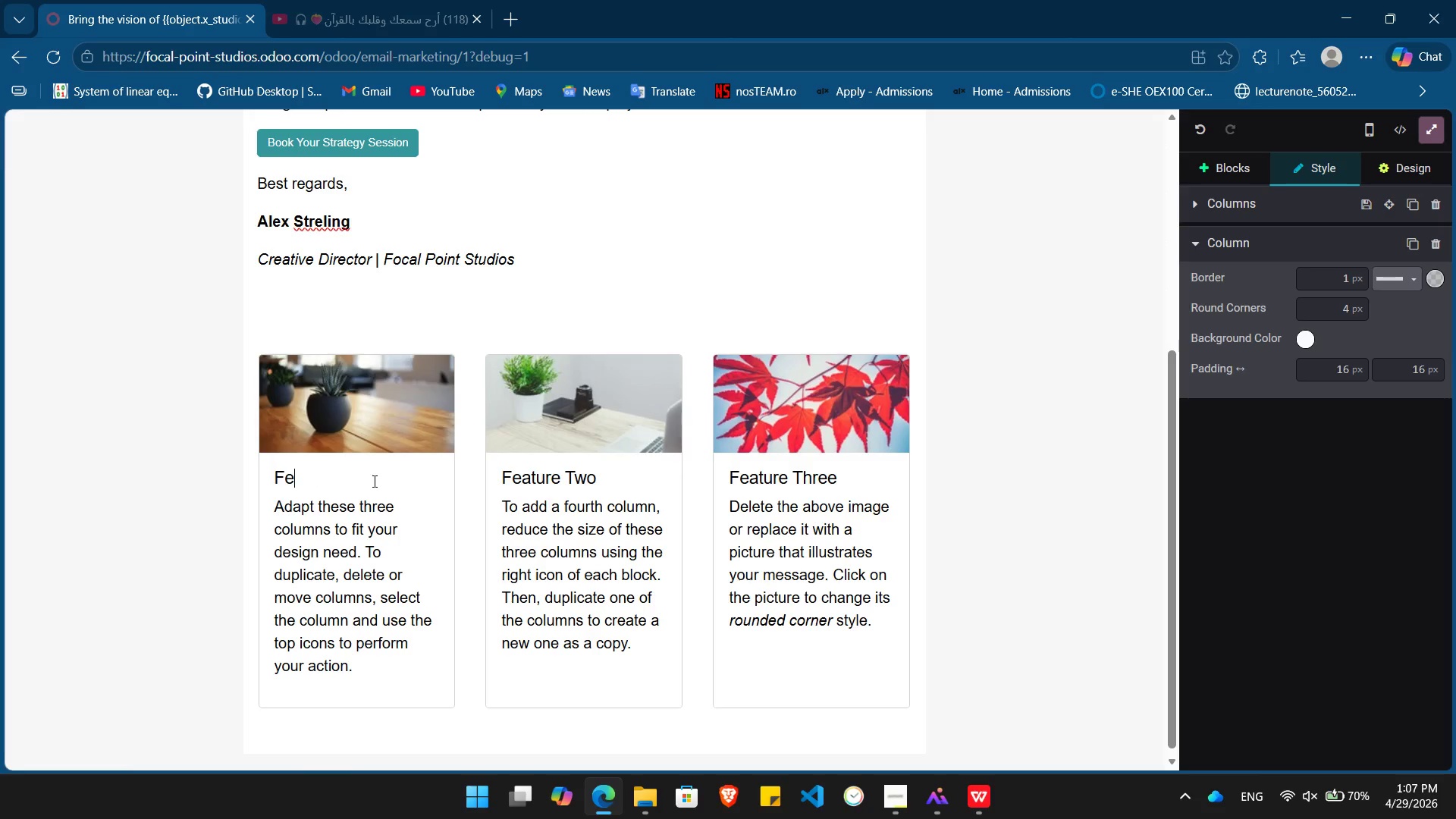 
key(Backspace)
 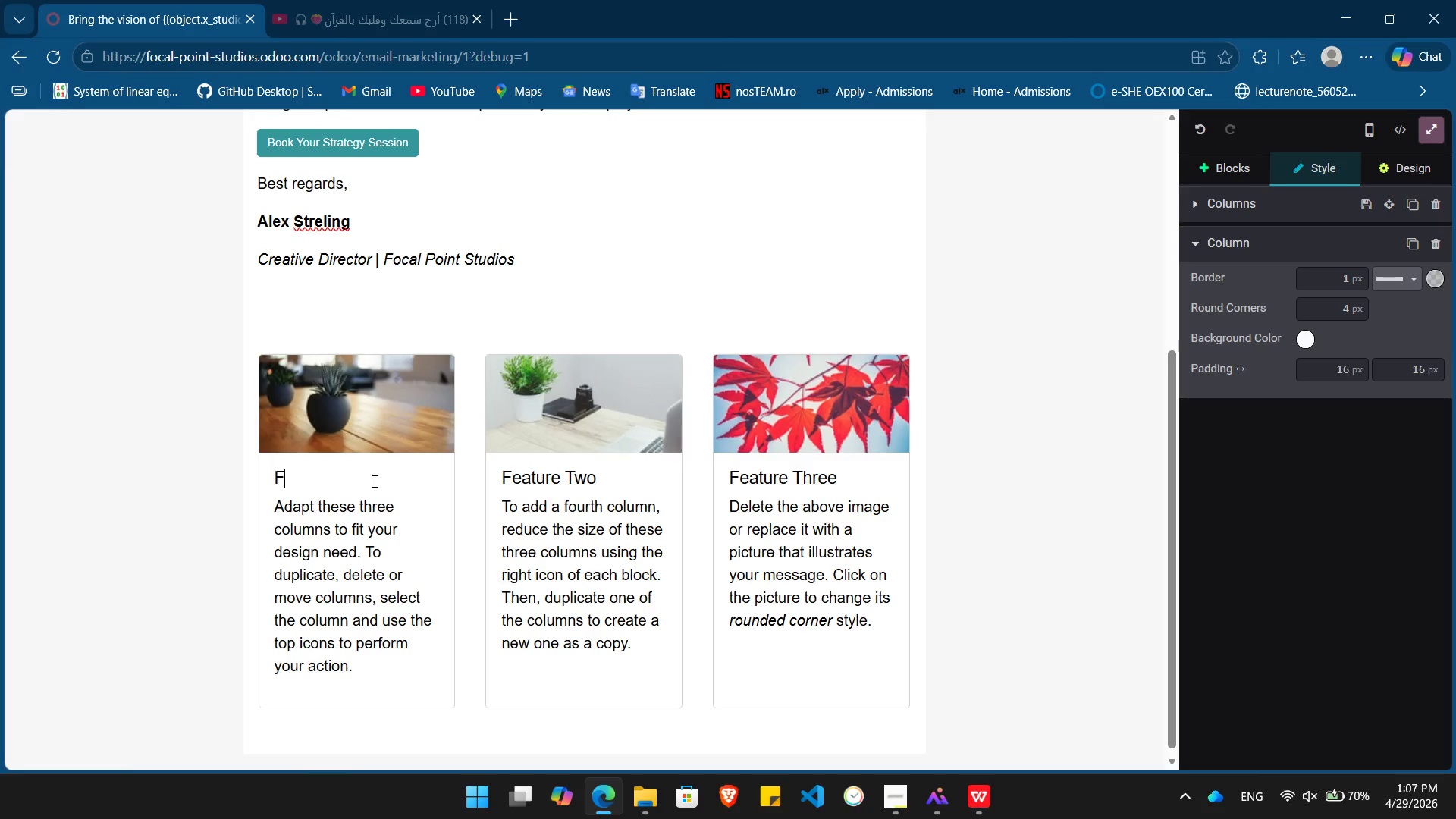 
key(Backspace)
 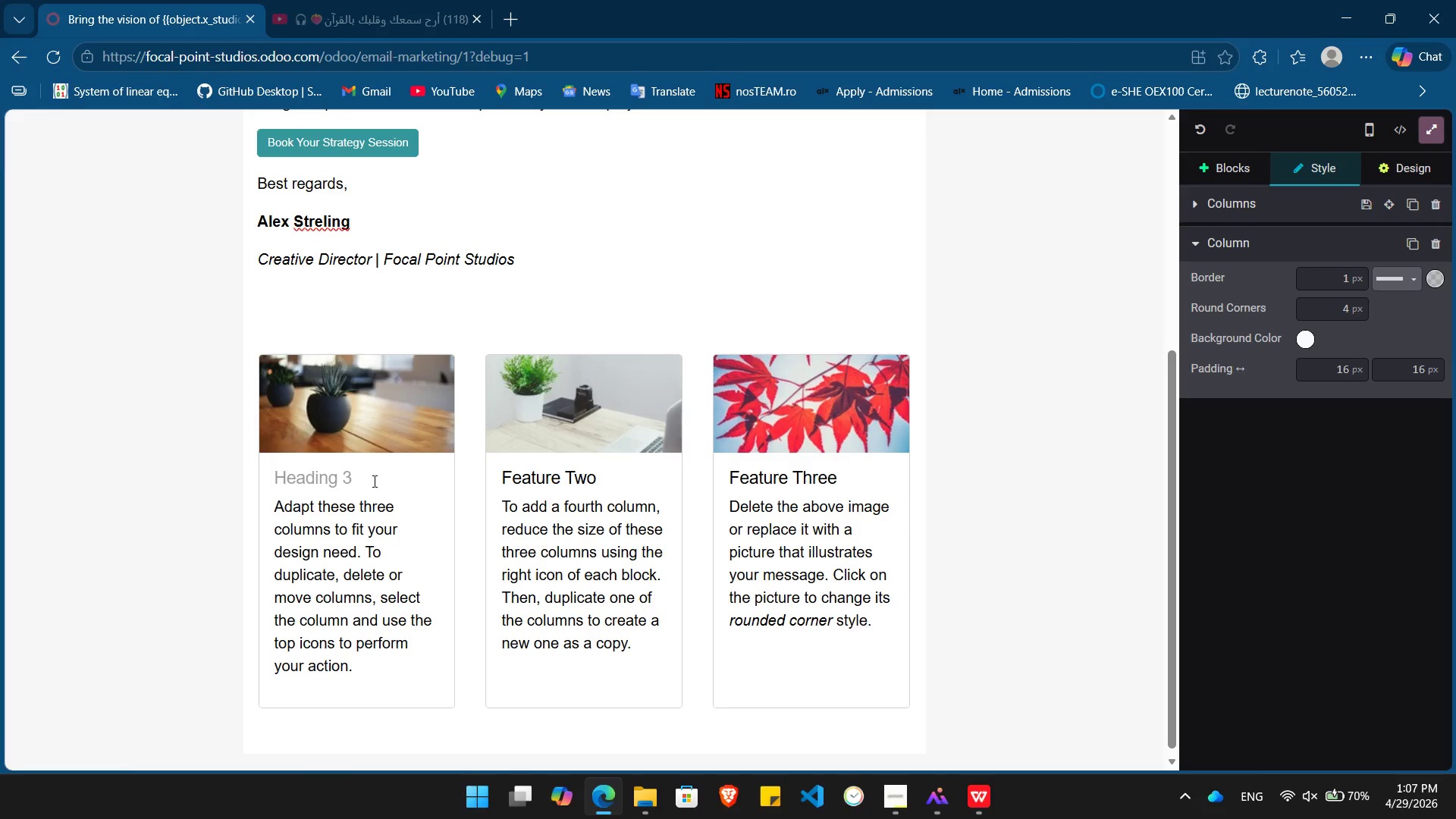 
key(Control+V)
 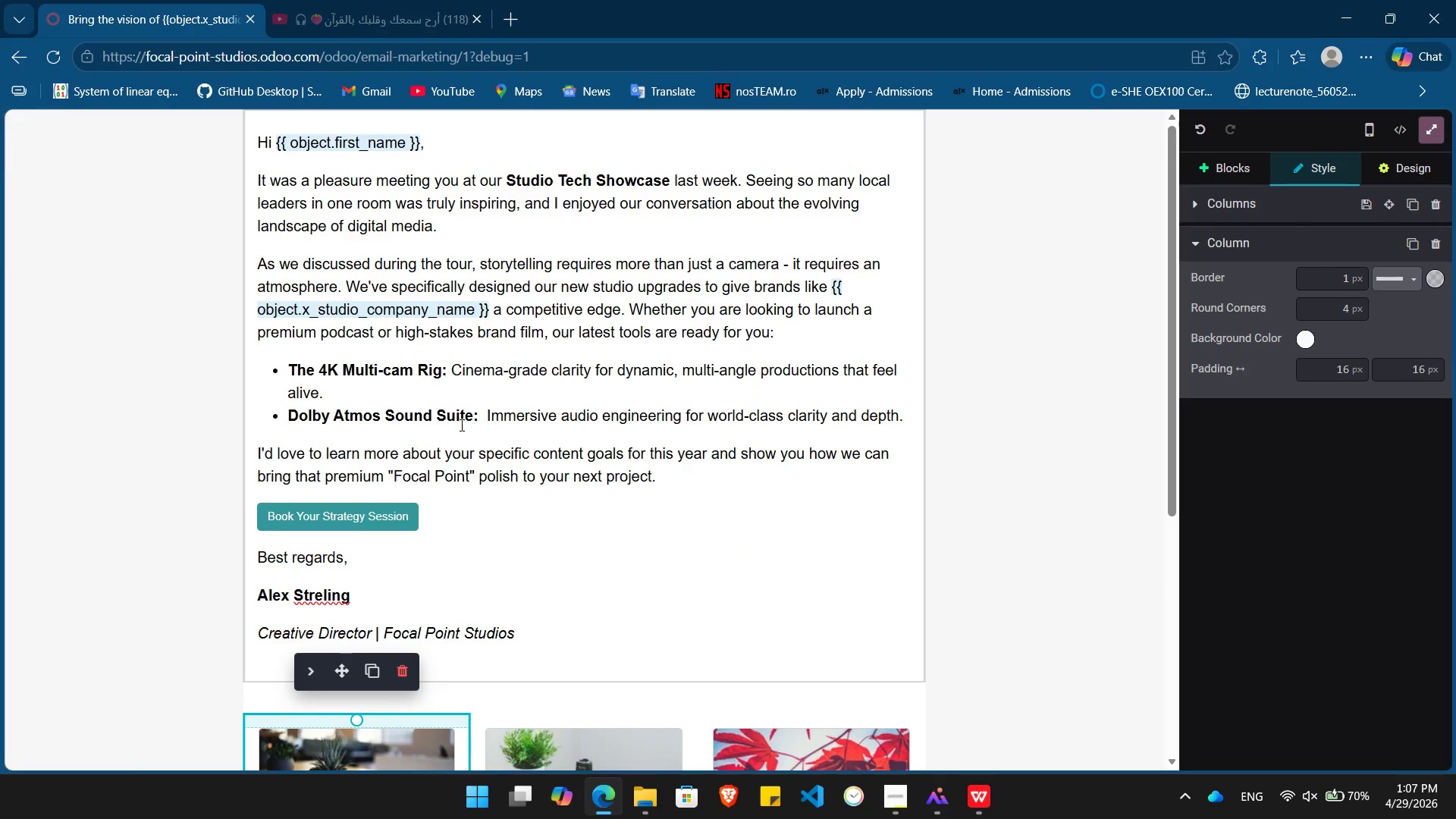 
left_click_drag(start_coordinate=[472, 417], to_coordinate=[259, 423])
 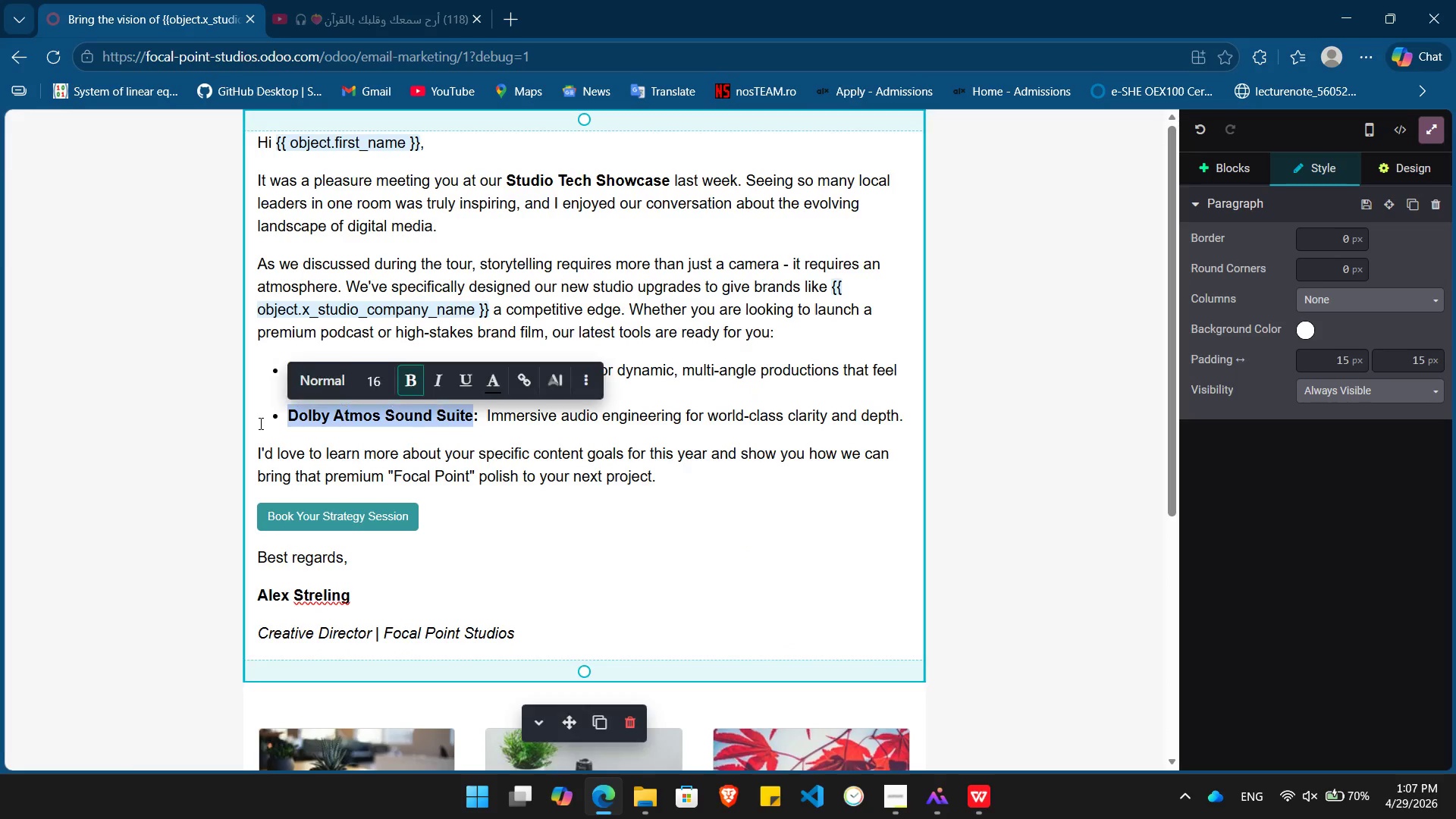 
key(Control+C)
 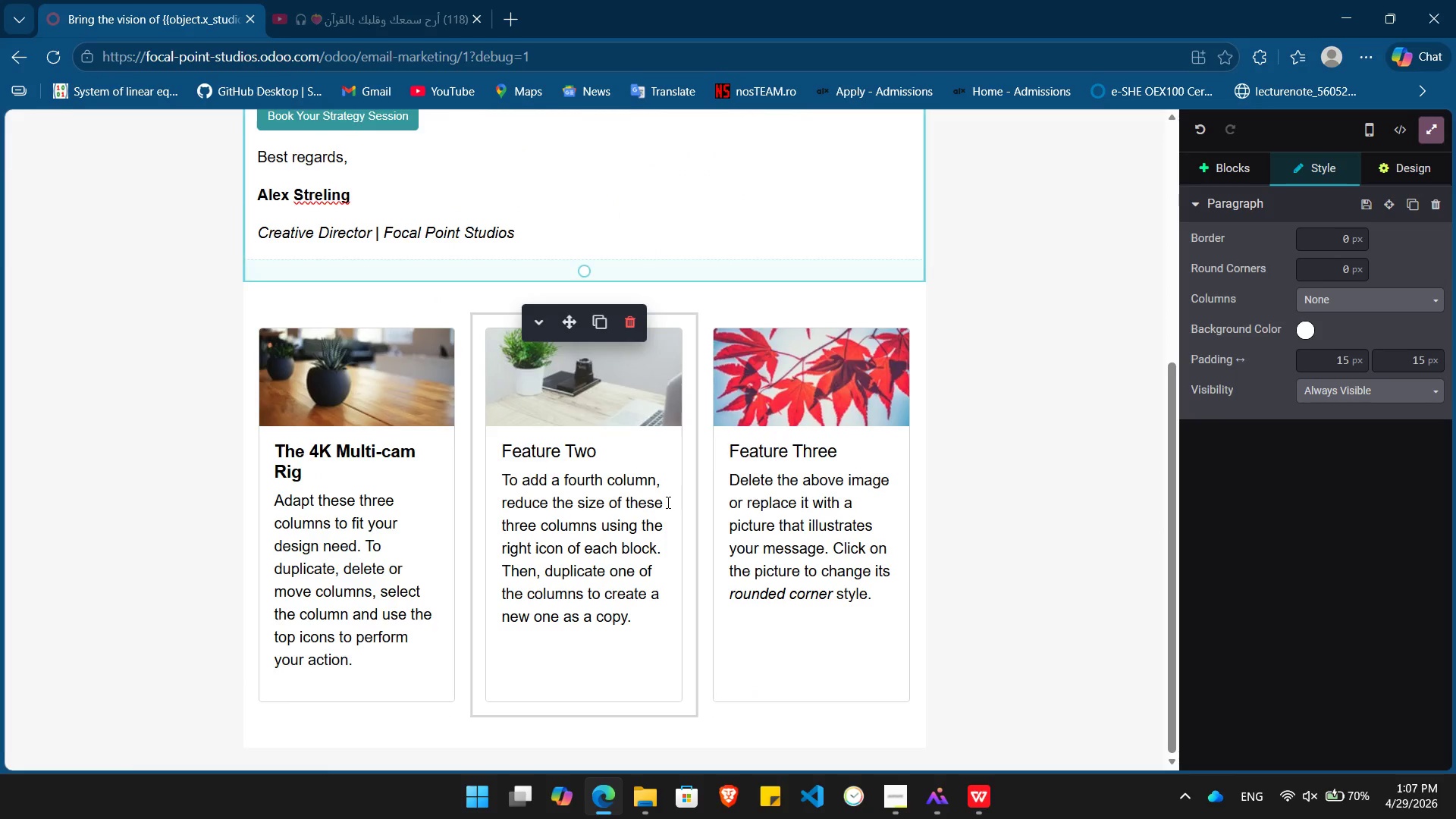 
left_click([650, 531])
 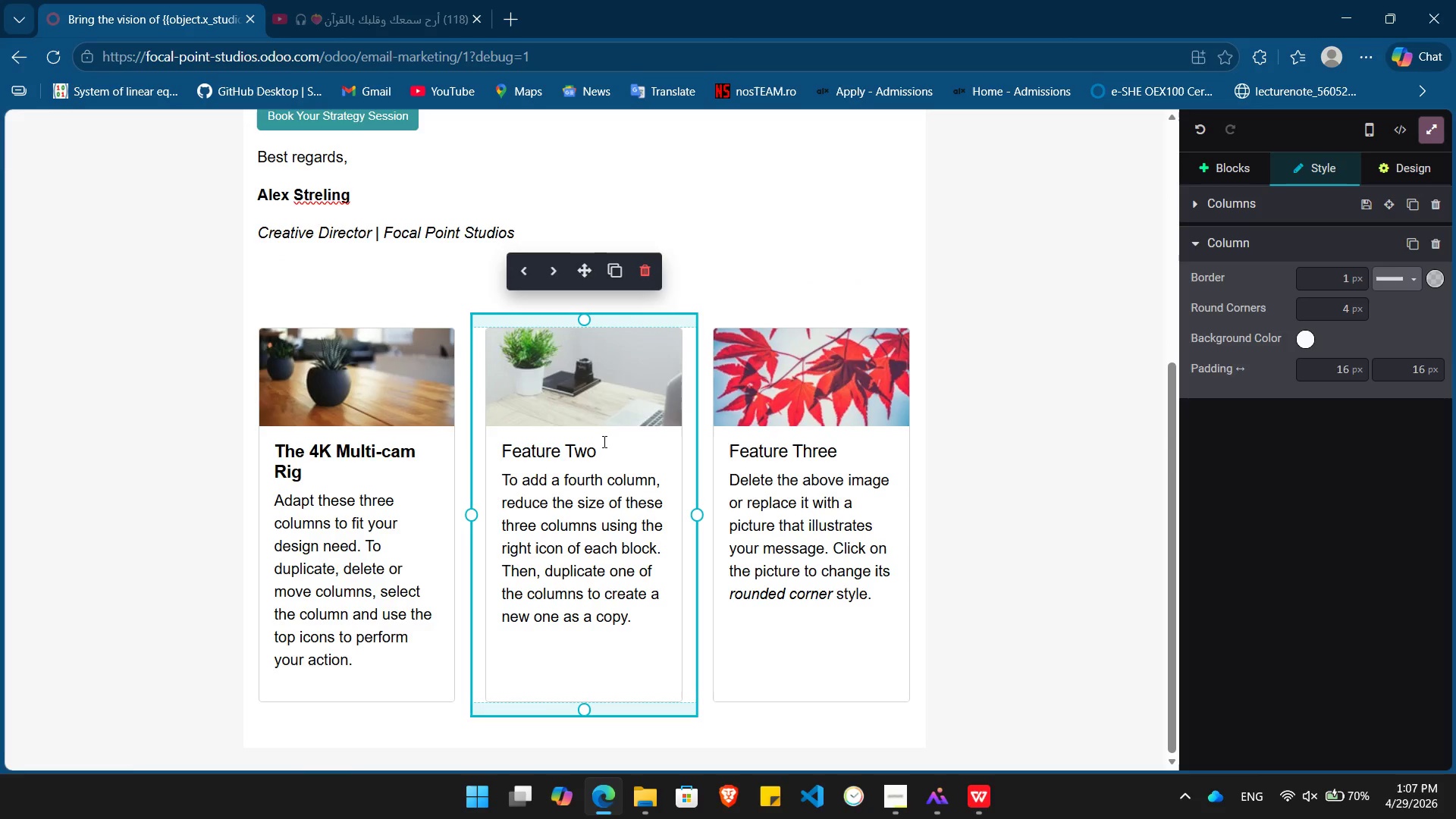 
left_click([603, 441])
 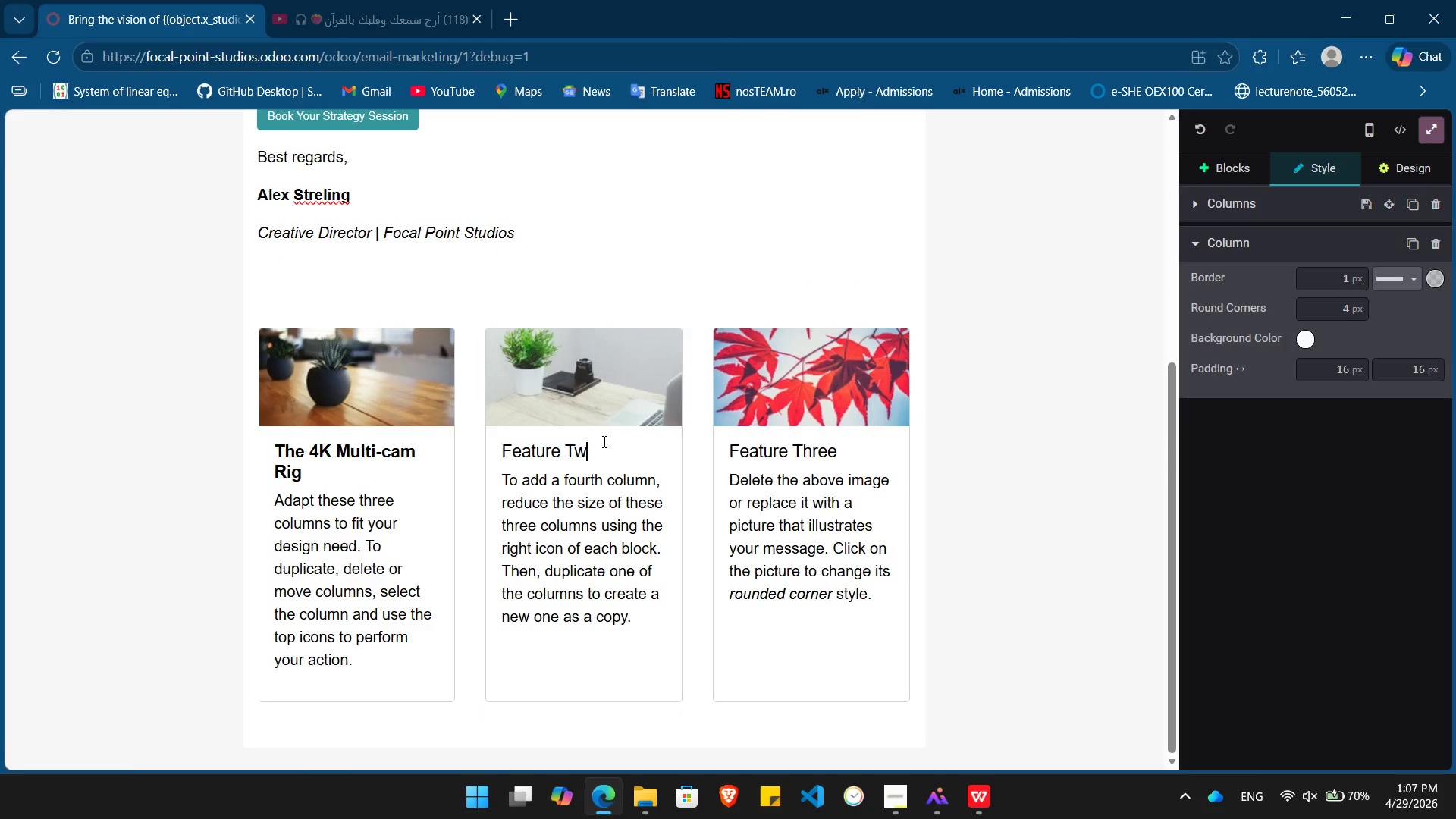 
key(Backspace)
 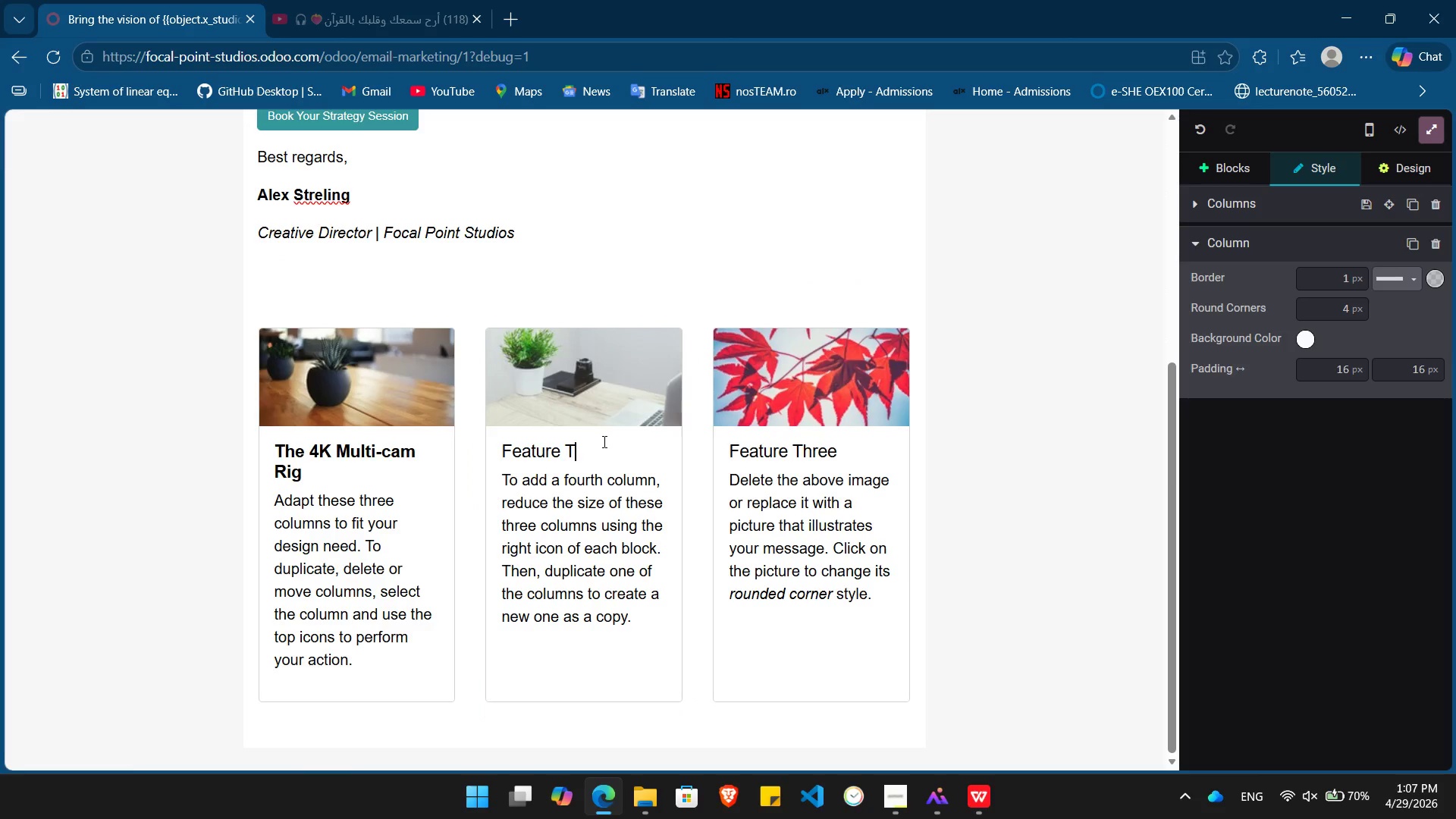 
key(Backspace)
 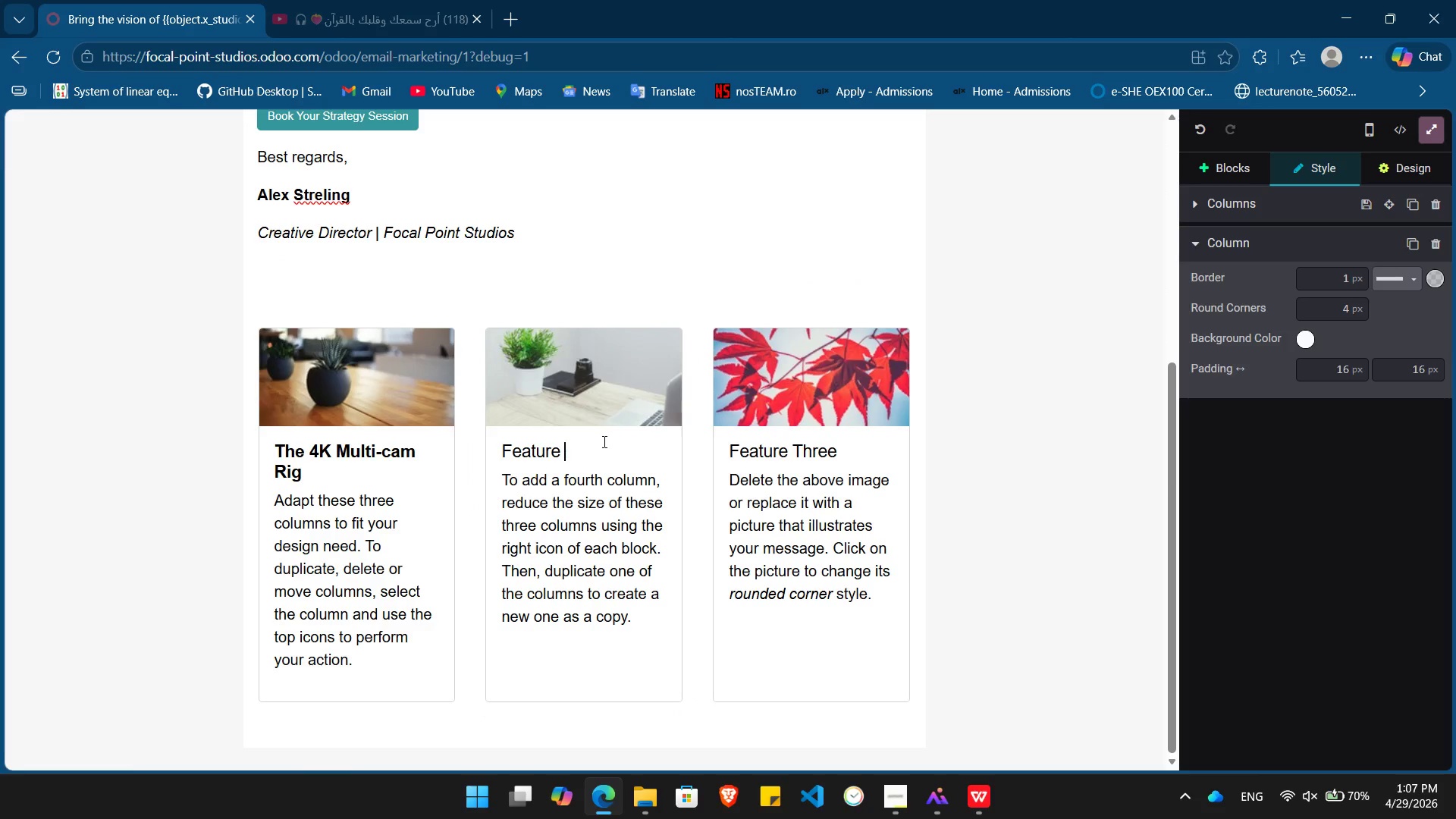 
key(Backspace)
 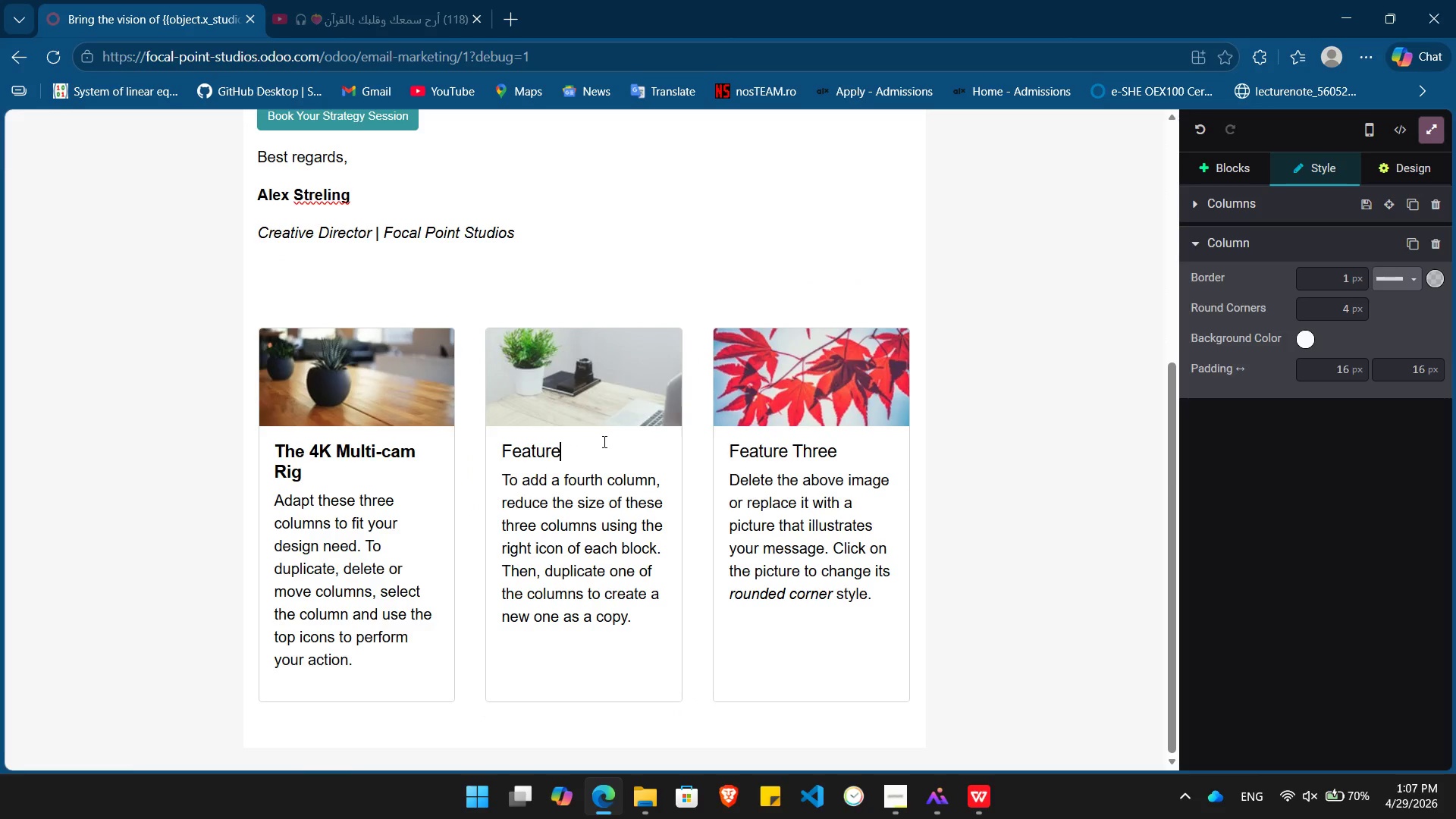 
key(Backspace)
 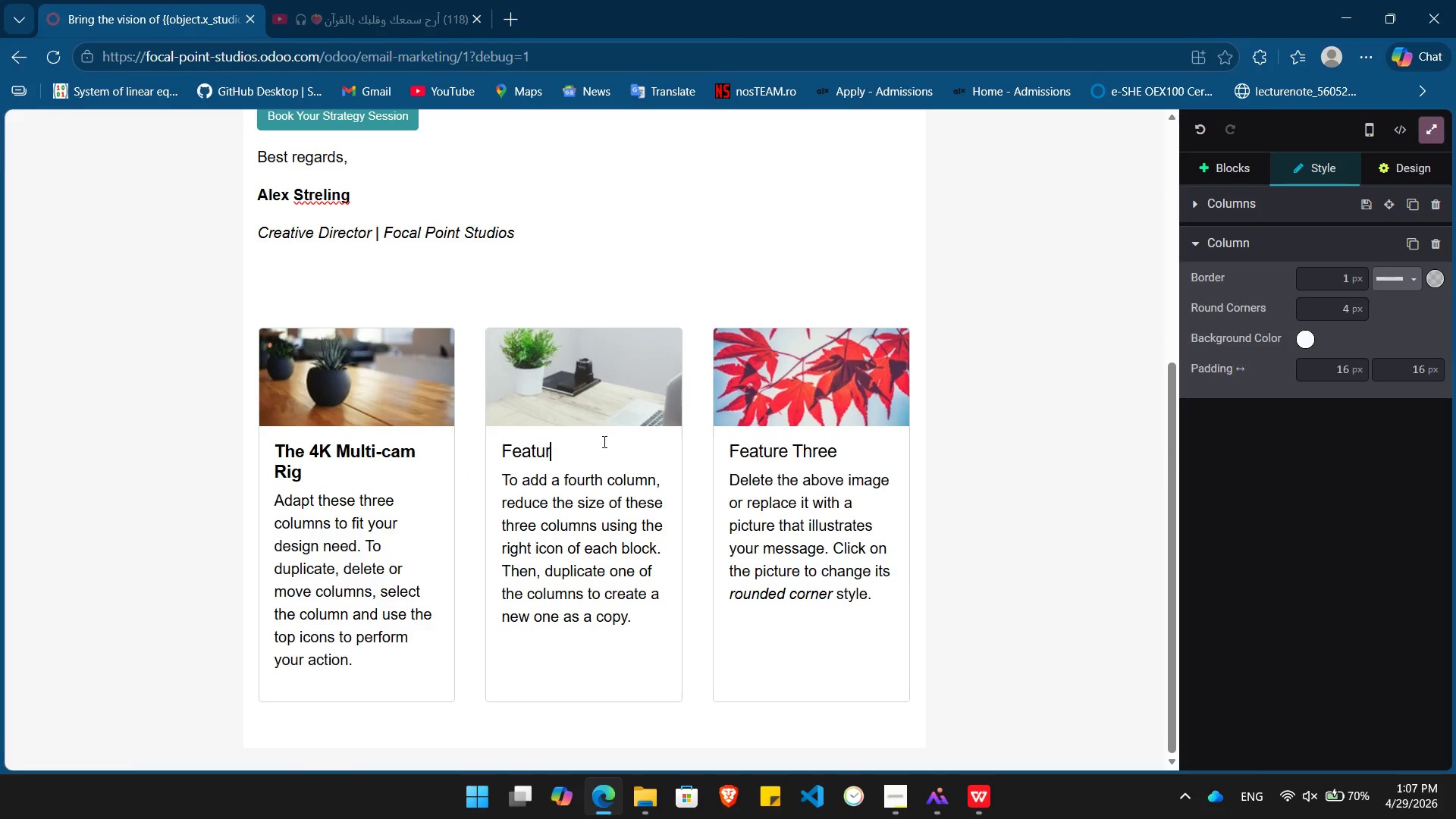 
key(Backspace)
 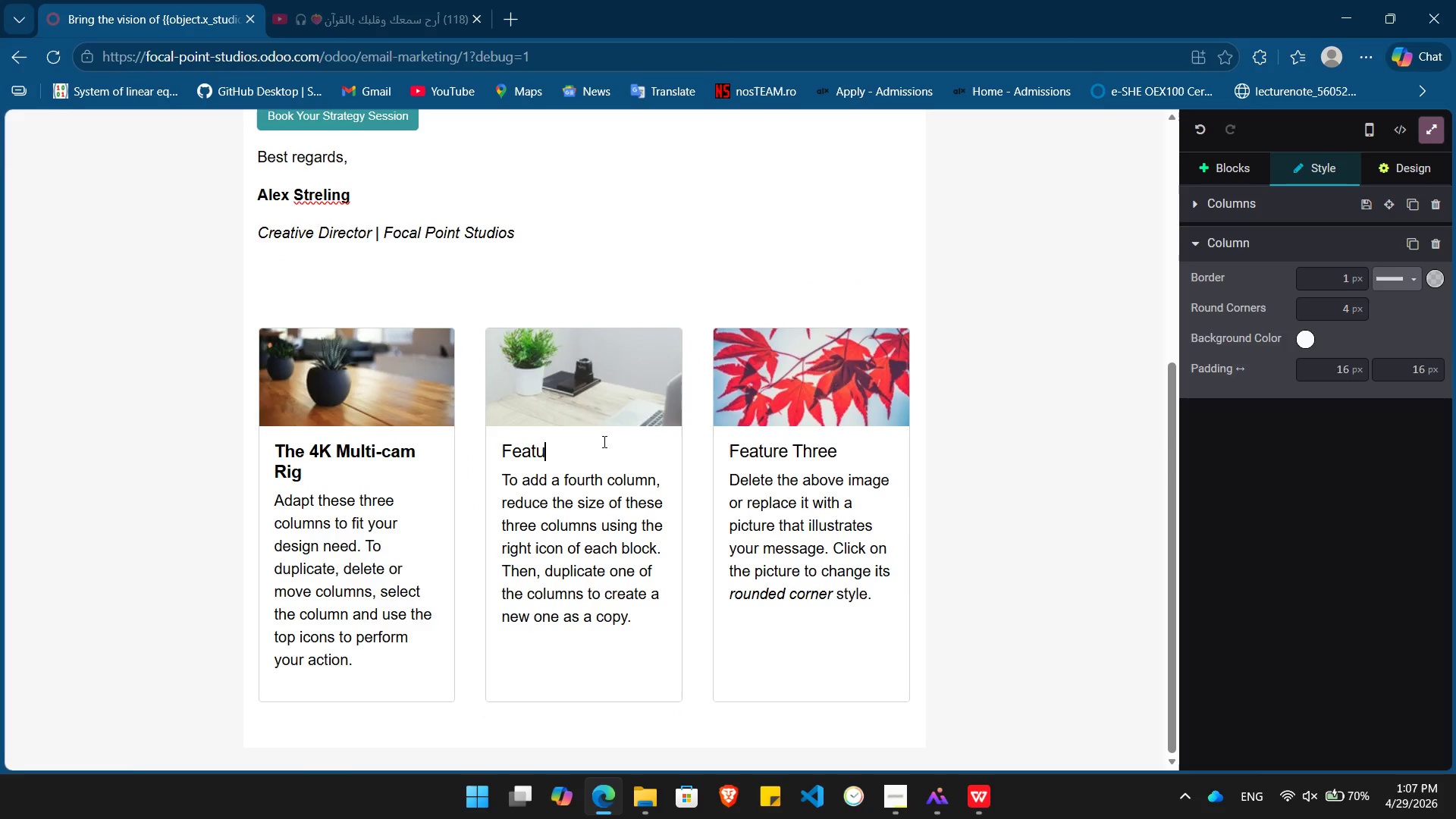 
key(Backspace)
 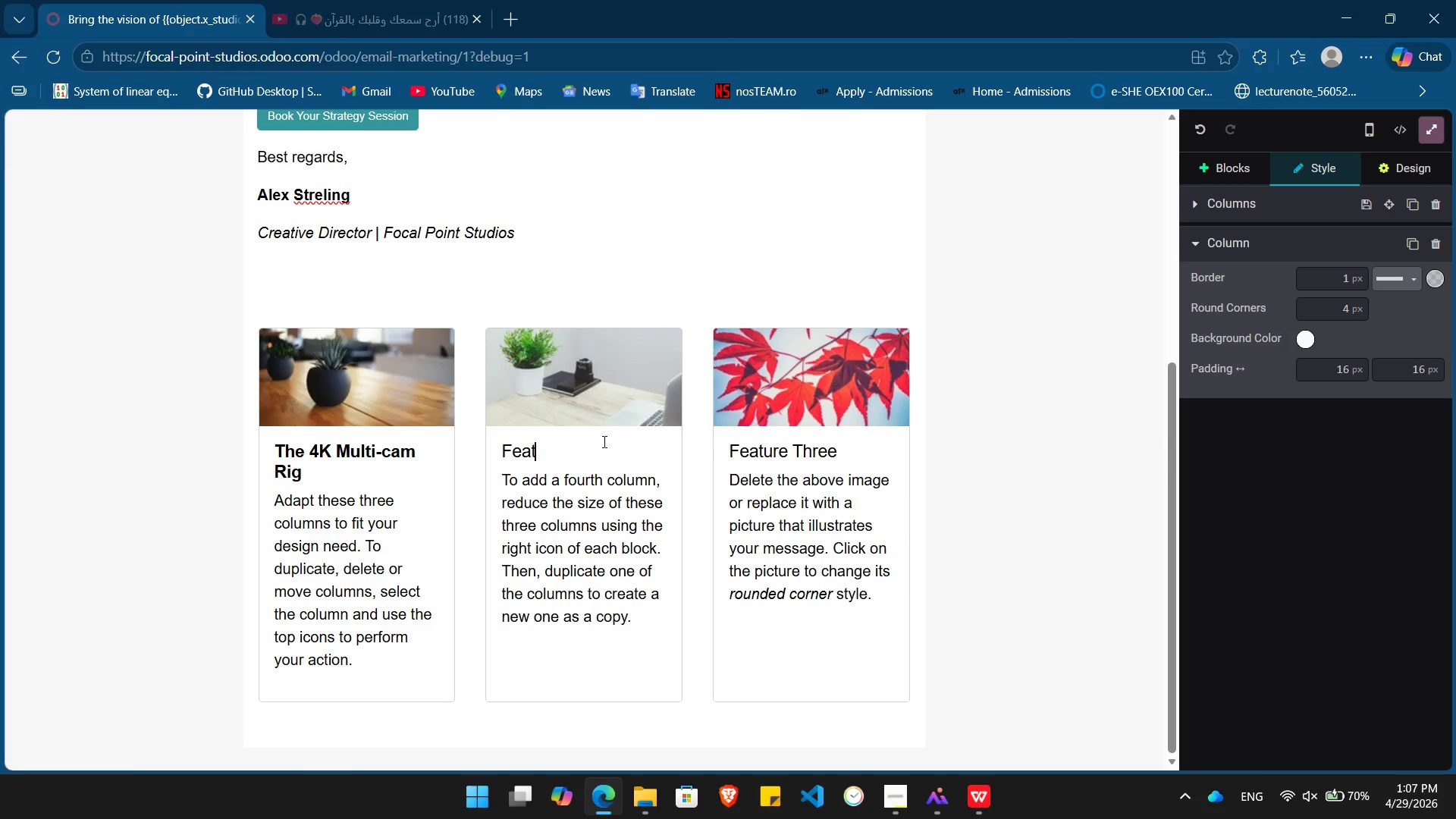 
key(Backspace)
 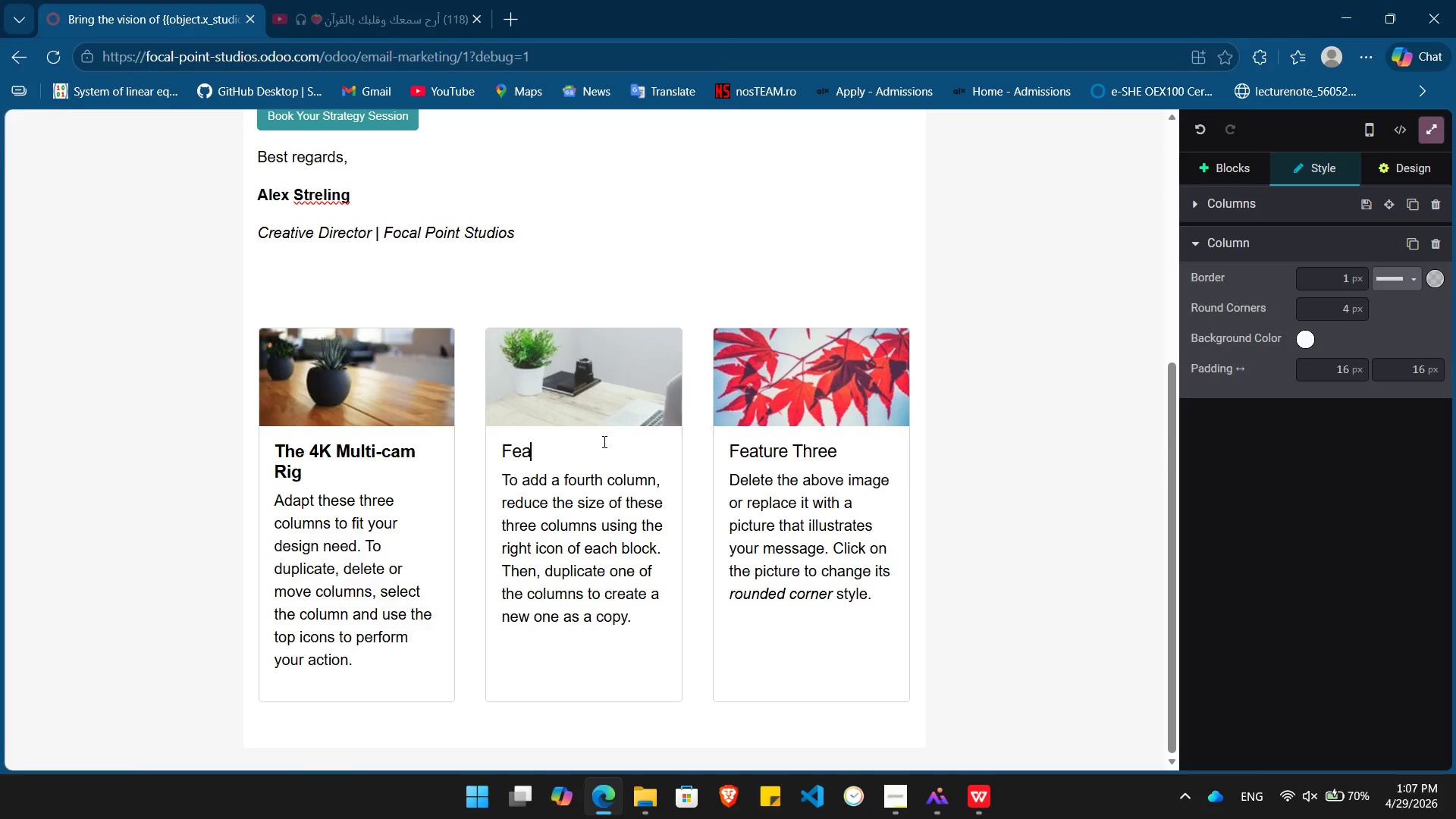 
key(Backspace)
 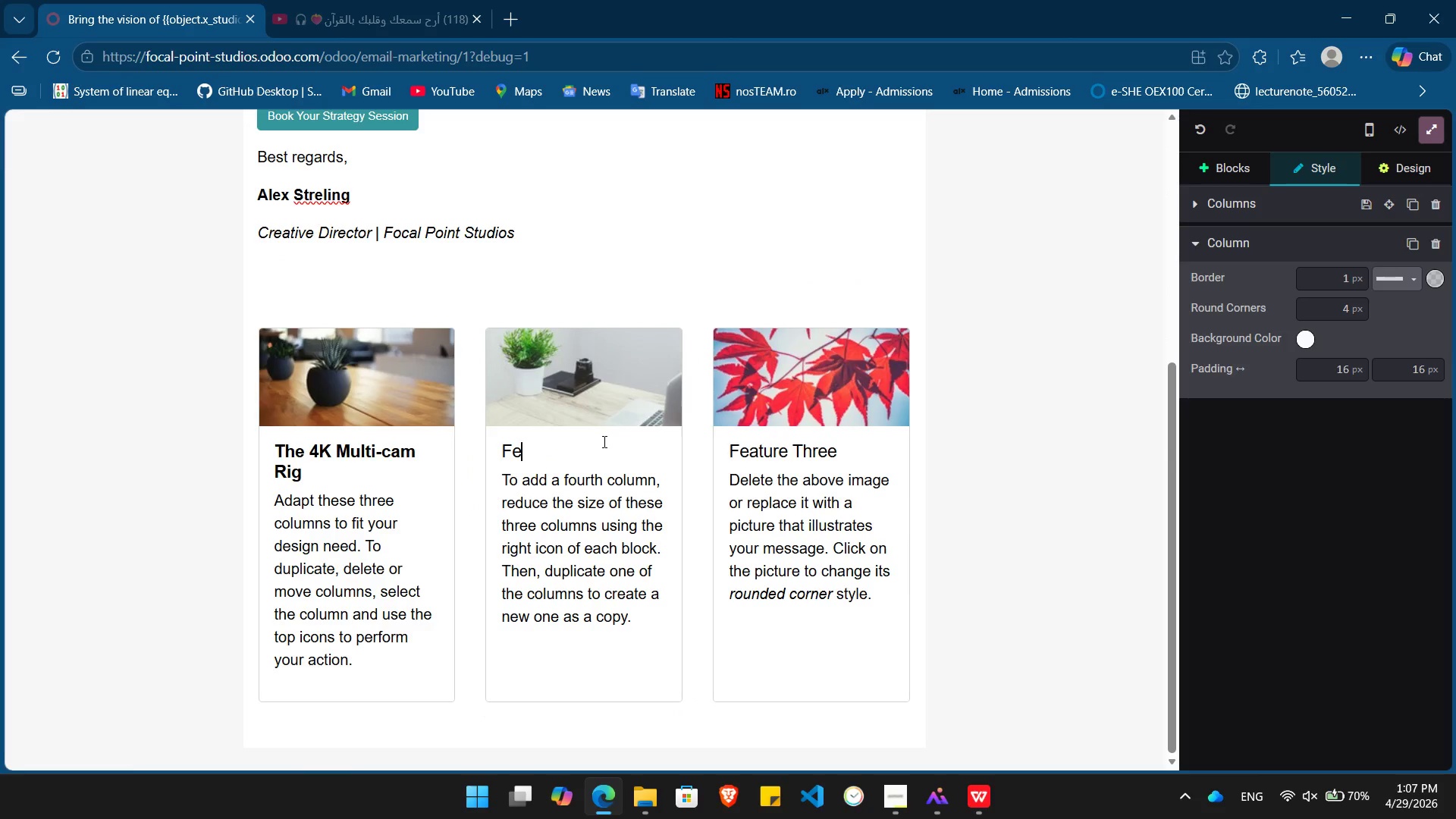 
key(Backspace)
 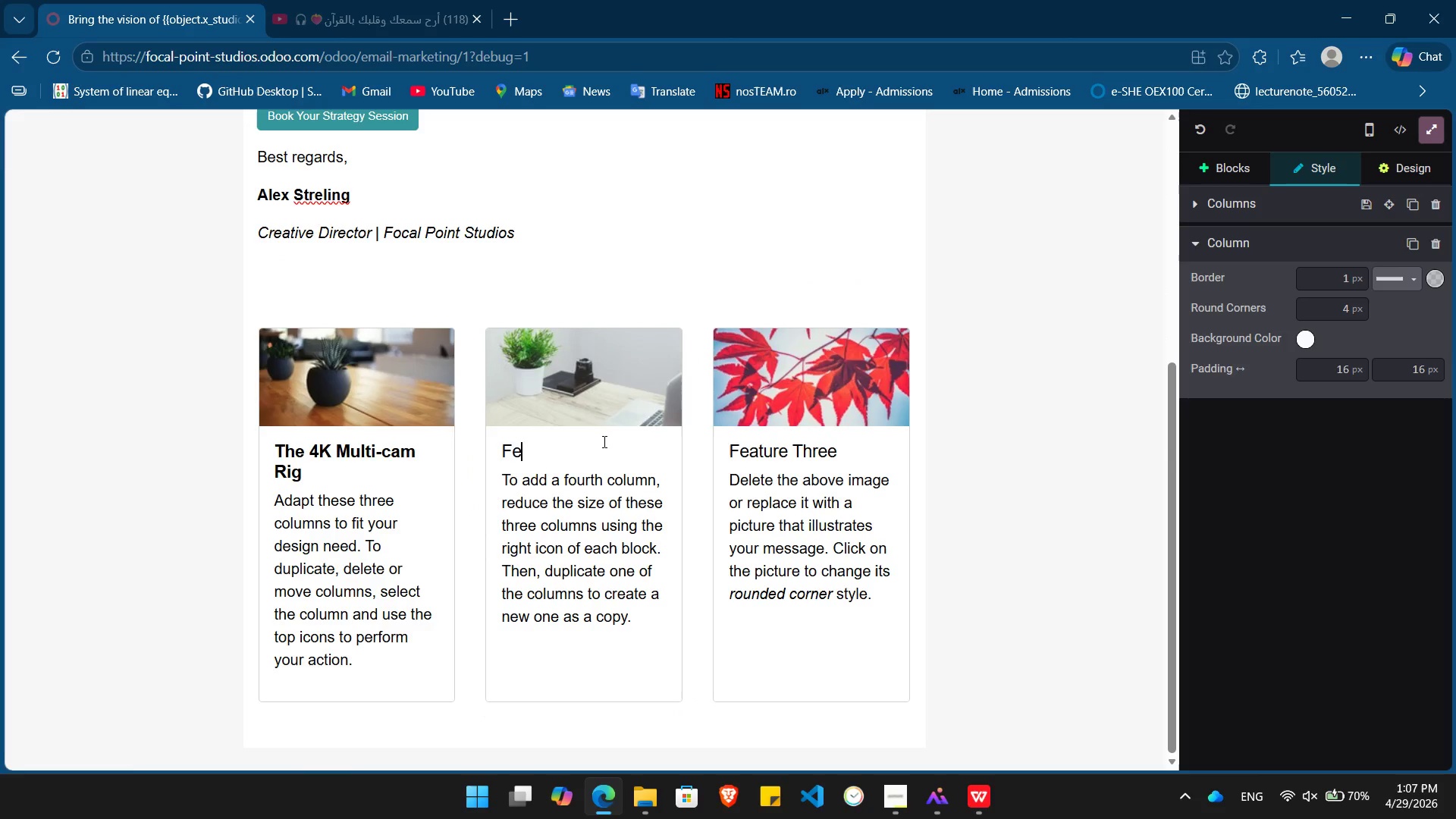 
key(Backspace)
 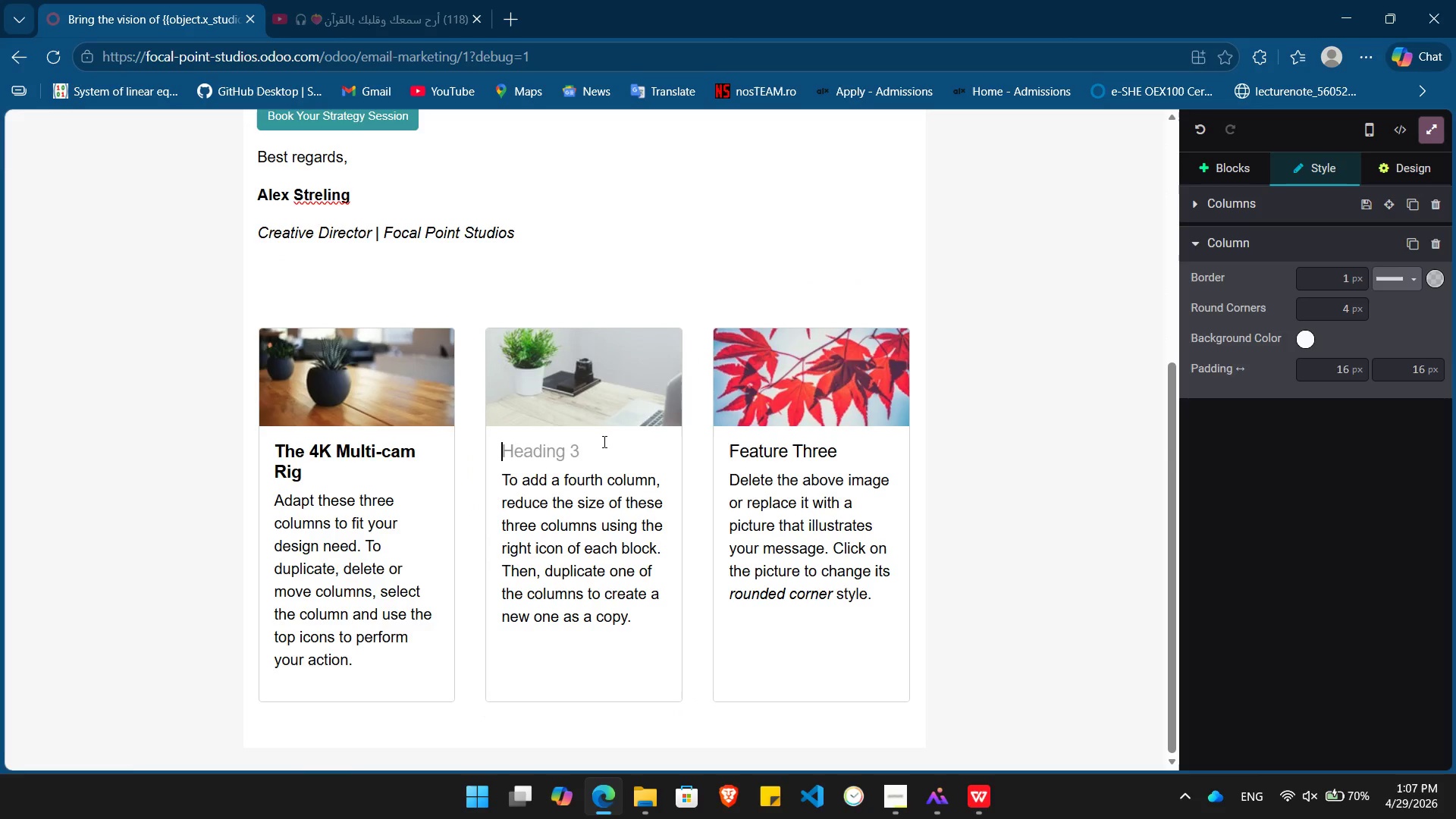 
key(Backspace)
 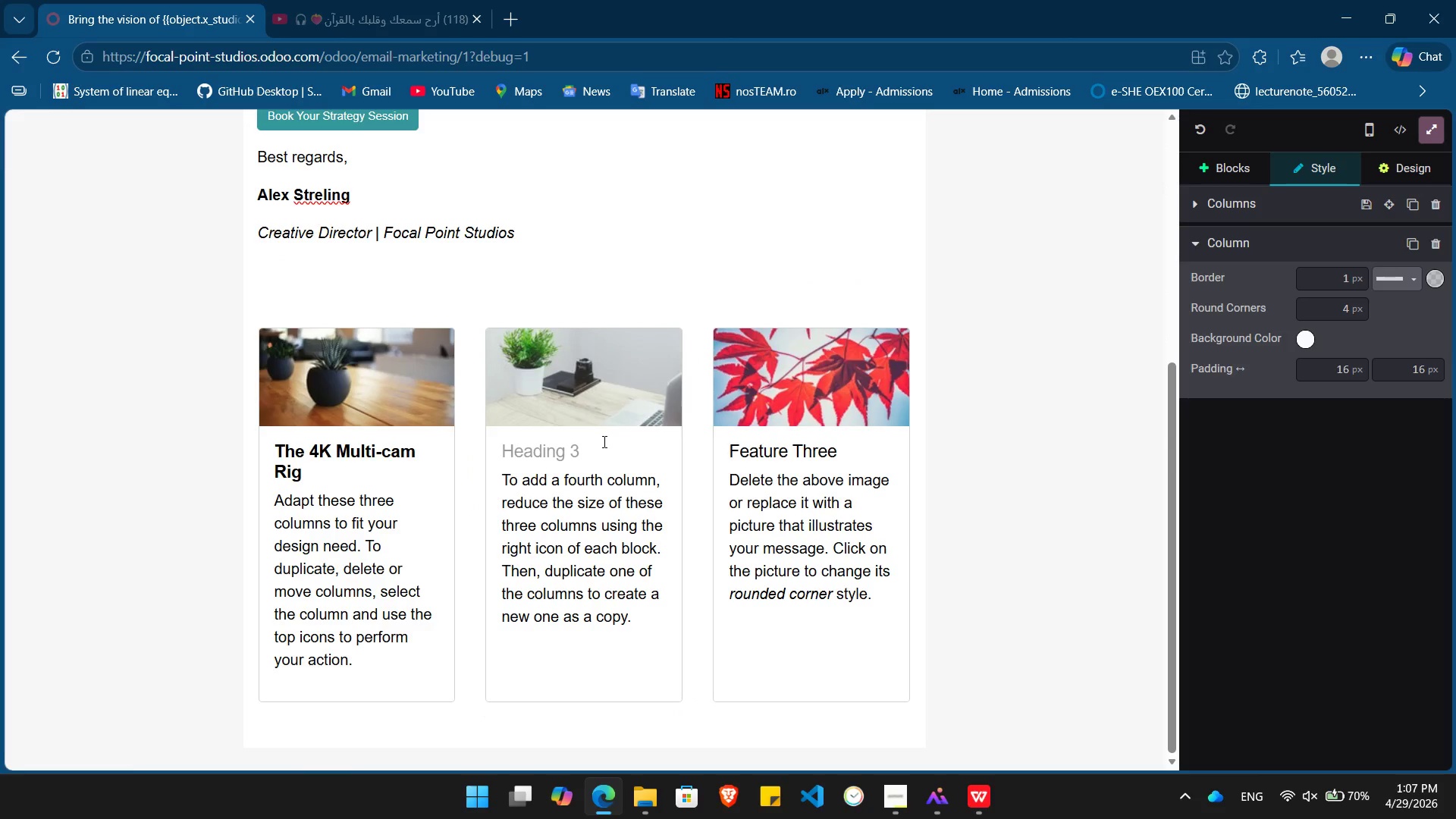 
key(Control+V)
 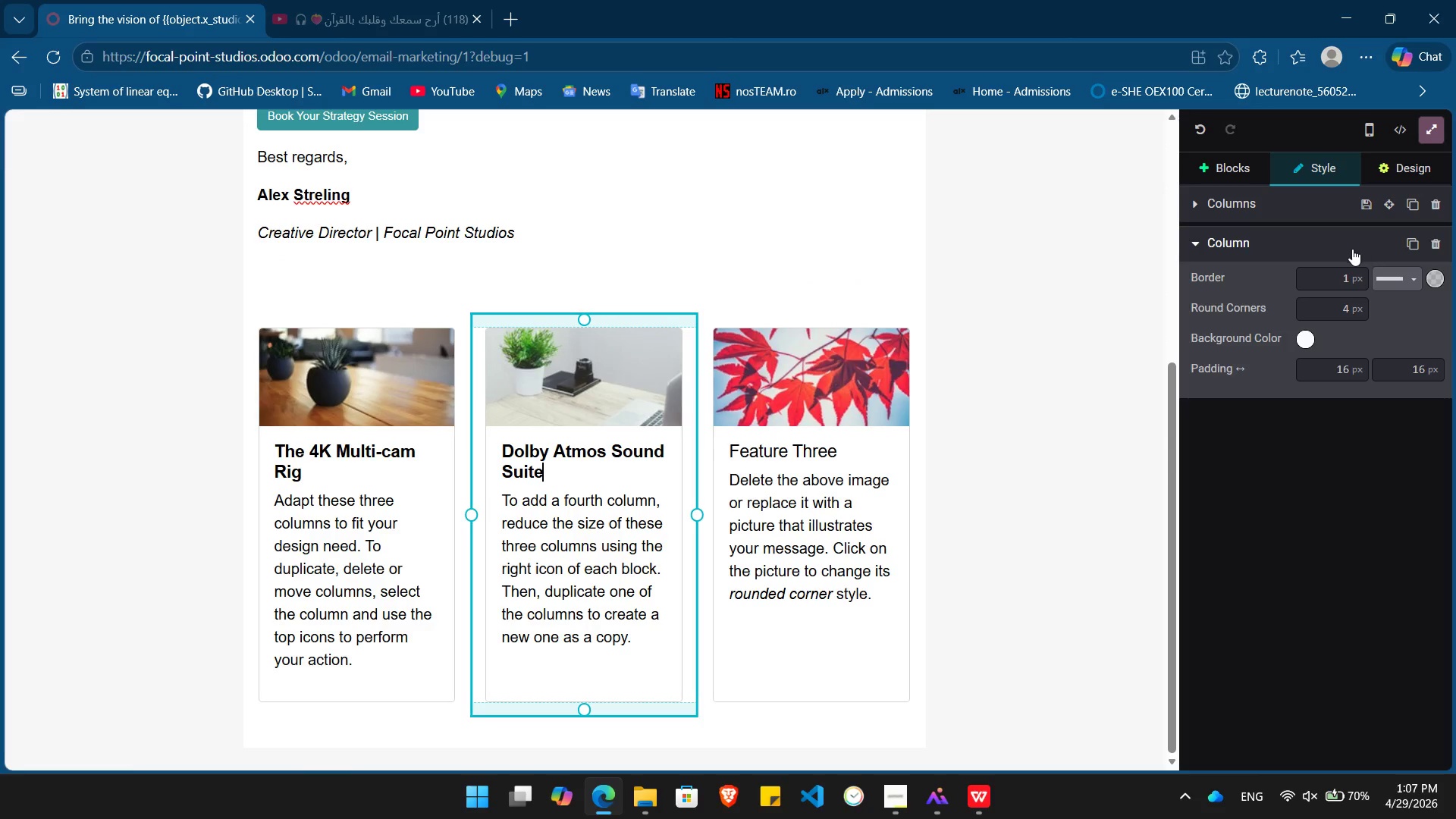 
left_click([1284, 215])
 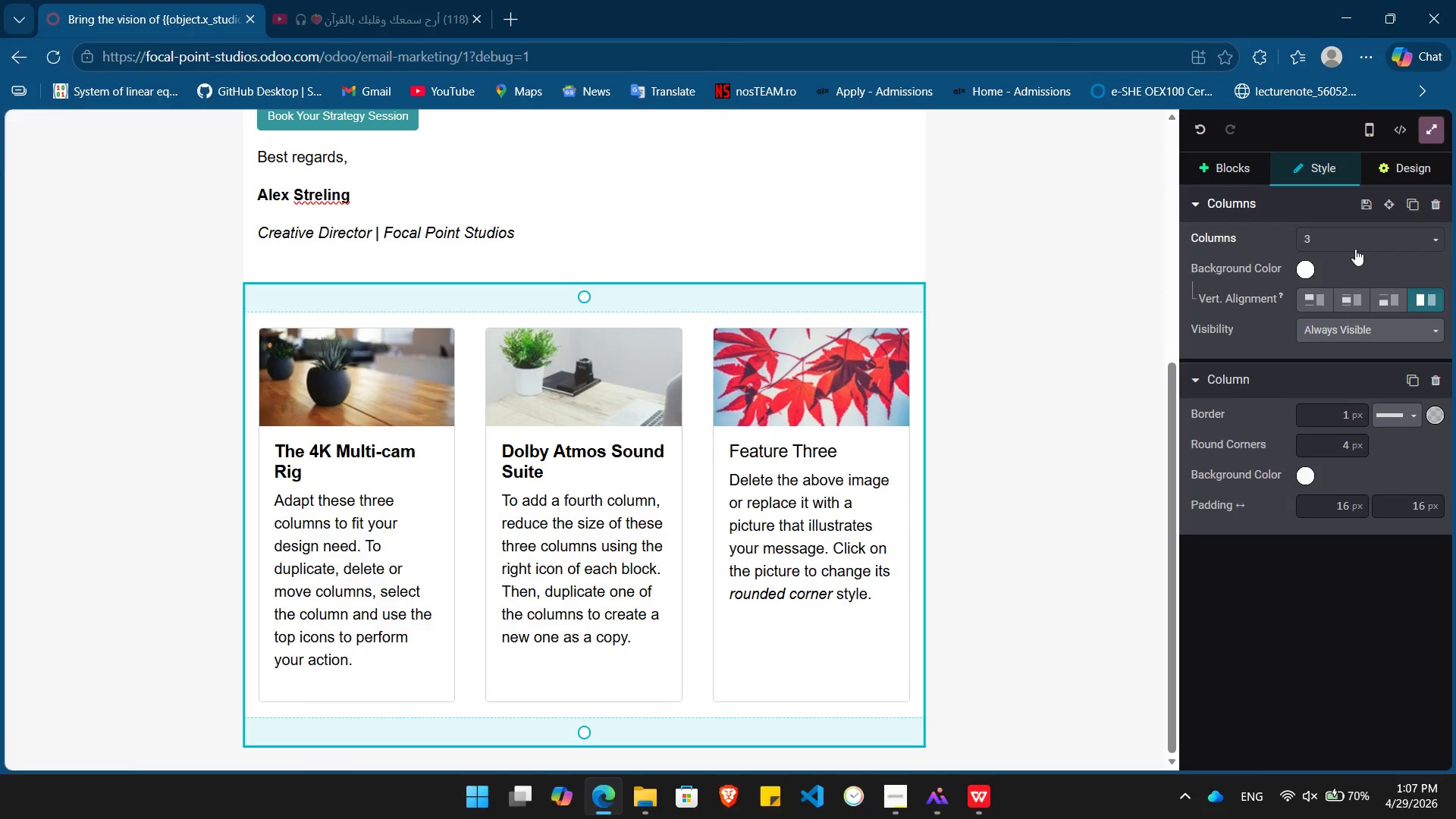 
left_click([1367, 241])
 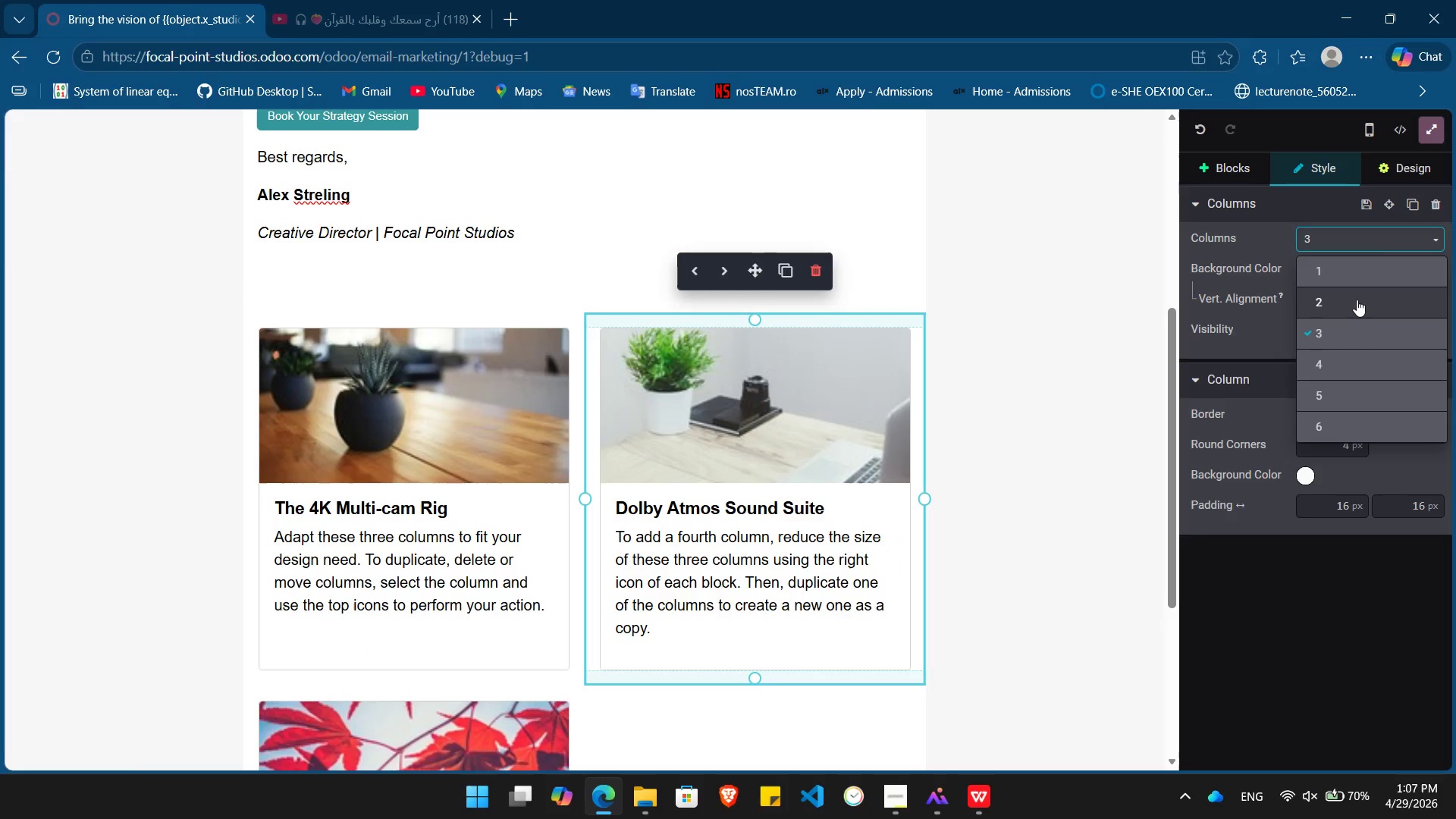 
left_click([1357, 300])
 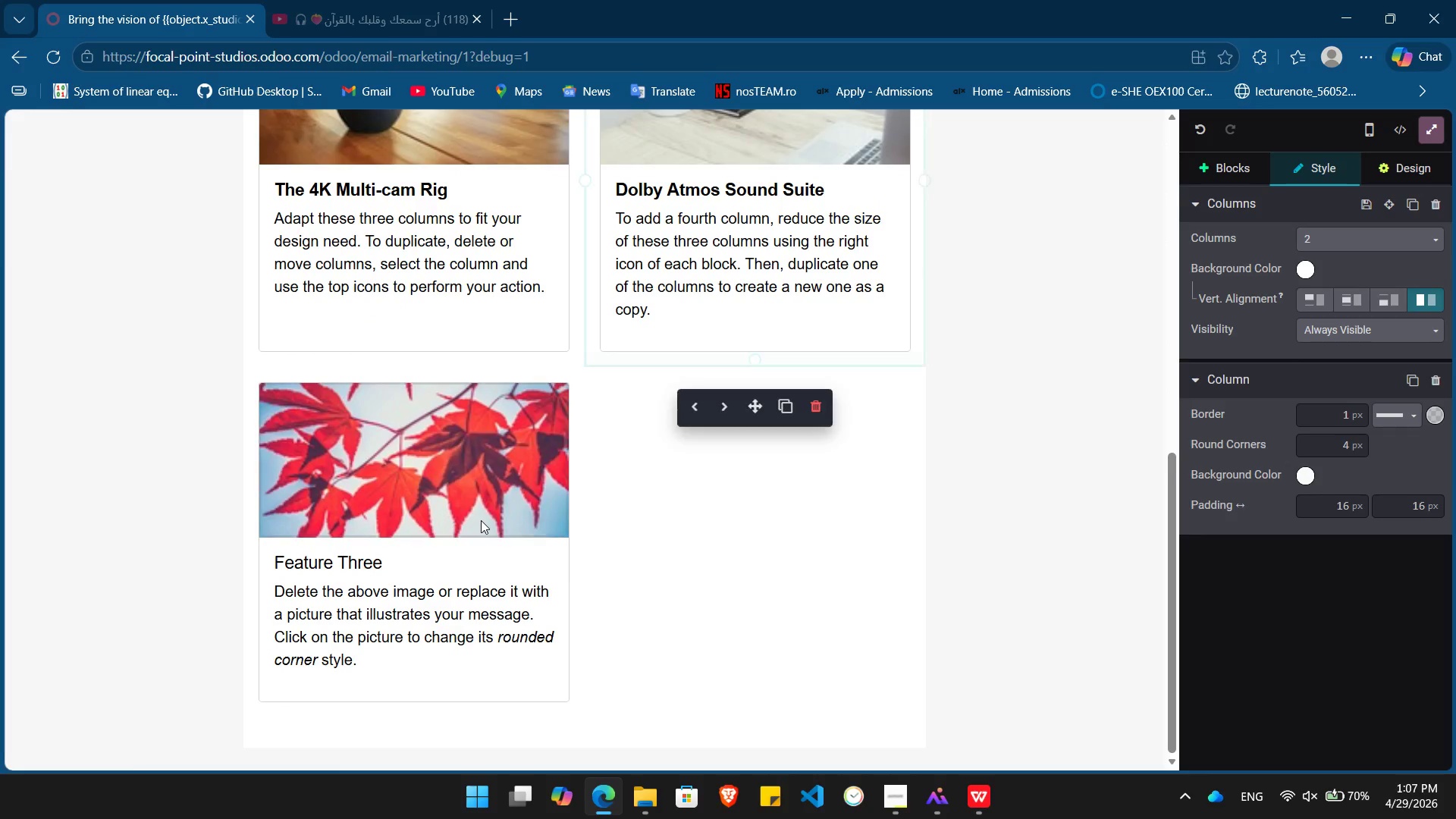 
left_click([481, 520])
 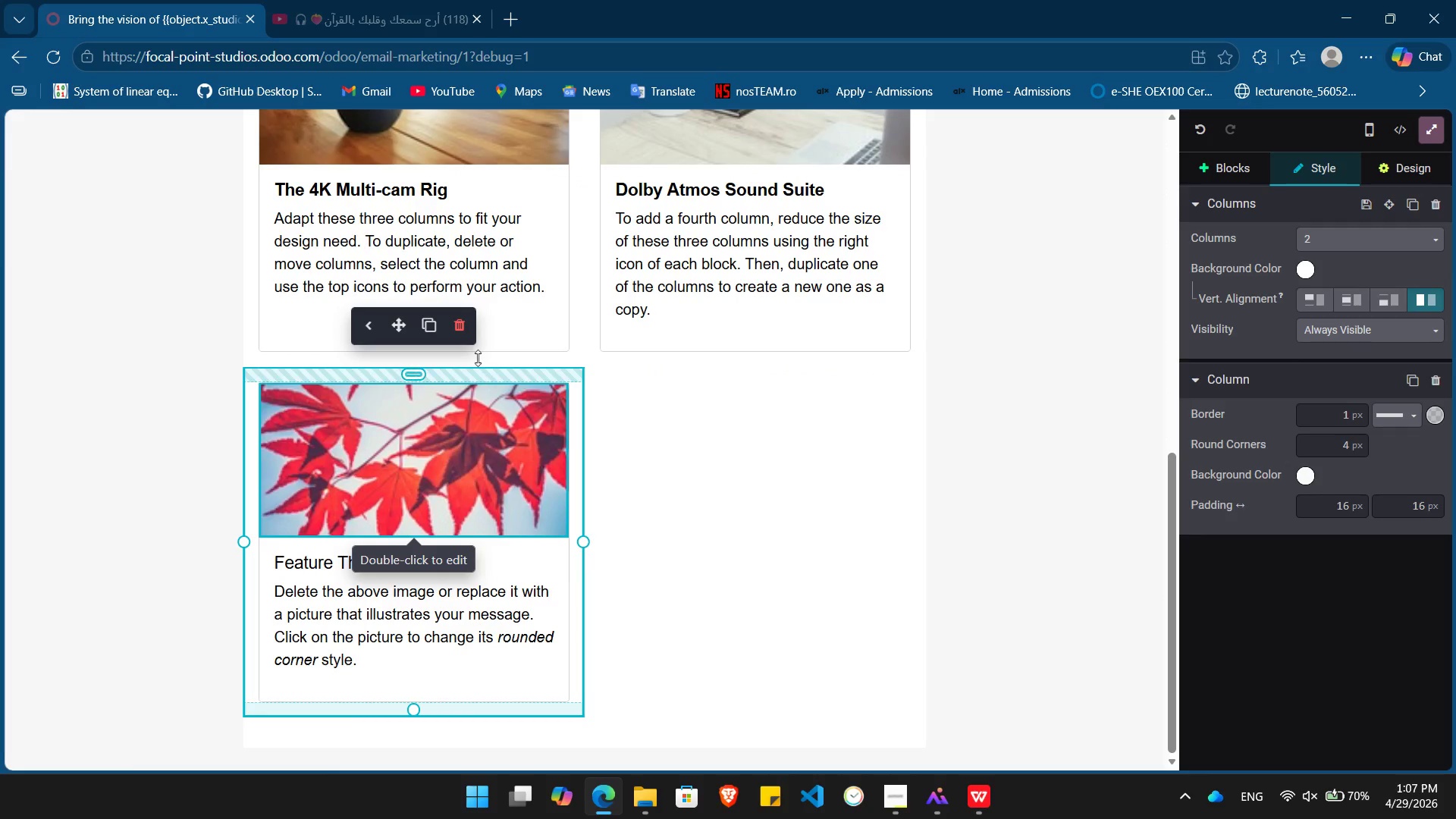 
left_click([465, 328])
 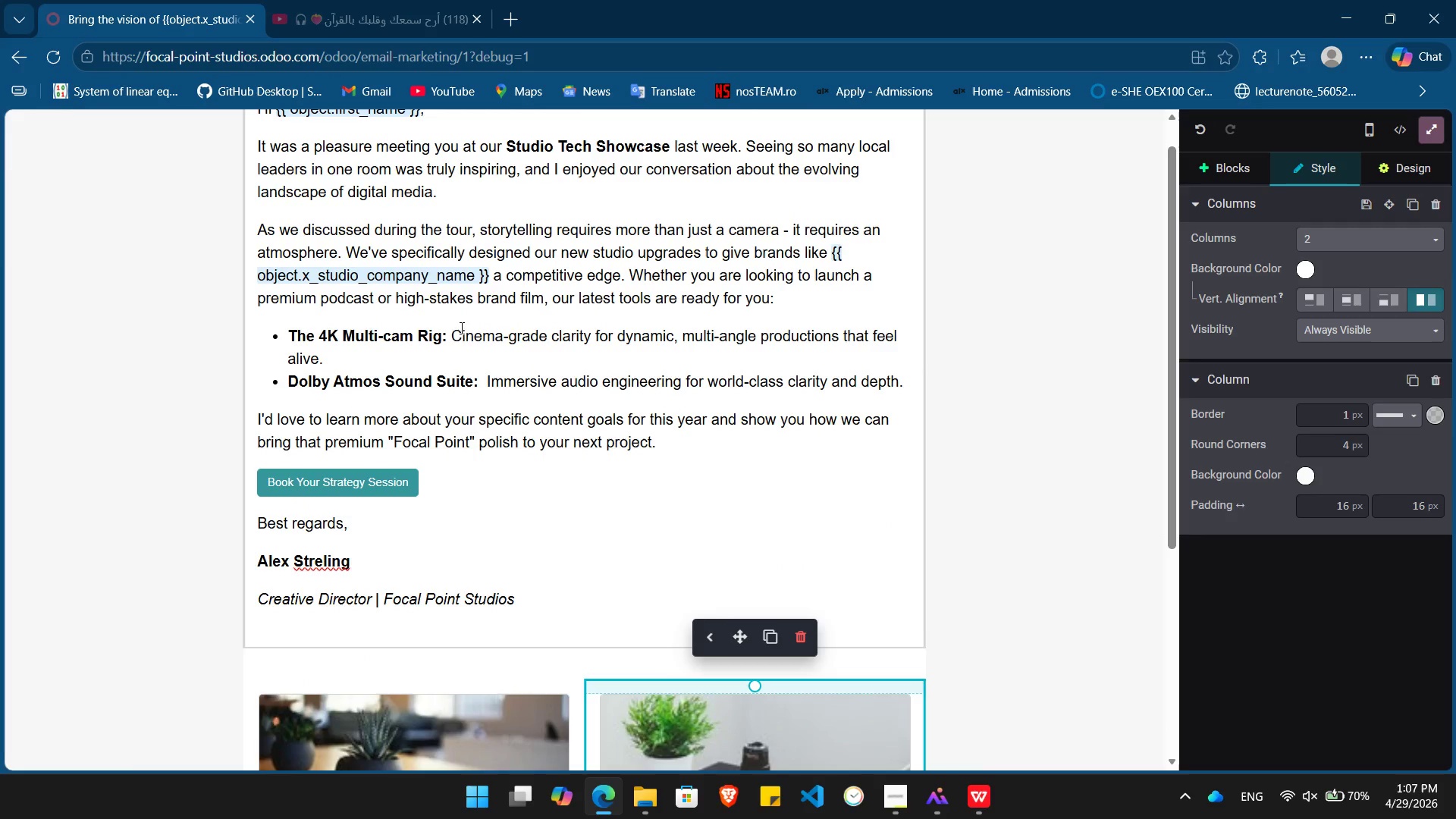 
wait(5.02)
 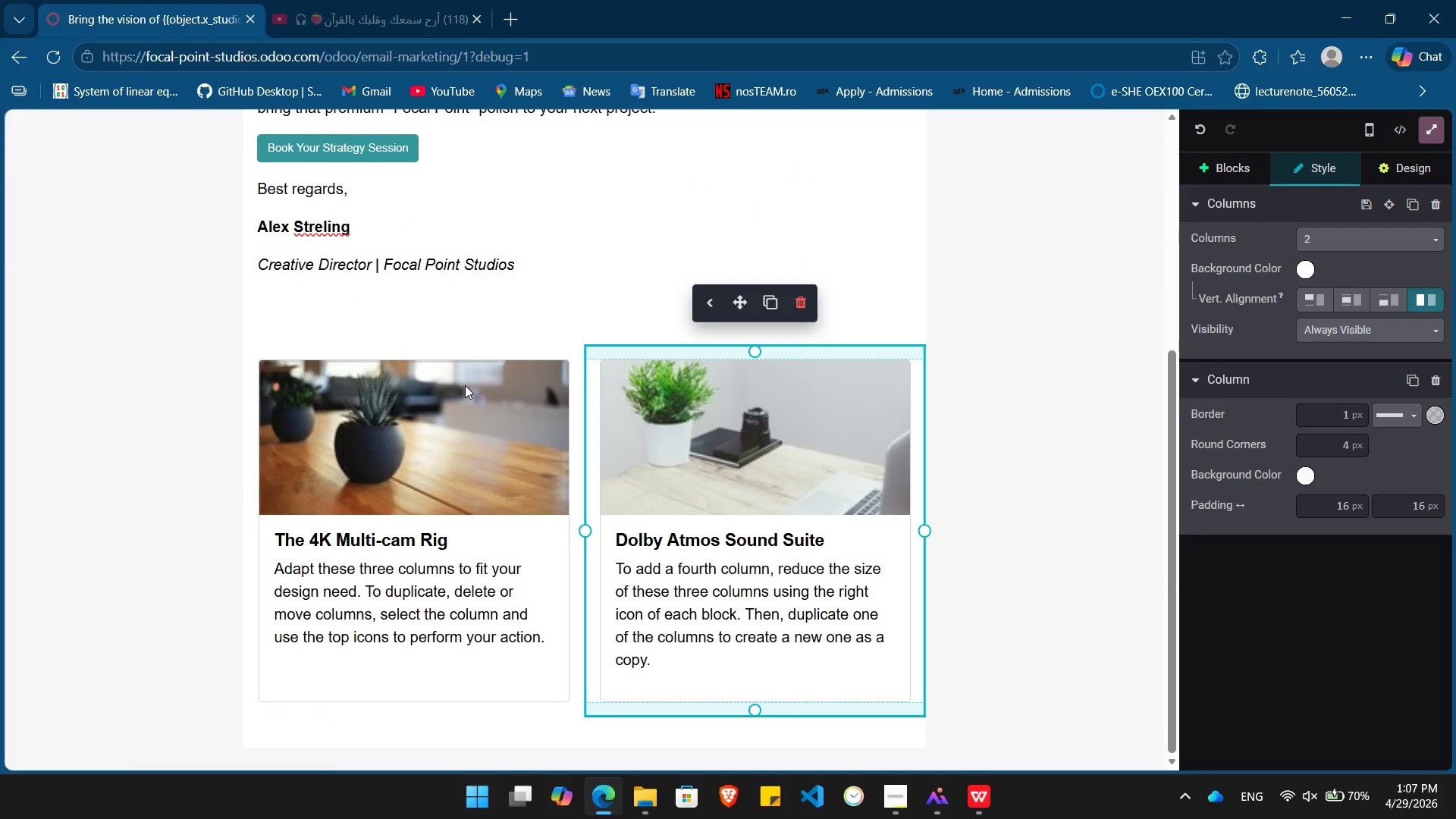 
left_click_drag(start_coordinate=[456, 337], to_coordinate=[356, 362])
 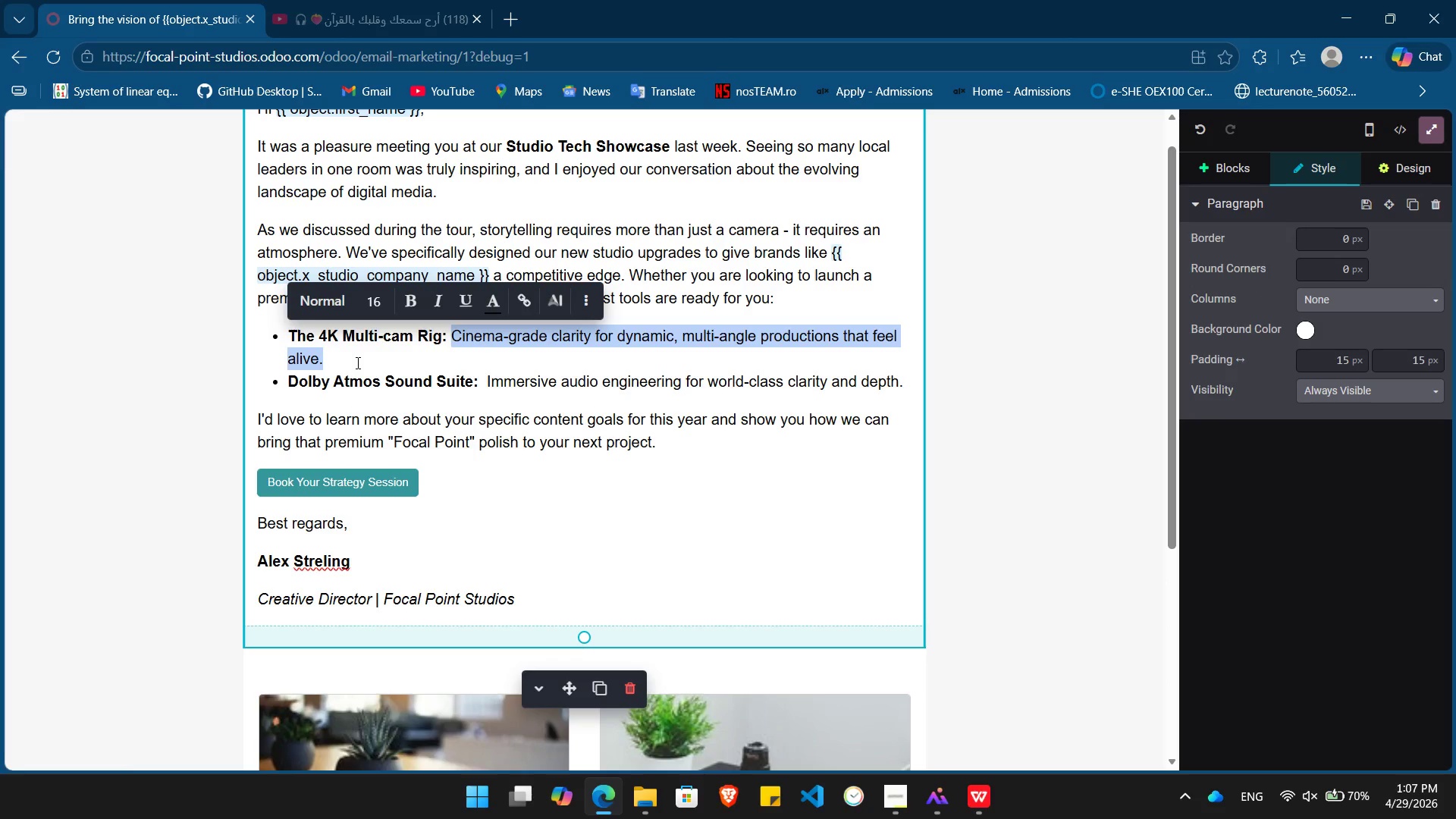 
key(Control+C)
 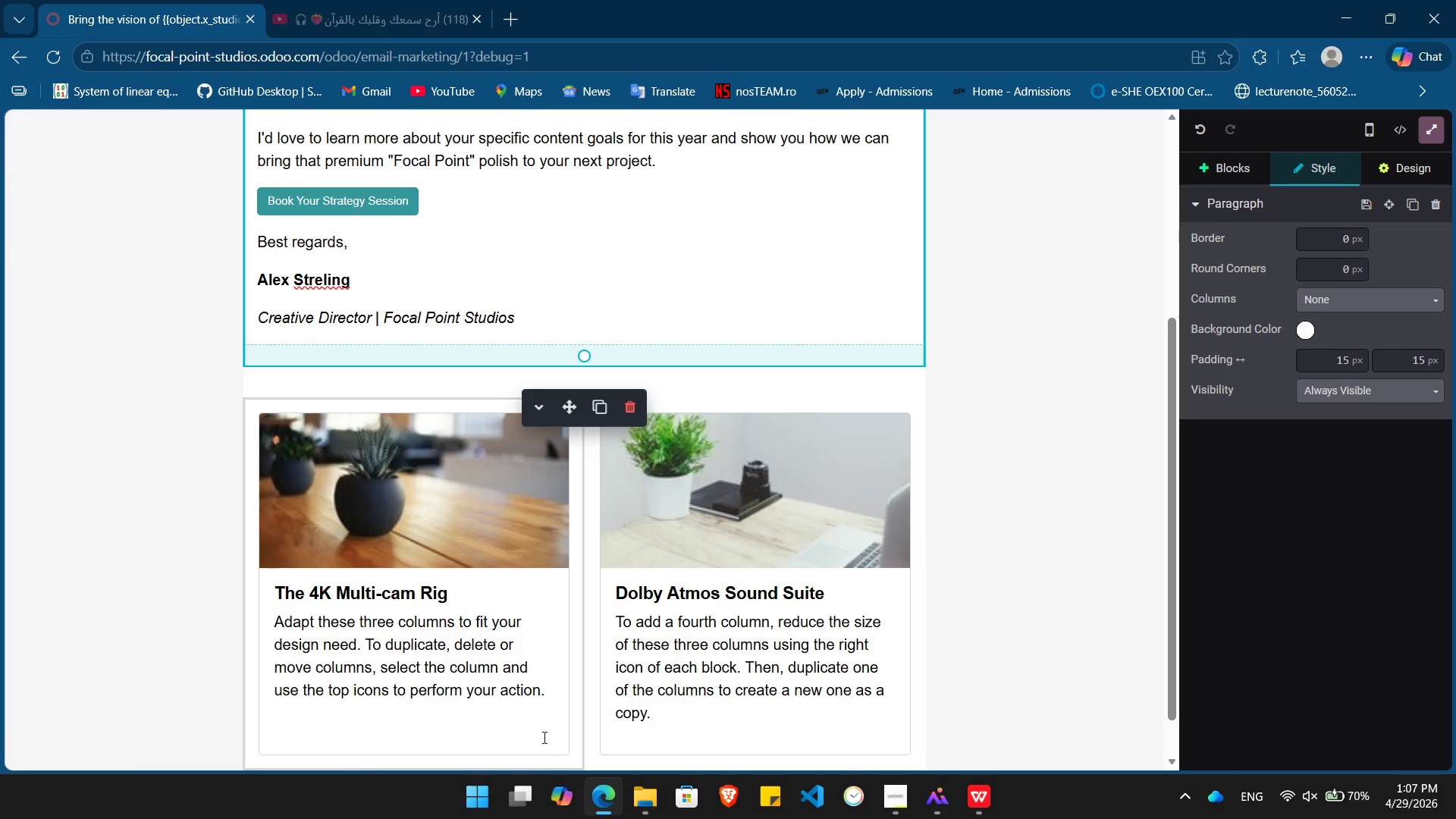 
left_click_drag(start_coordinate=[566, 730], to_coordinate=[268, 626])
 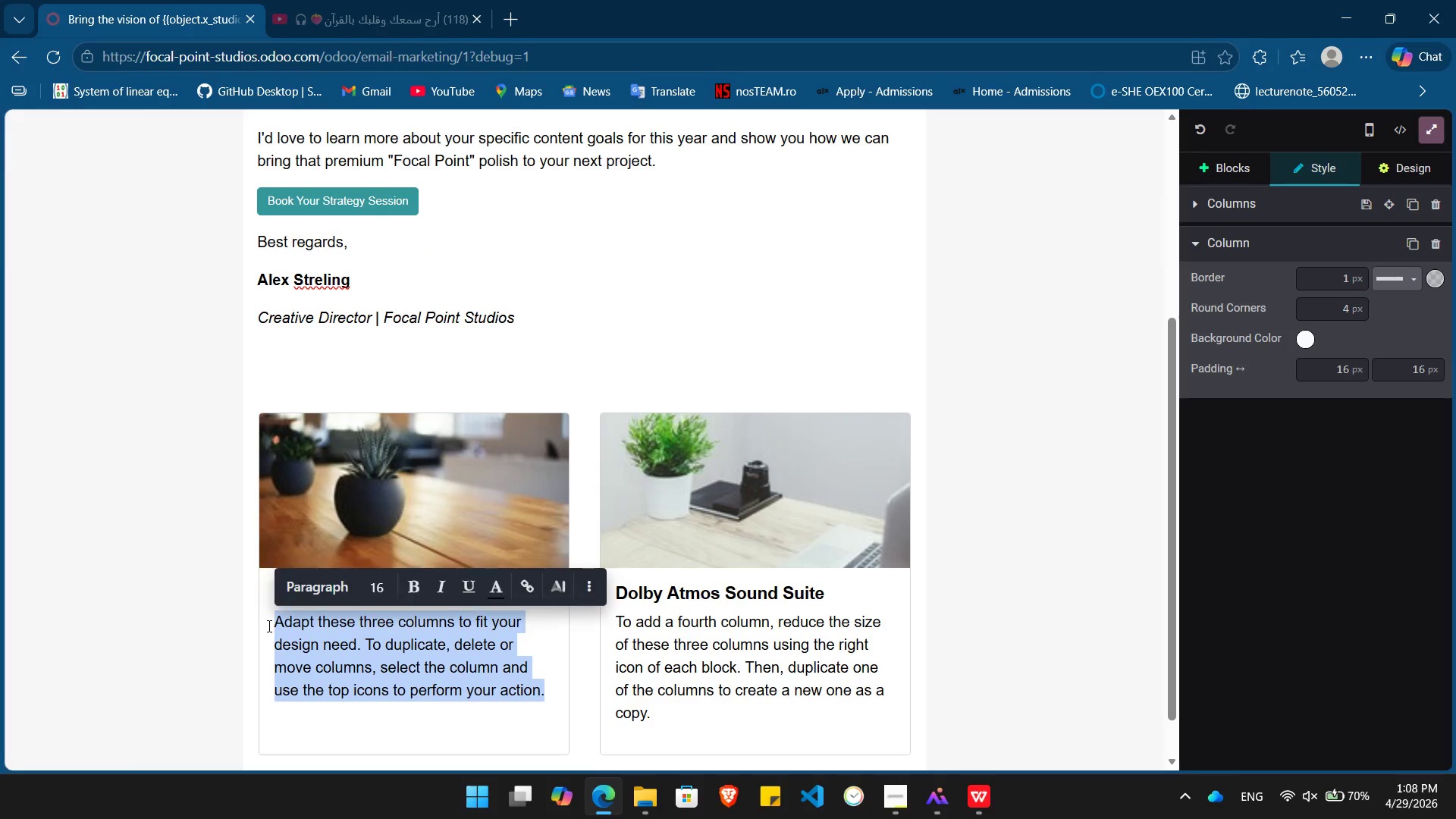 
key(Control+V)
 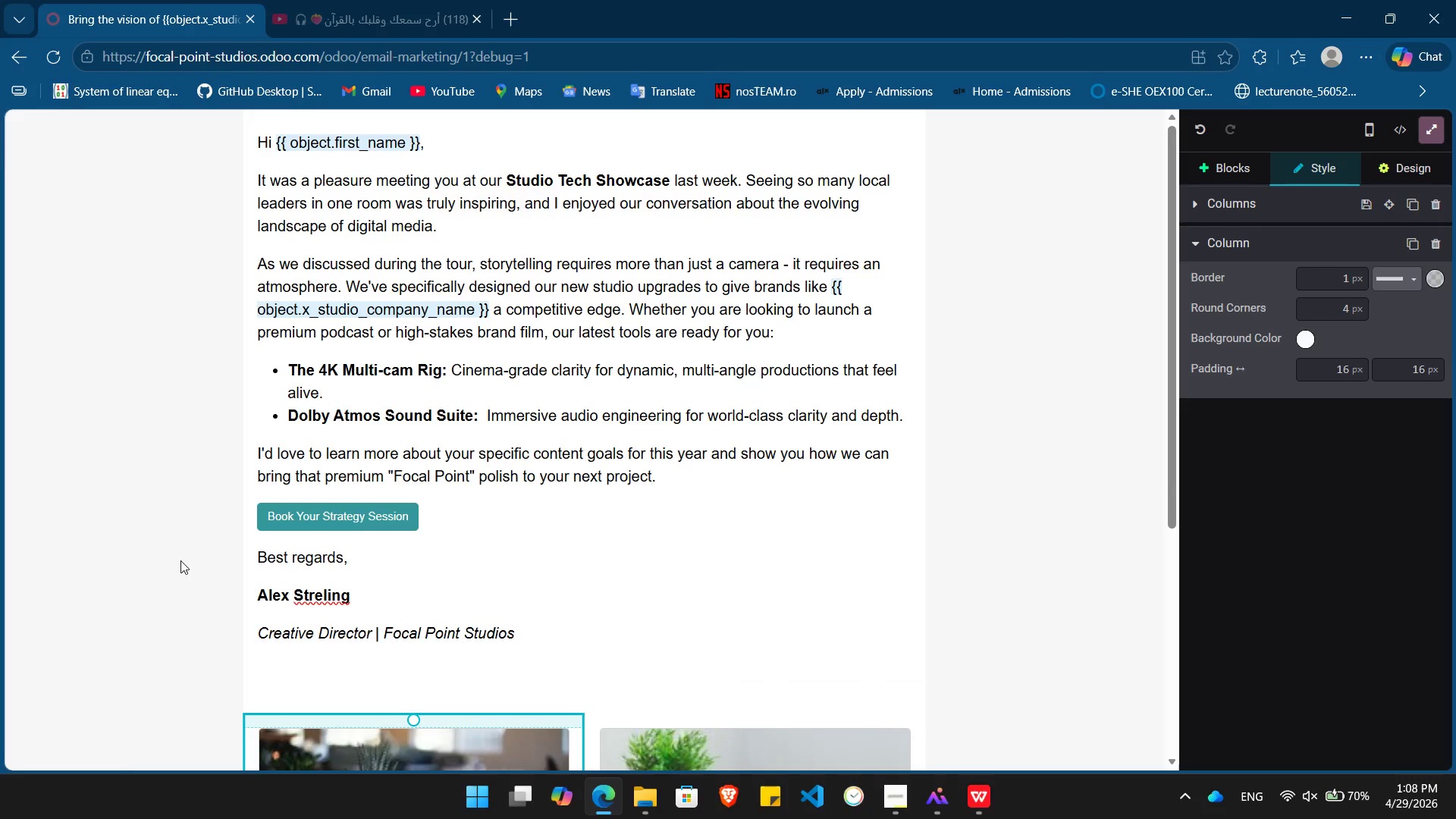 
left_click([330, 589])
 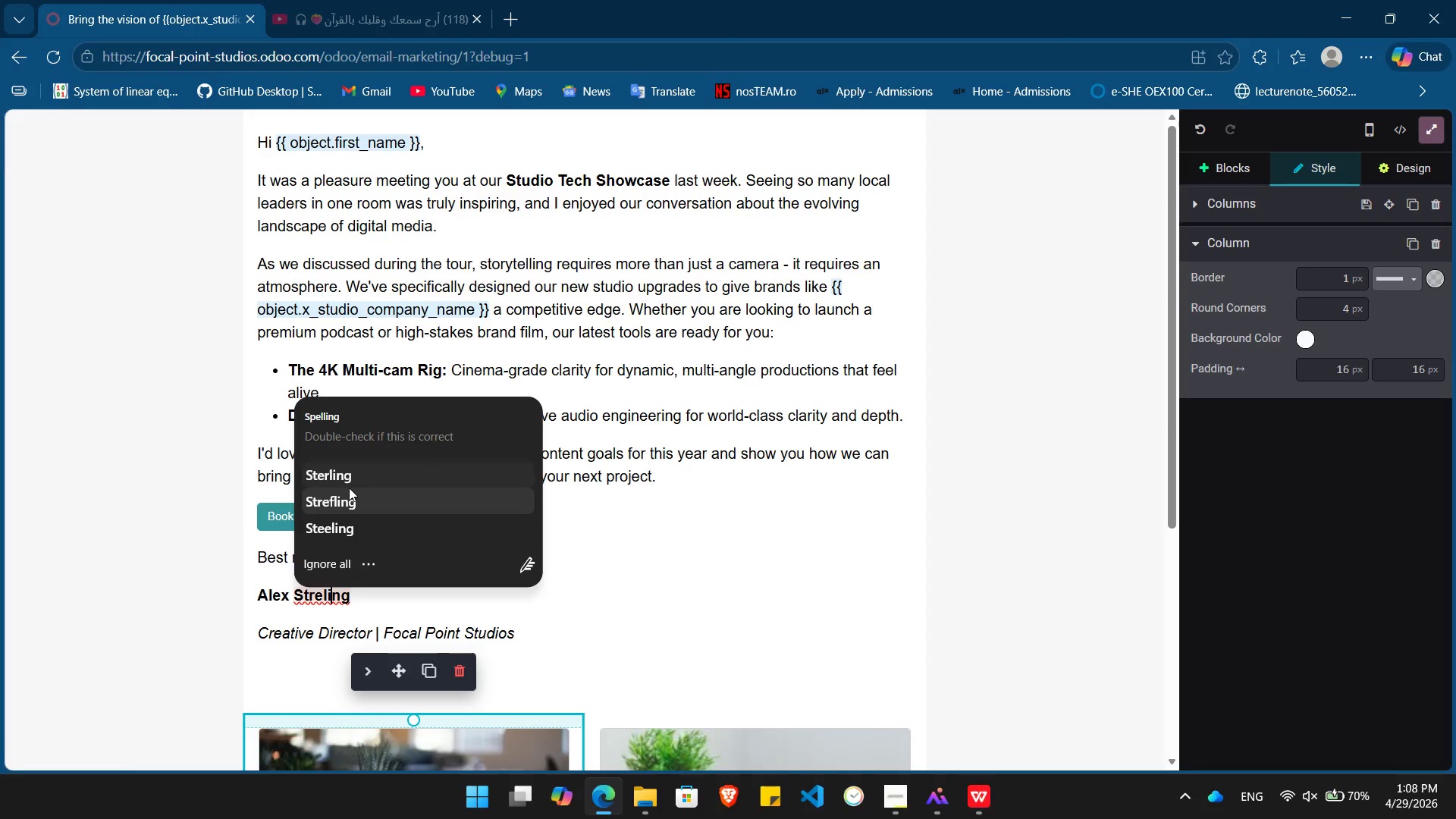 
left_click([350, 480])
 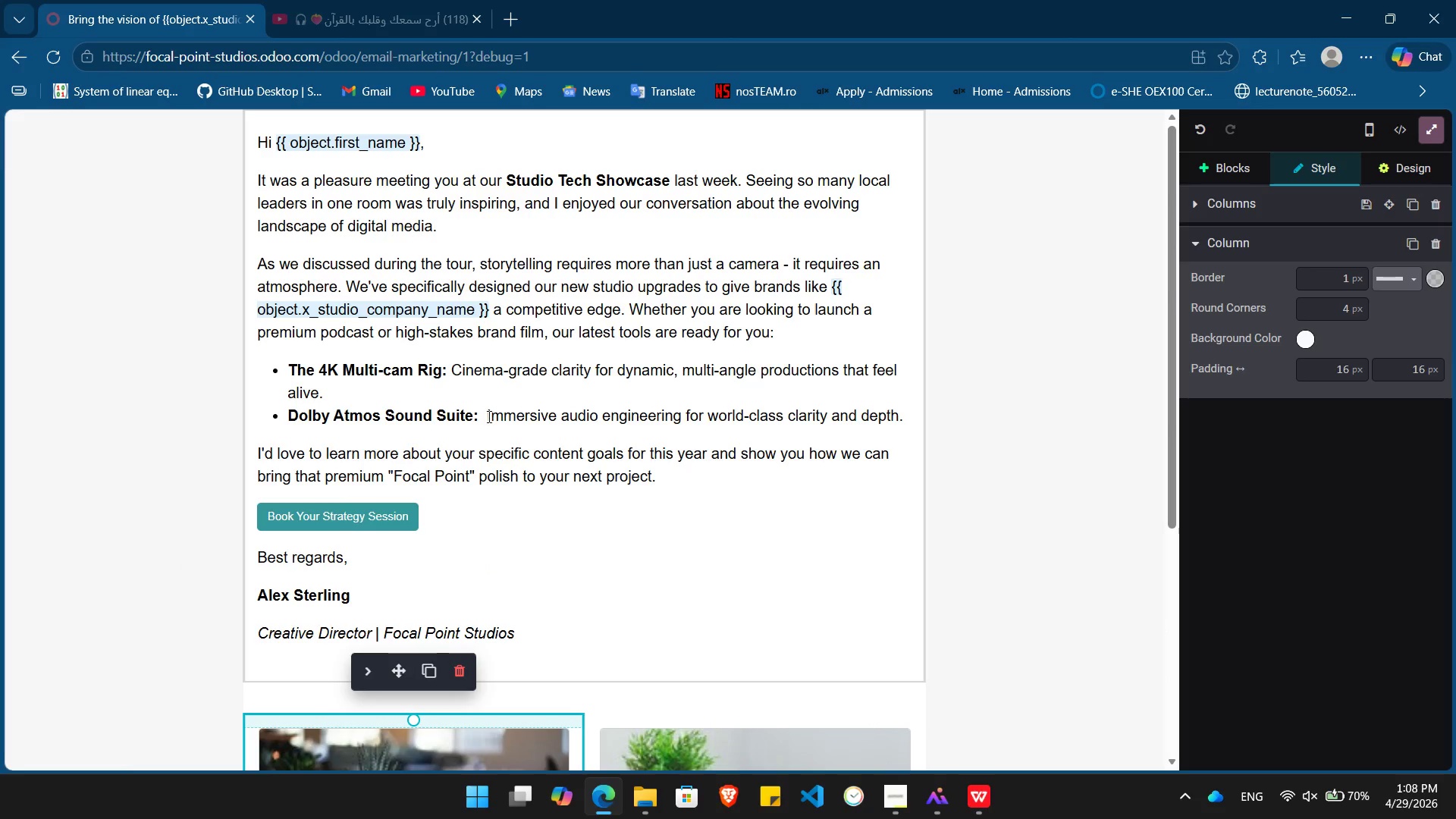 
left_click_drag(start_coordinate=[488, 416], to_coordinate=[911, 405])
 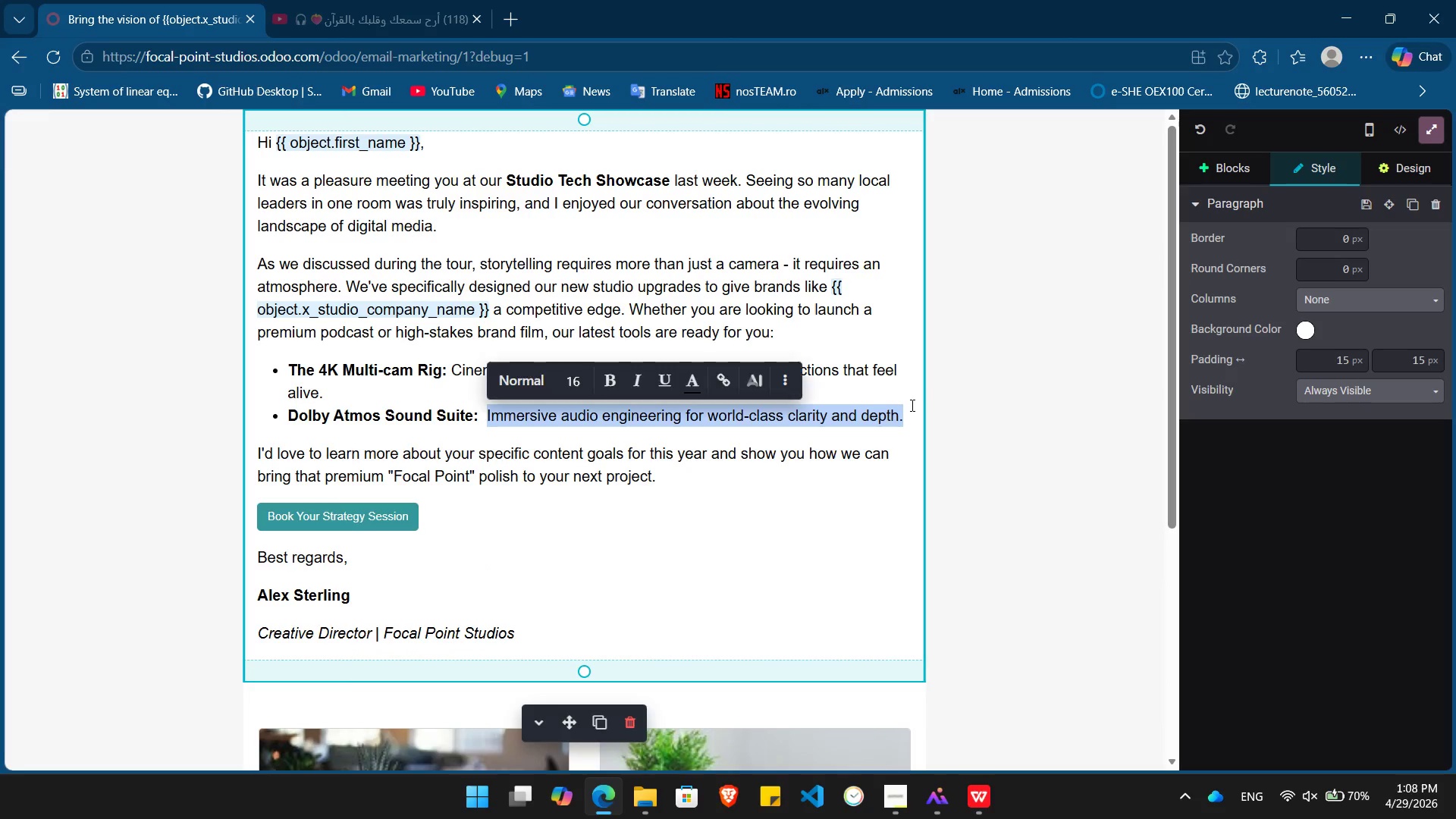 
key(Control+C)
 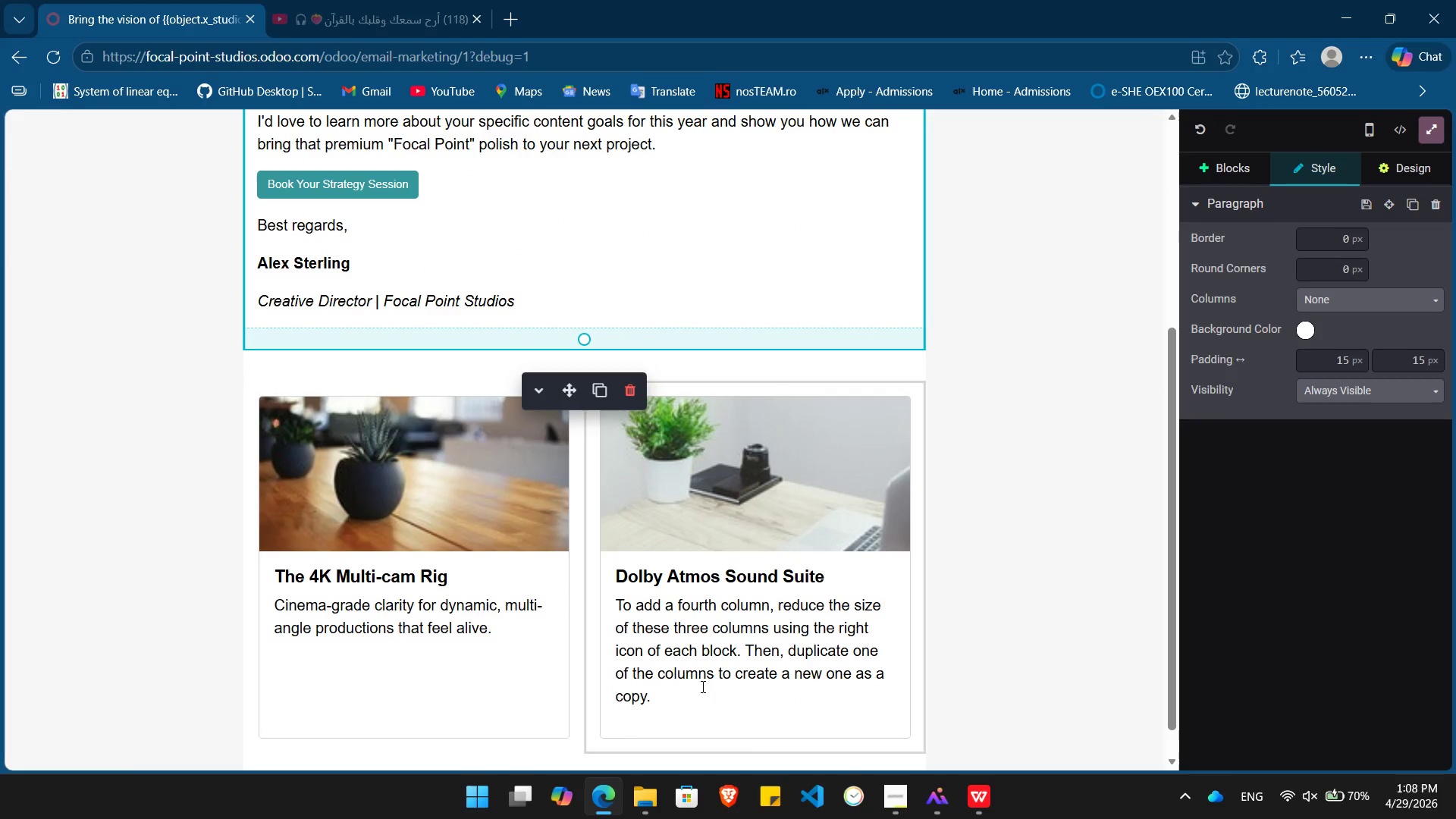 
left_click_drag(start_coordinate=[664, 698], to_coordinate=[615, 613])
 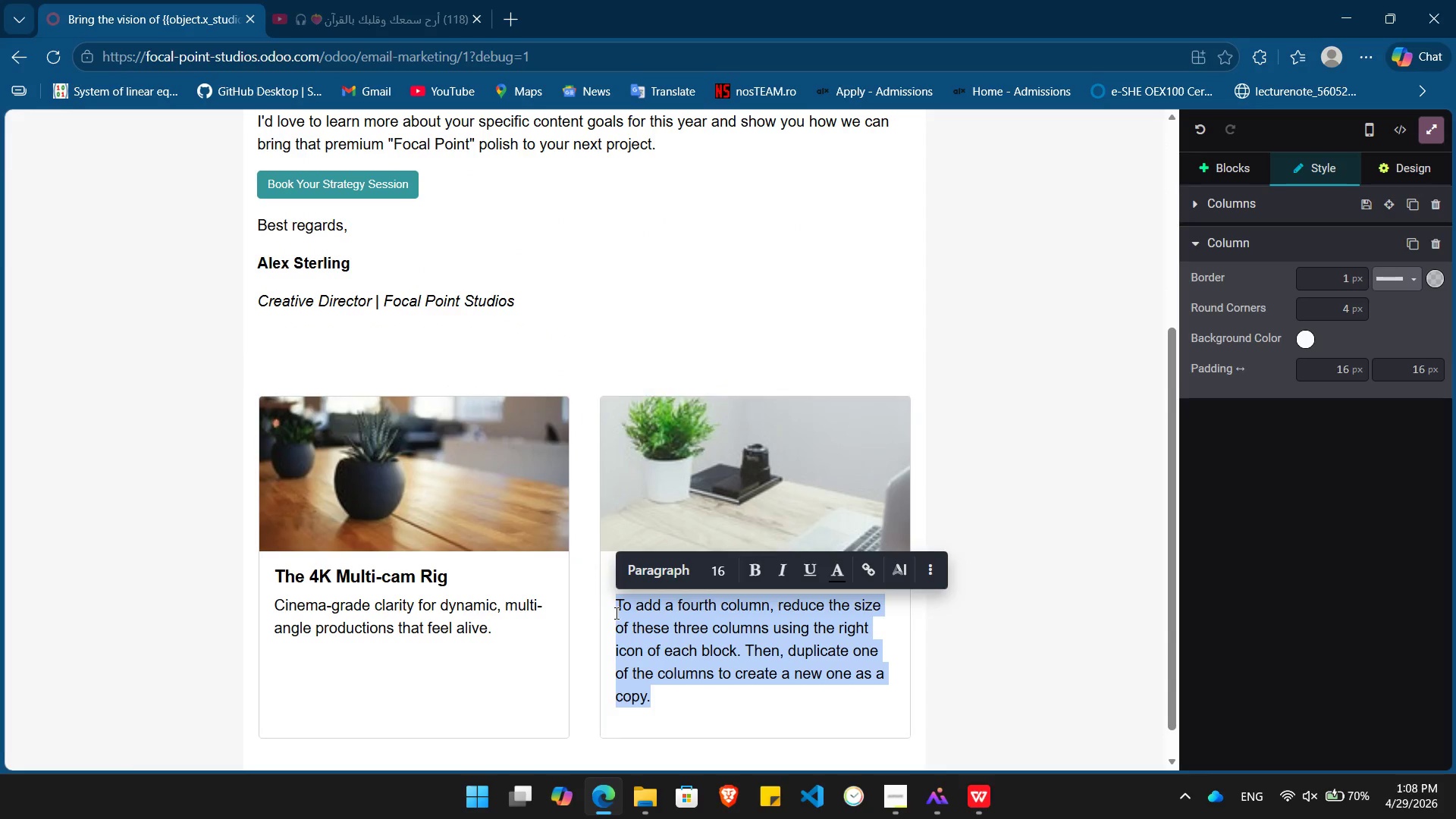 
key(Control+V)
 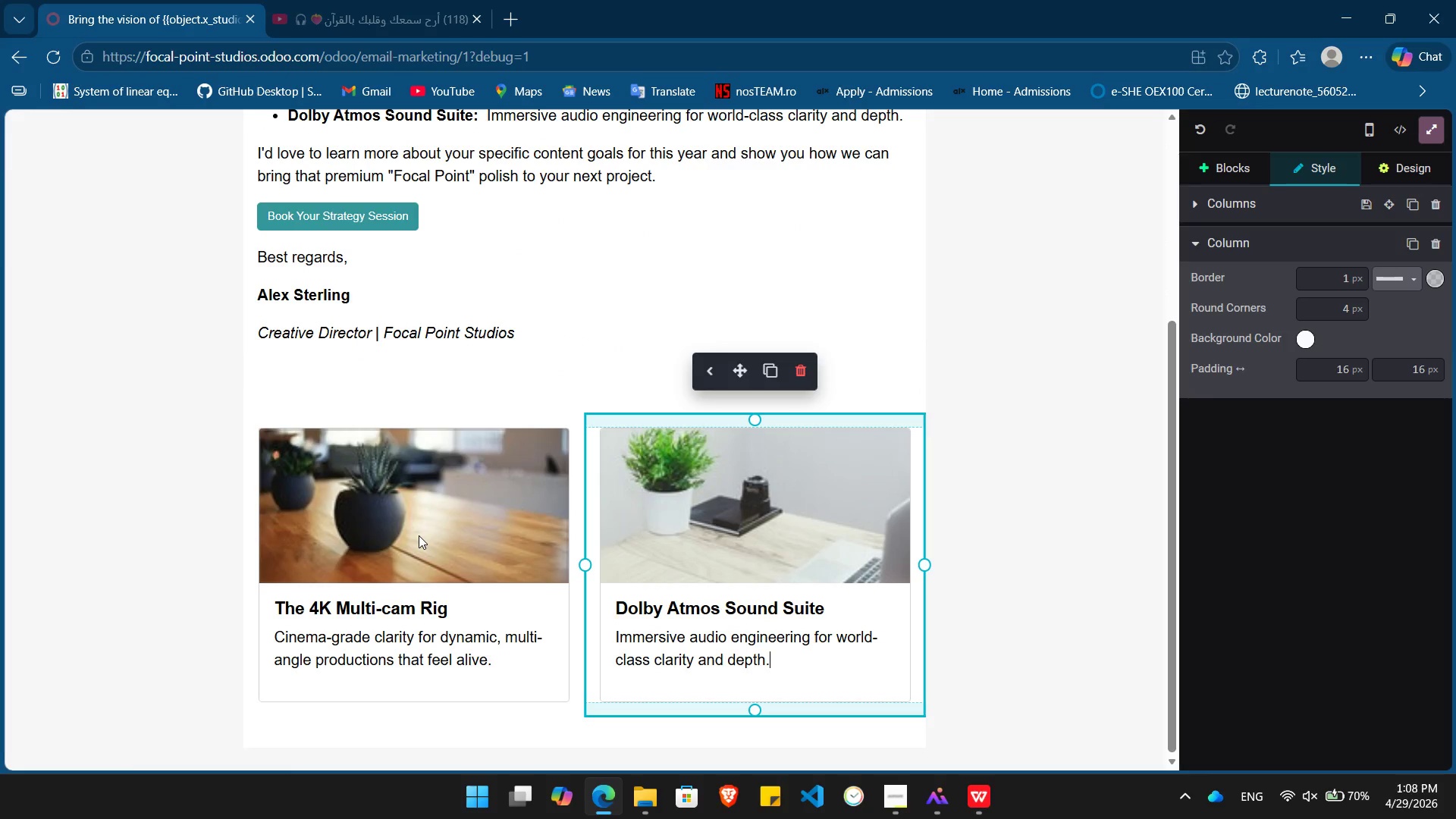 
double_click([419, 535])
 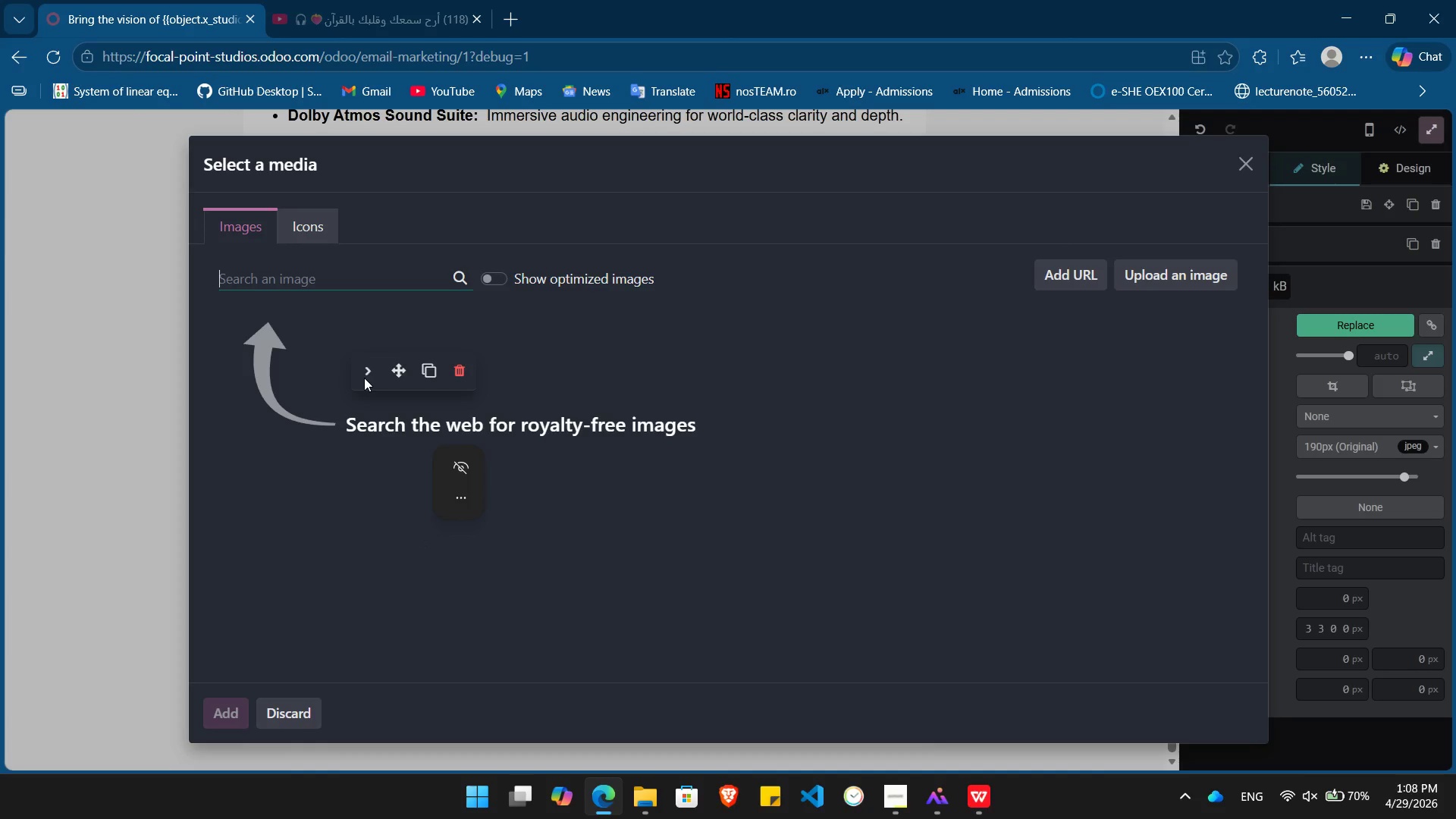 
type(4k)
 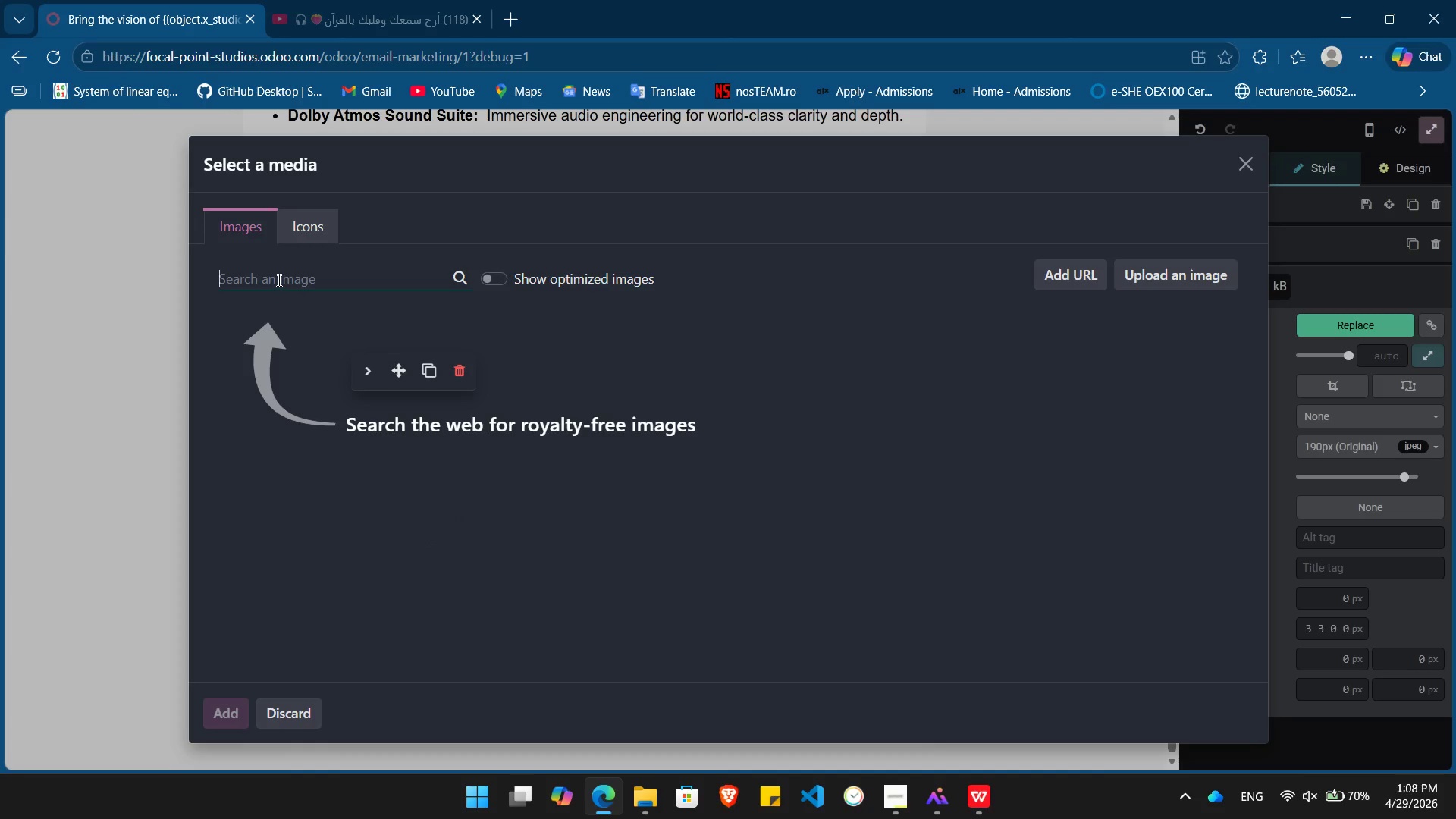 
left_click([278, 280])
 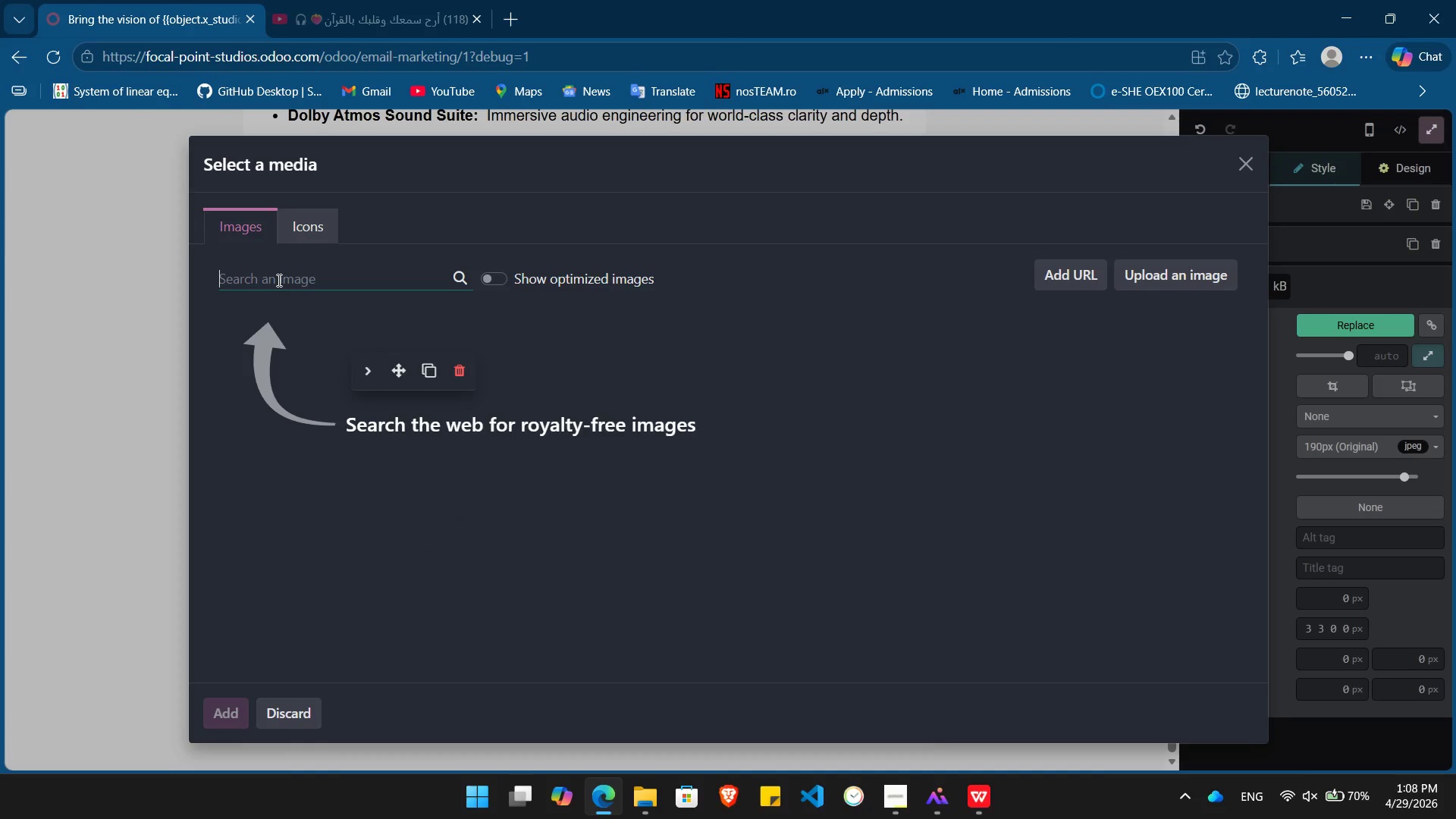 
type(4k multi cam)
 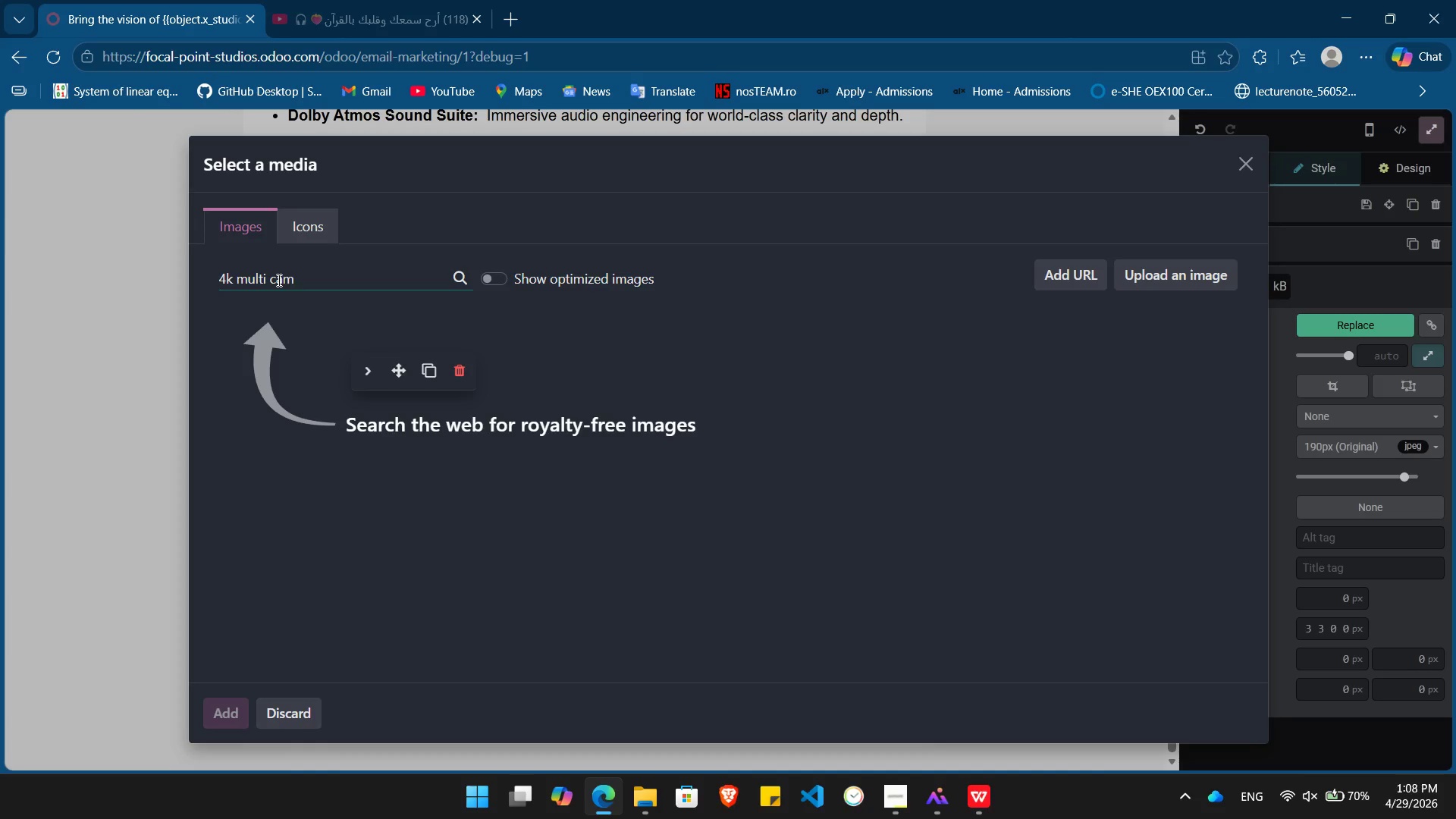 
key(Enter)
 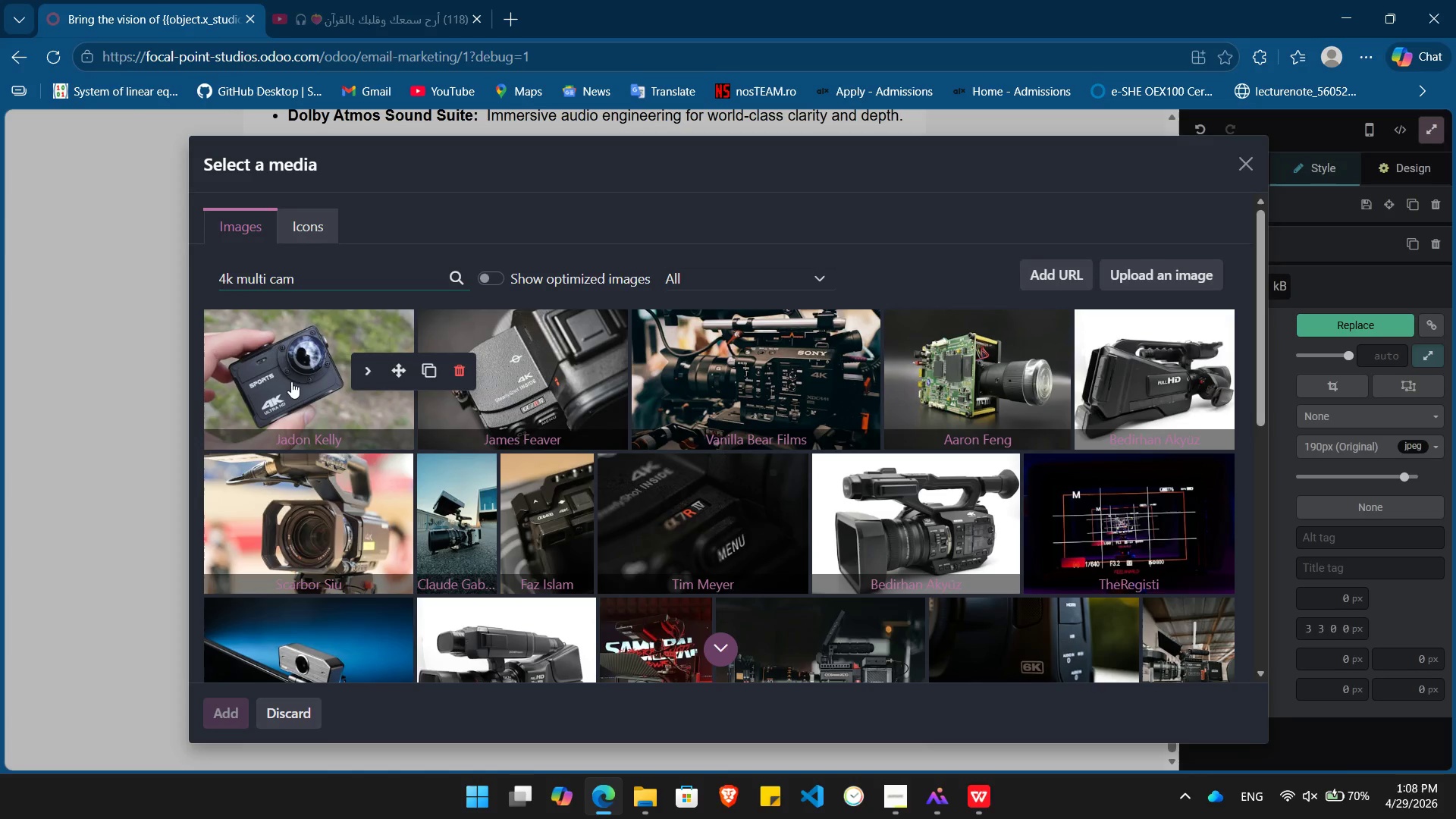 
wait(12.52)
 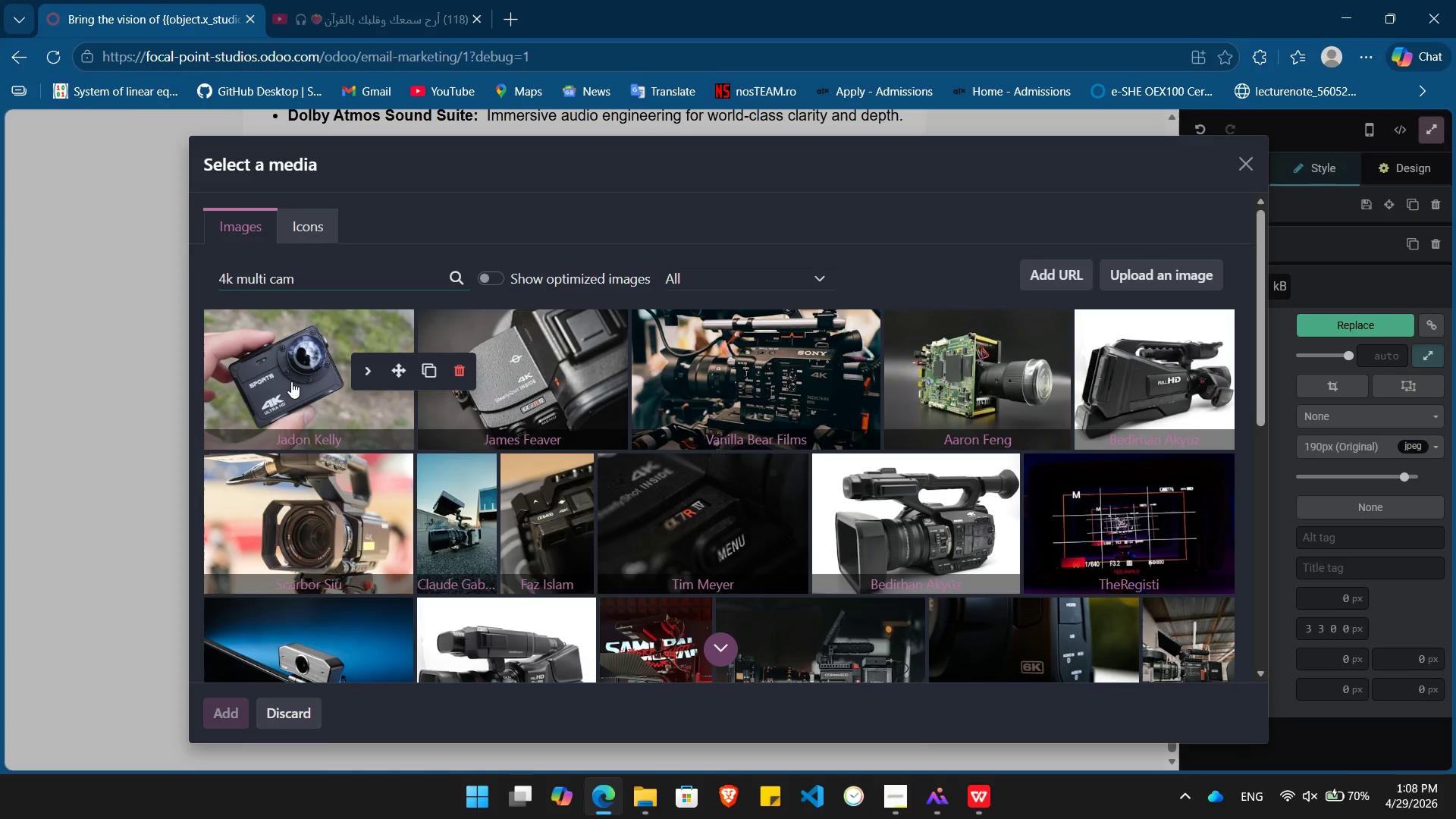 
left_click([1170, 433])
 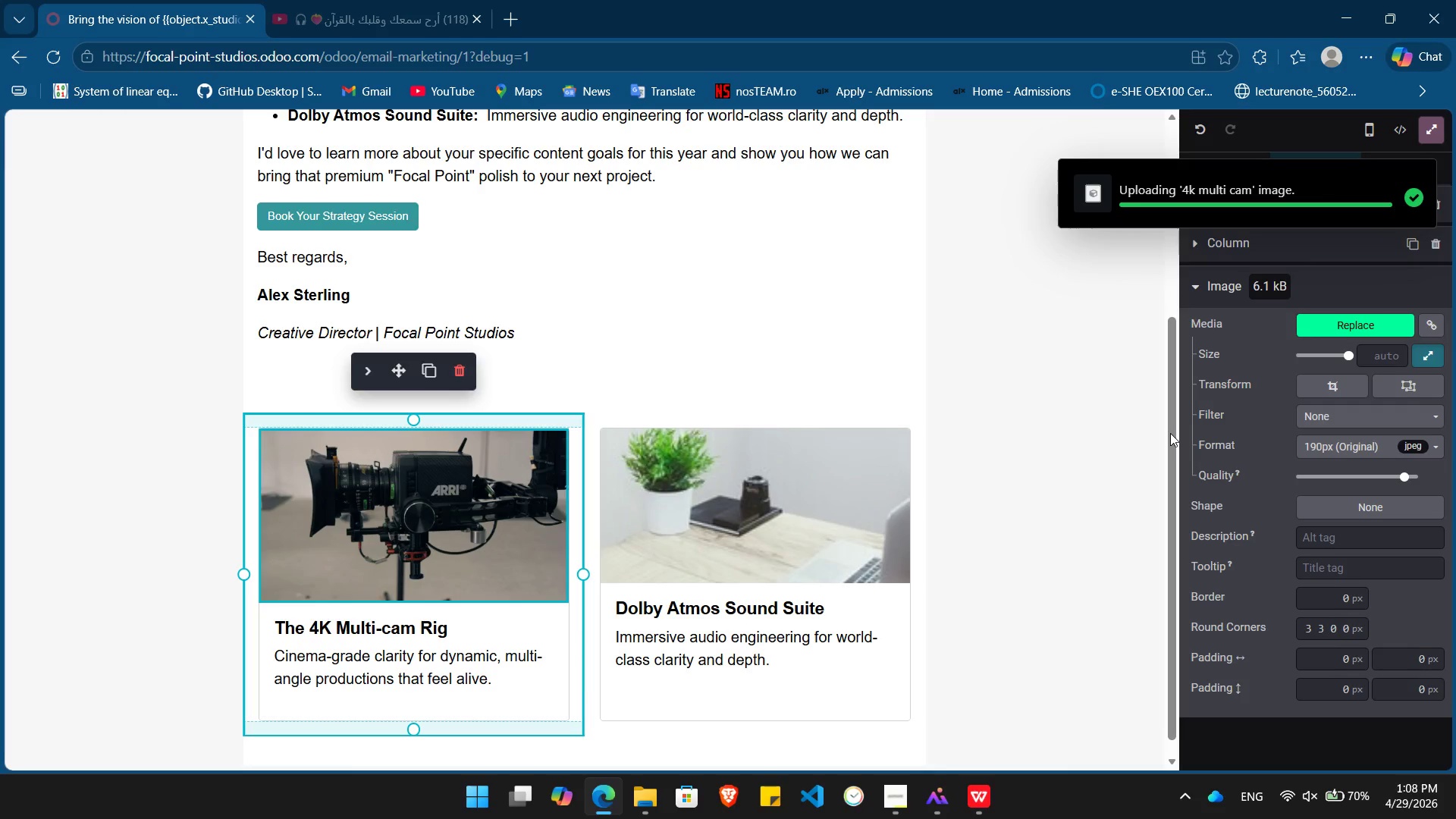 
wait(9.3)
 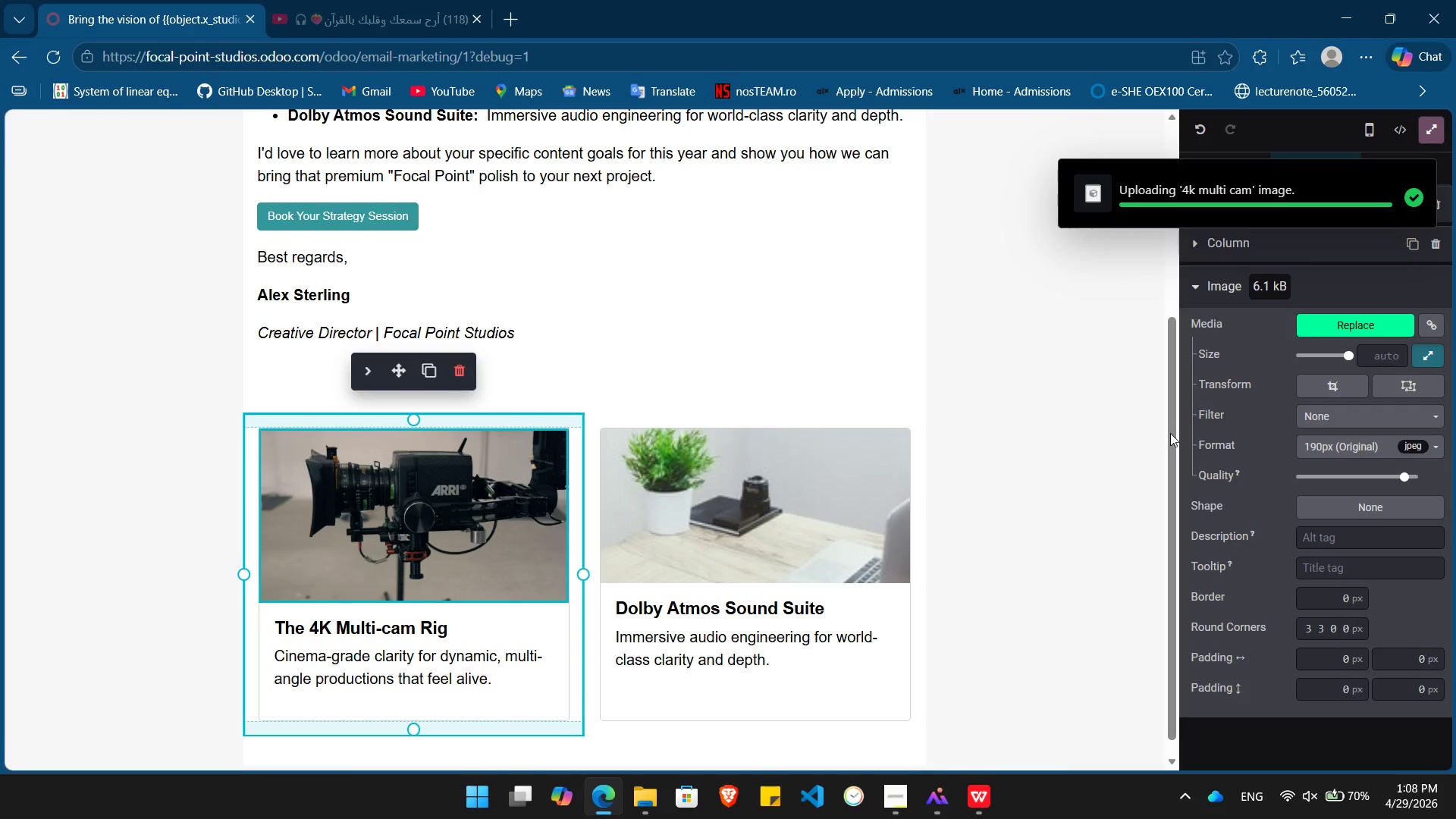 
double_click([715, 507])
 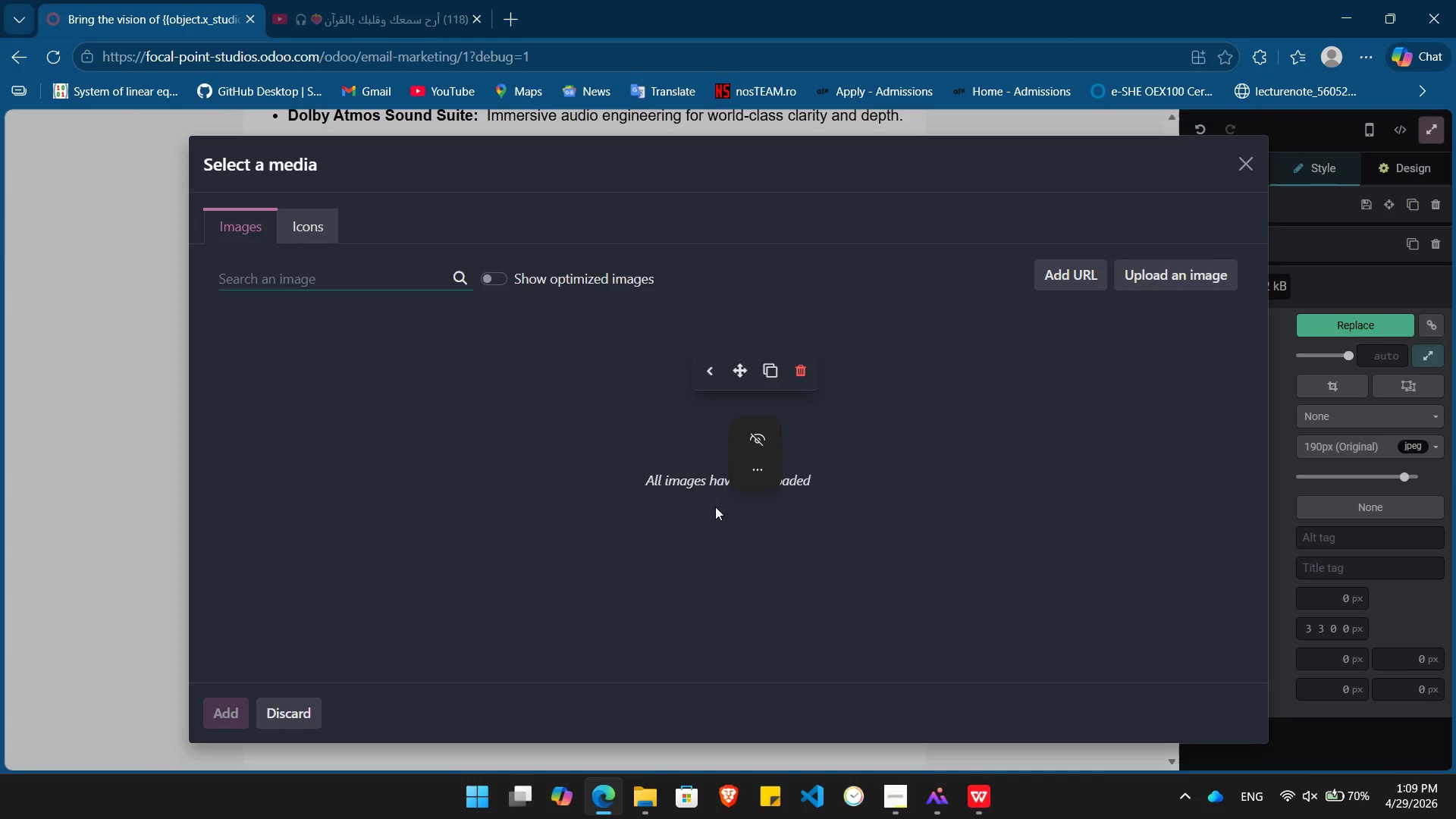 
type(sou)
 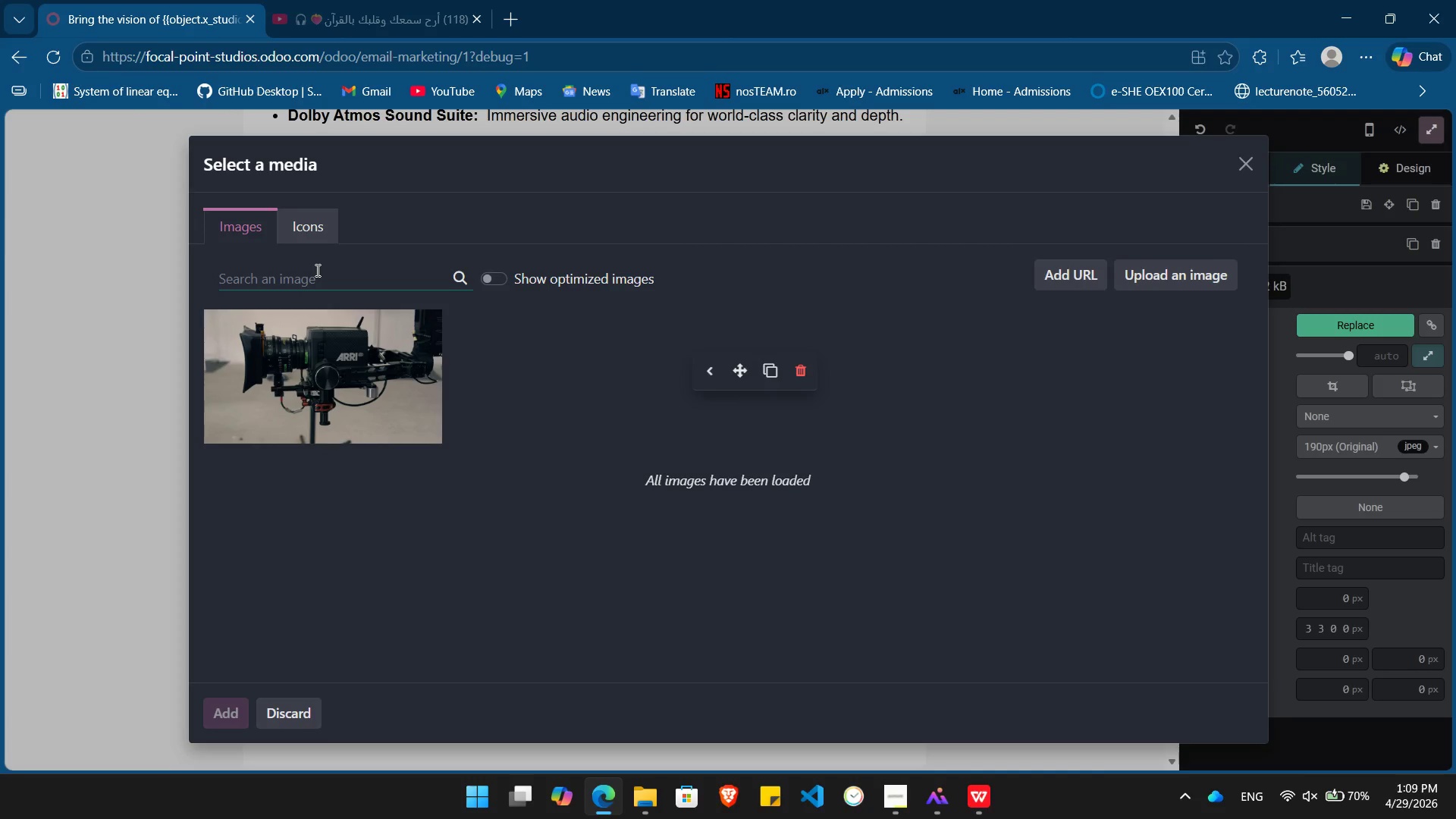 
left_click([316, 271])
 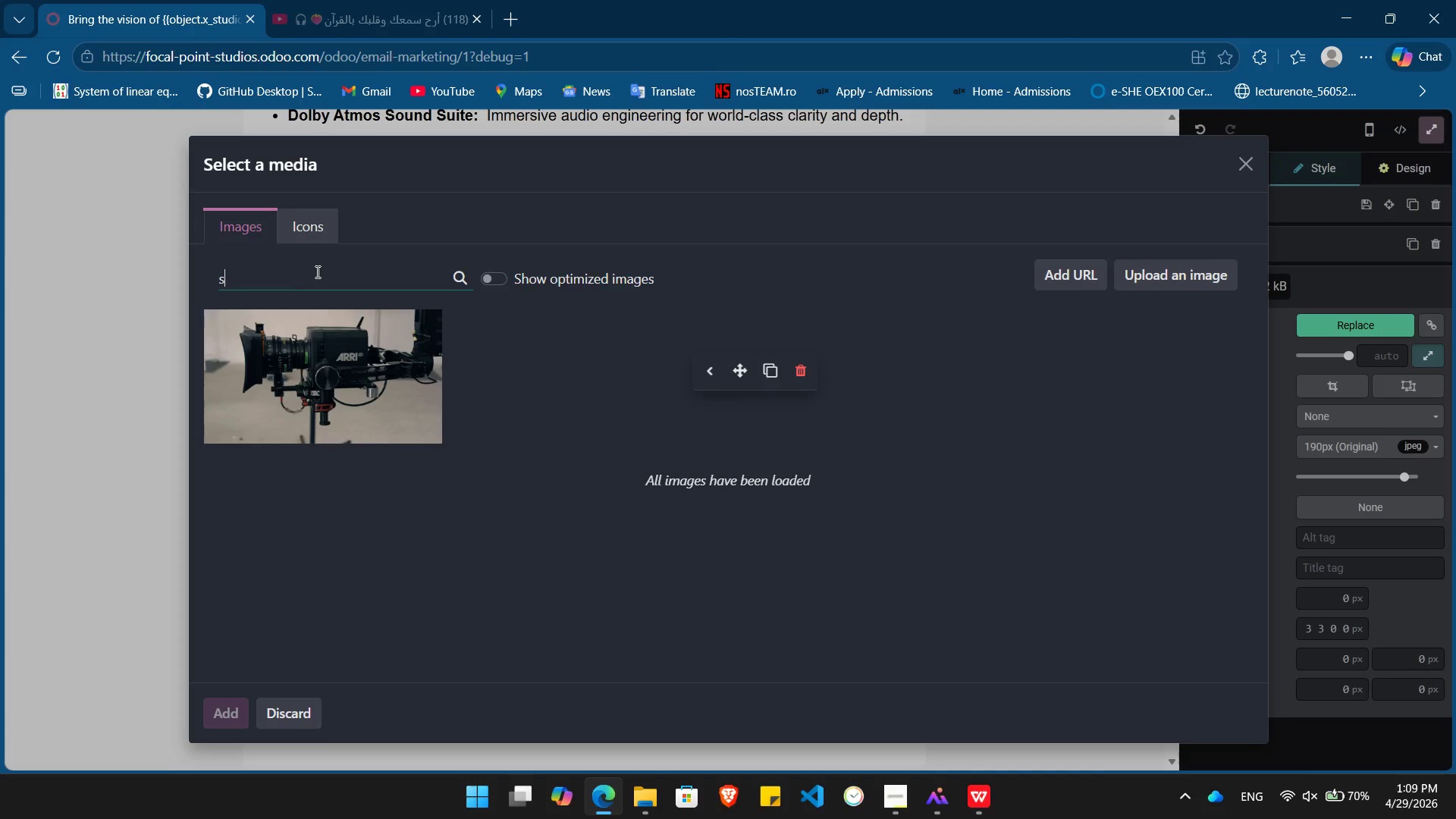 
type(sound suite)
 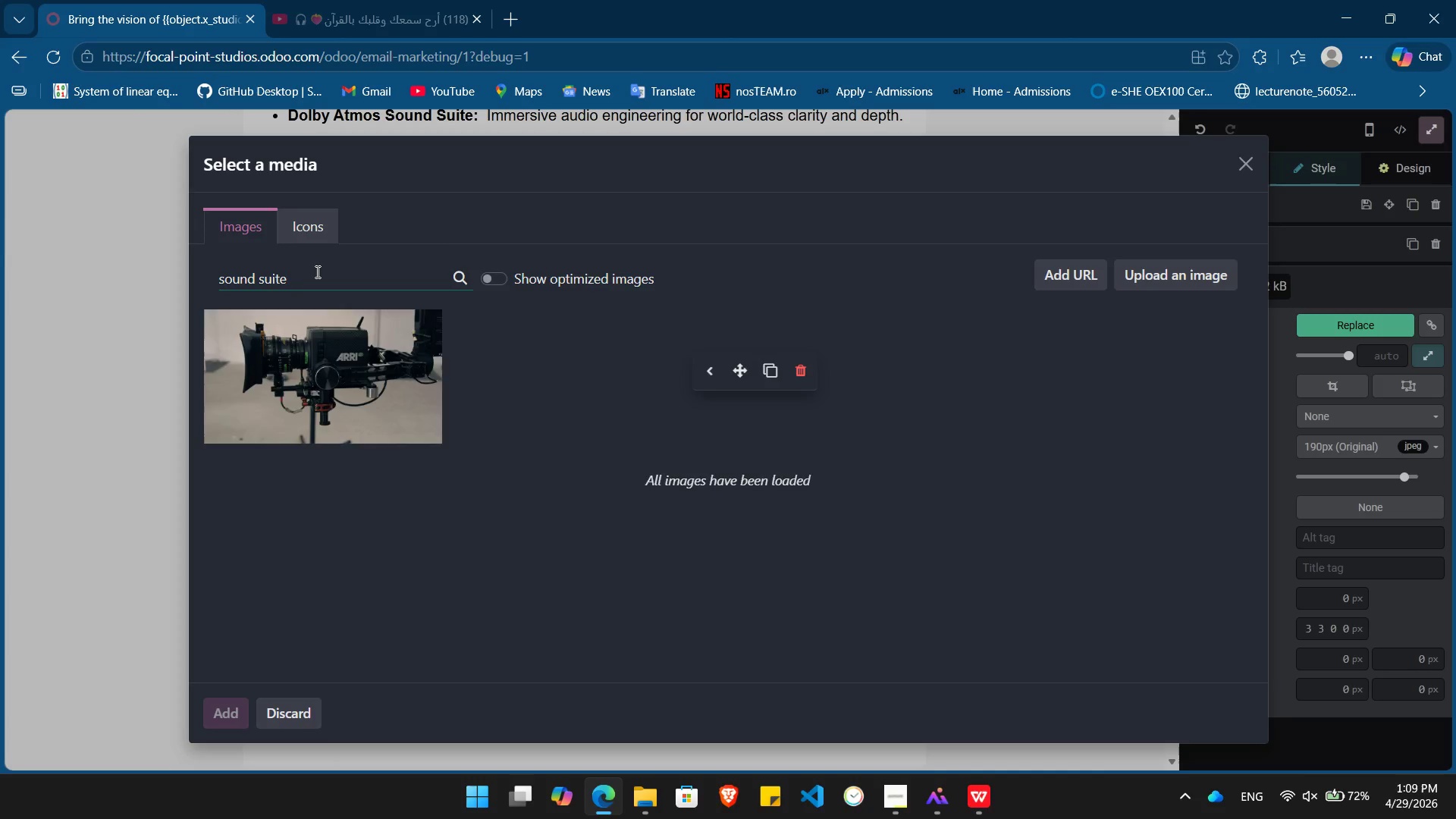 
key(Enter)
 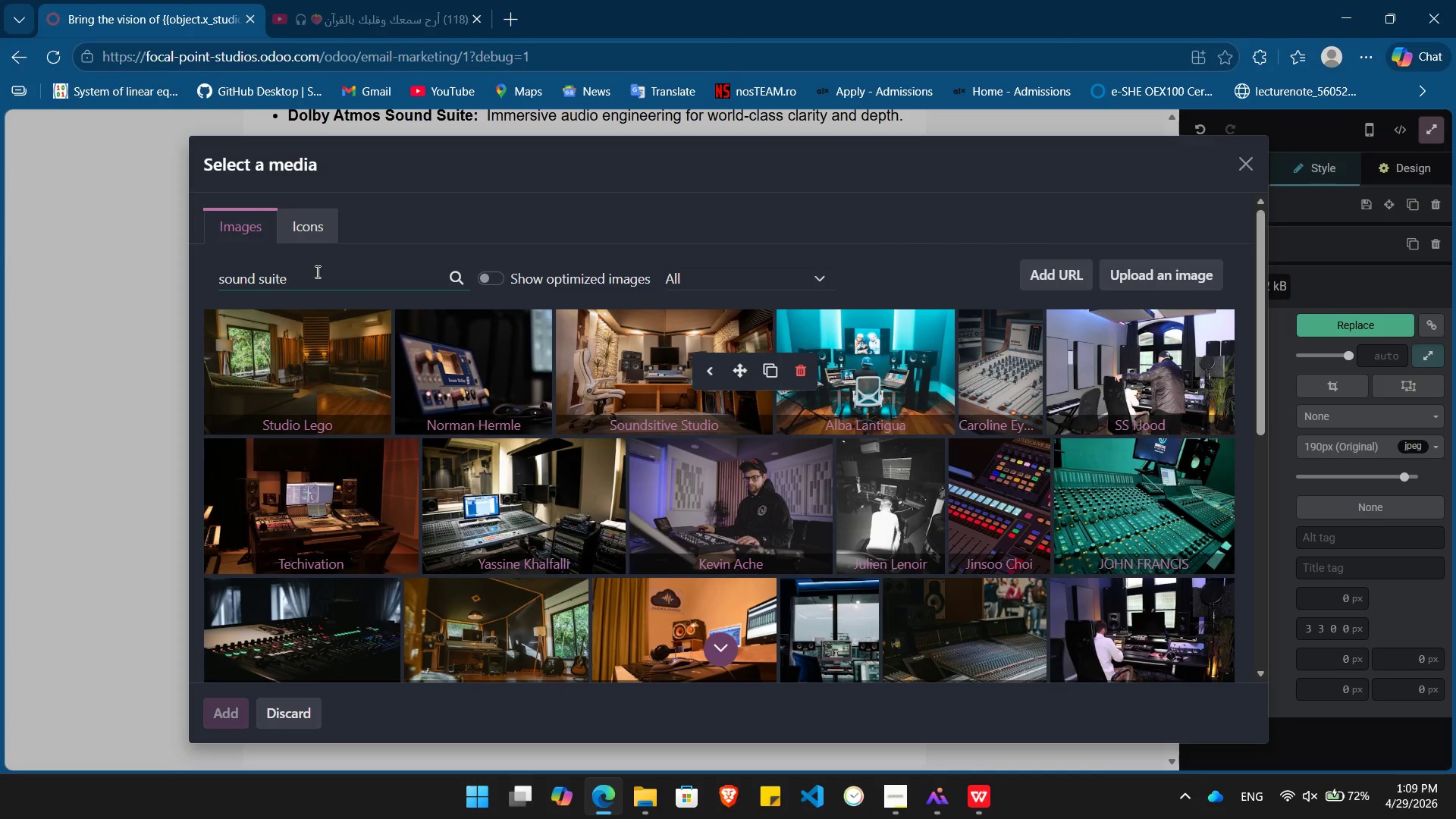 
wait(7.58)
 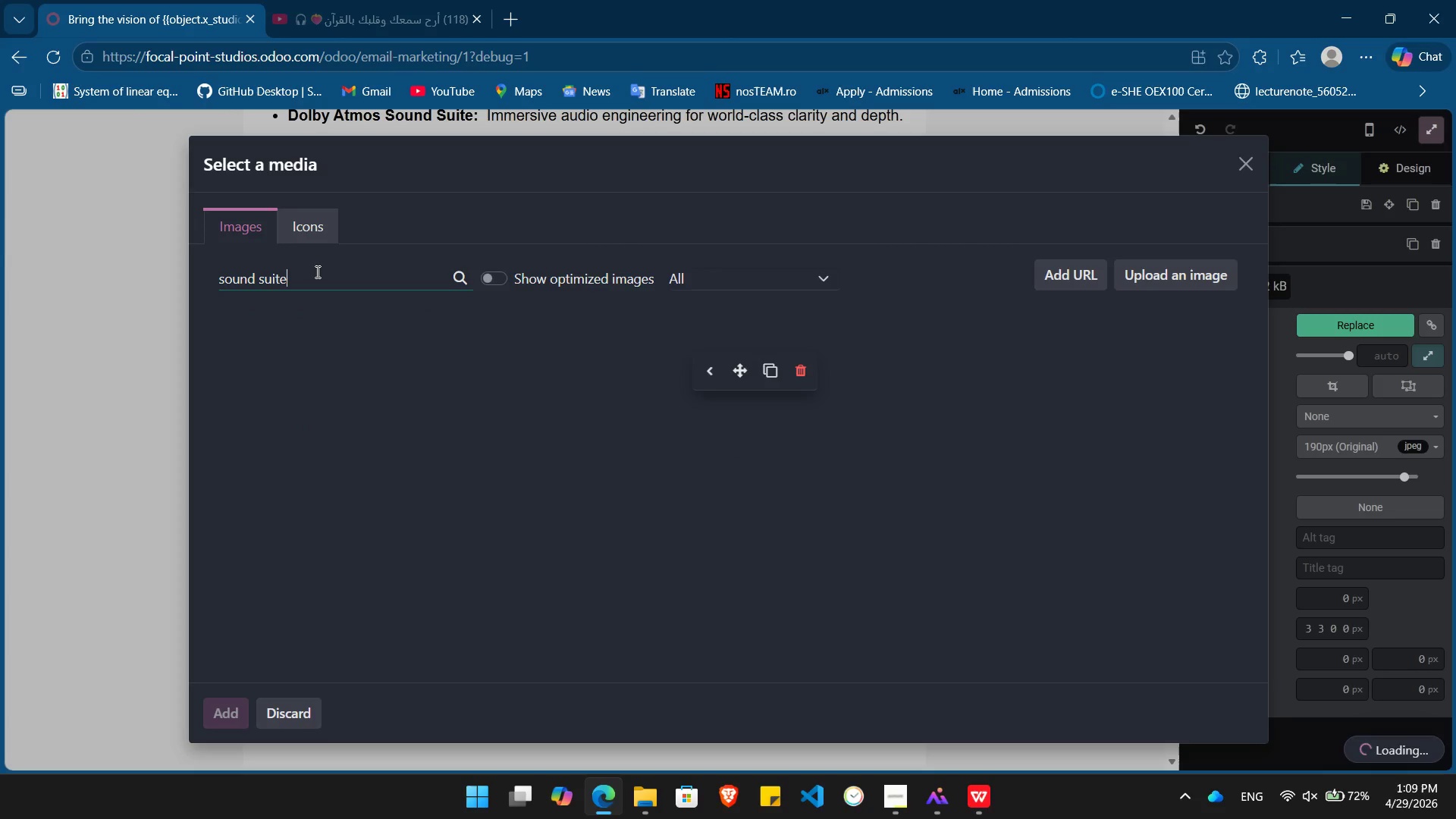 
mouse_move([460, 368])
 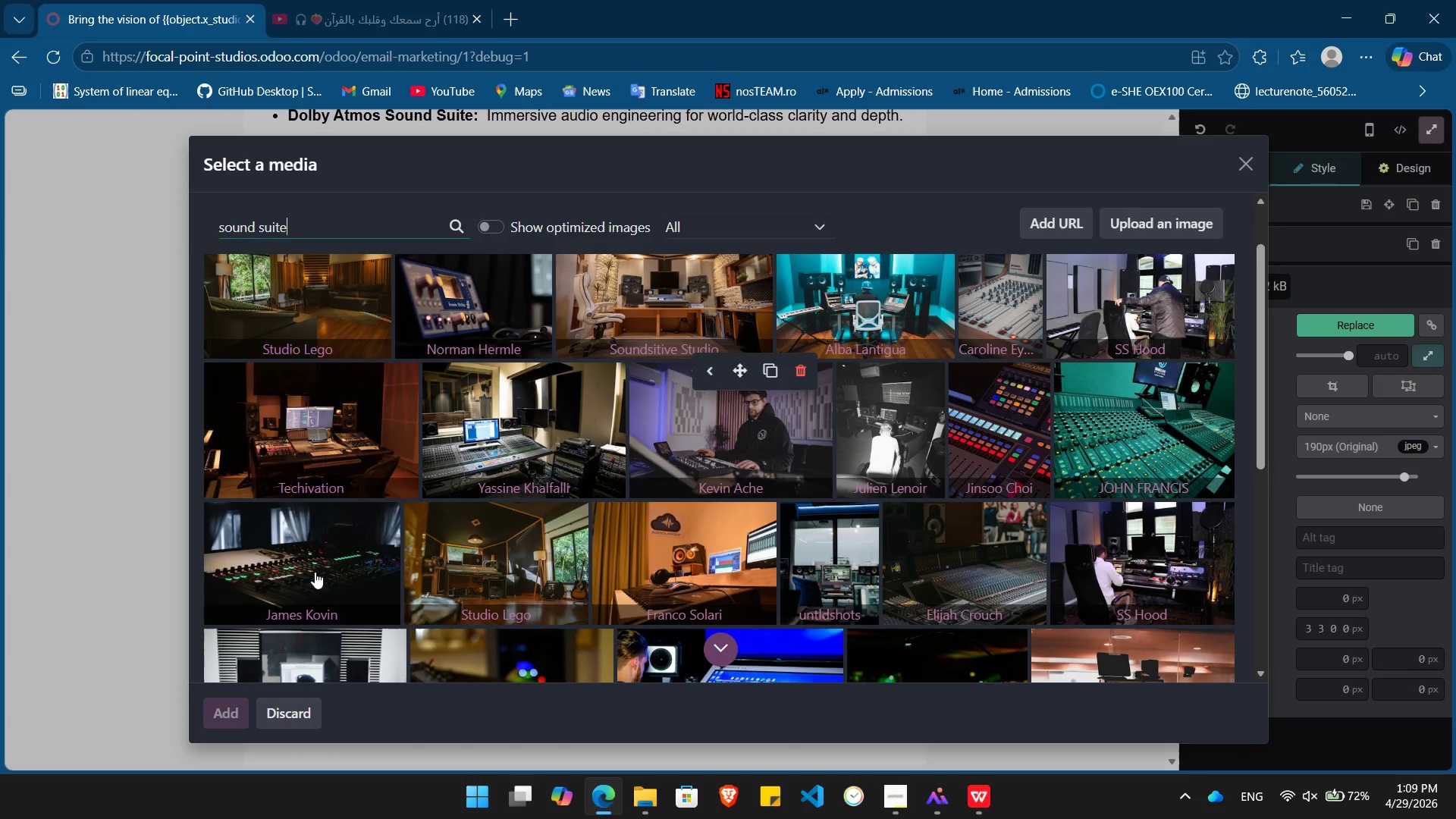 
left_click([315, 572])
 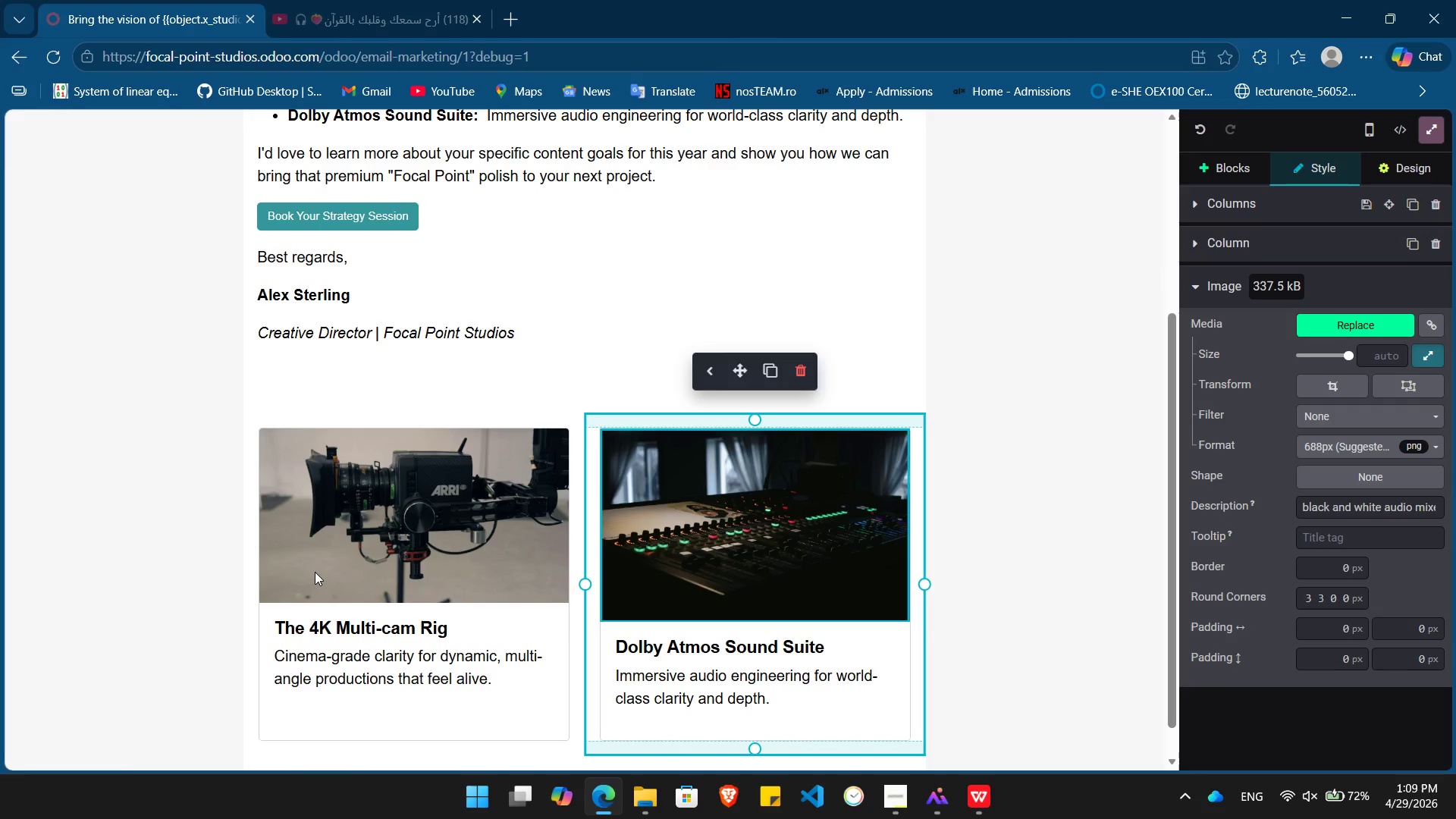 
wait(6.25)
 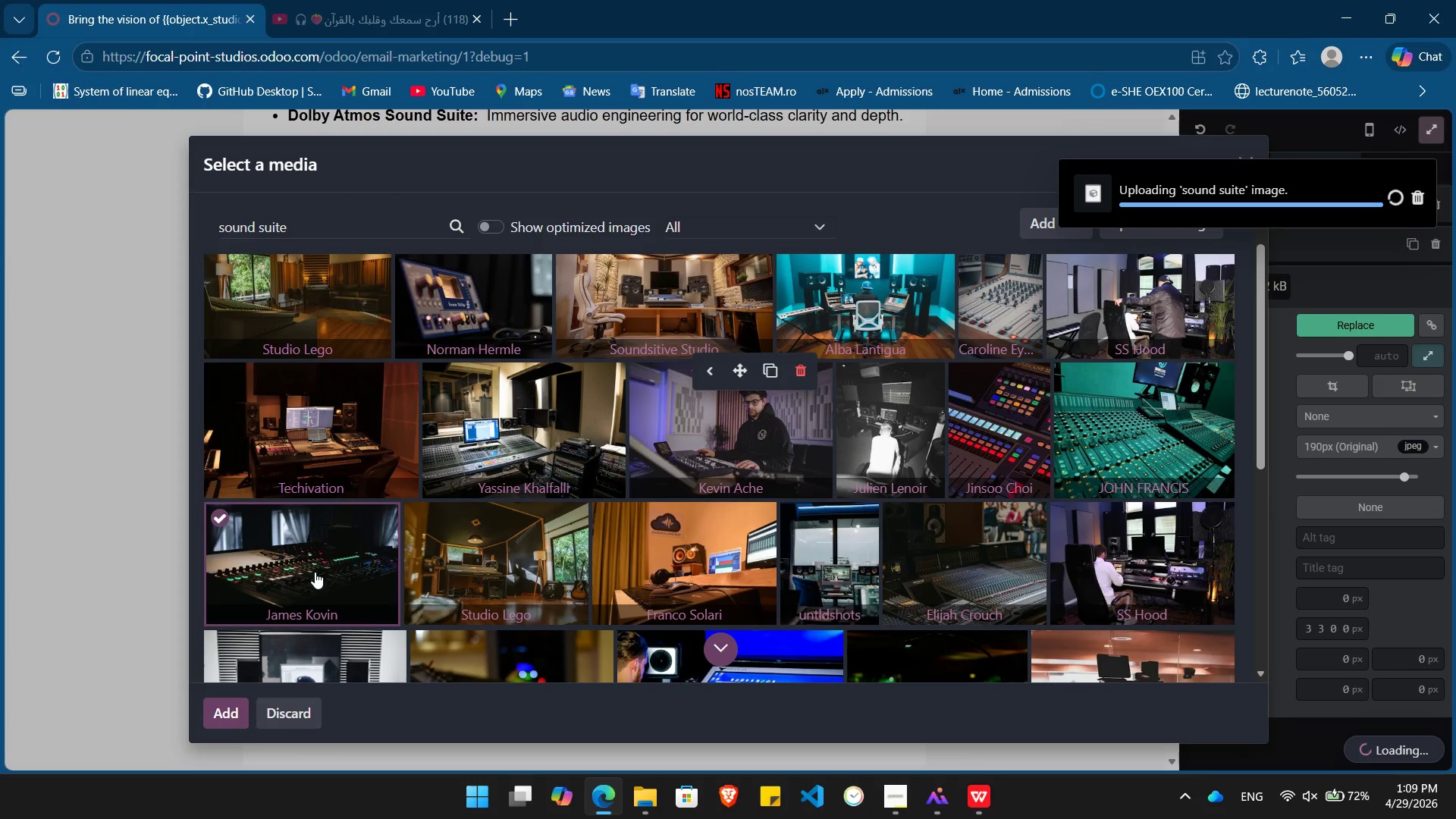 
left_click([1034, 382])
 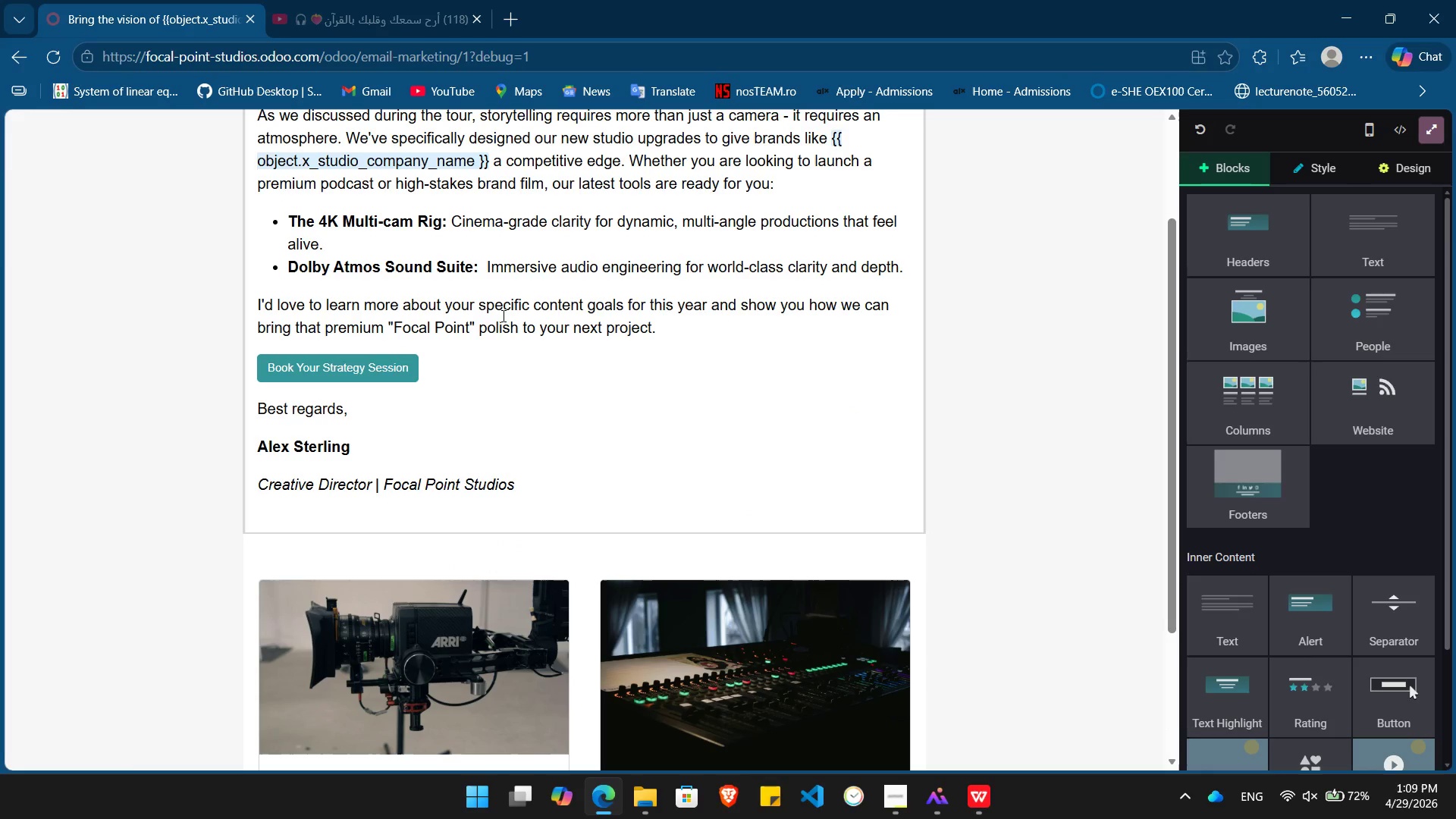 
left_click([575, 443])
 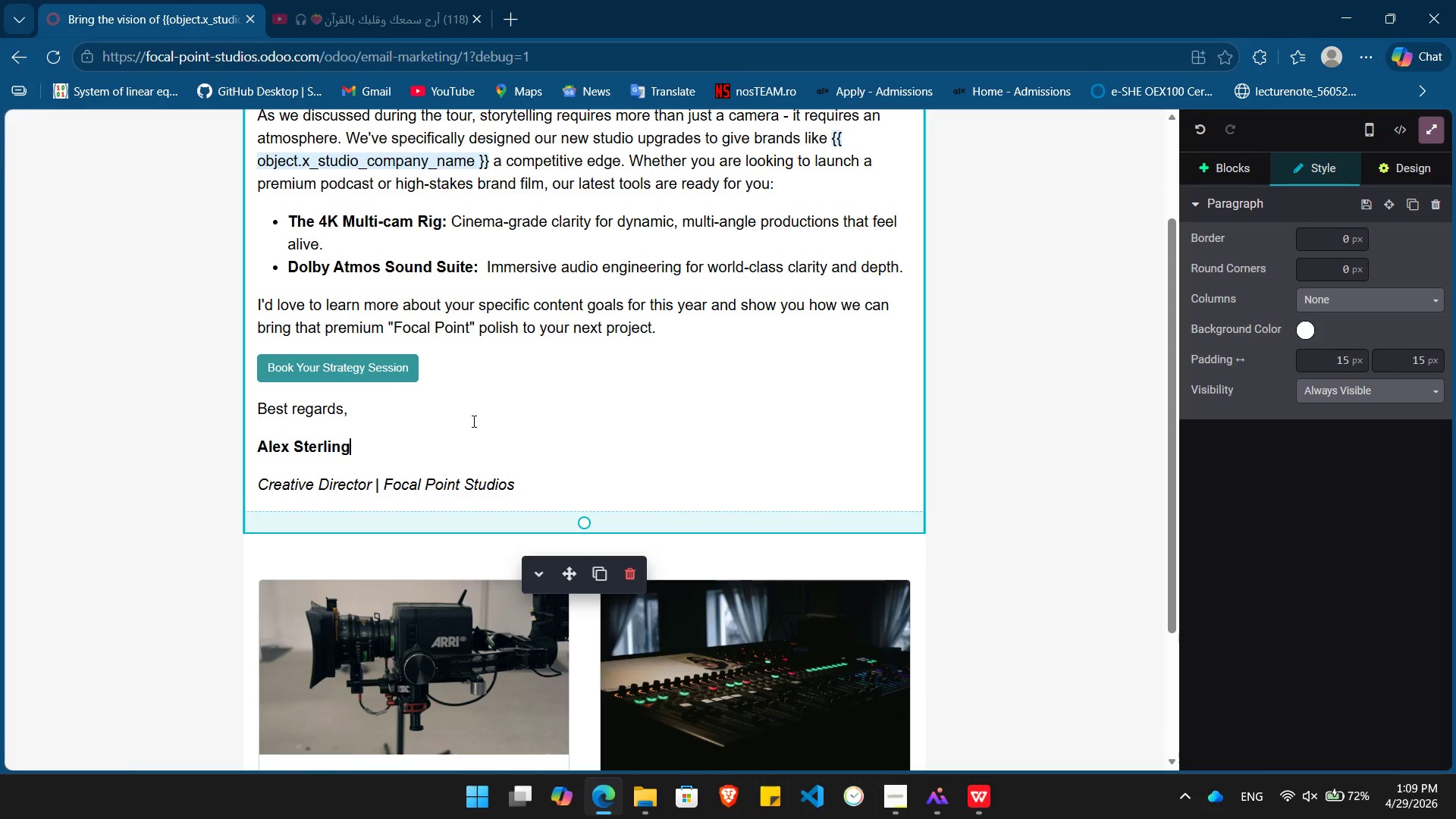 
wait(25.42)
 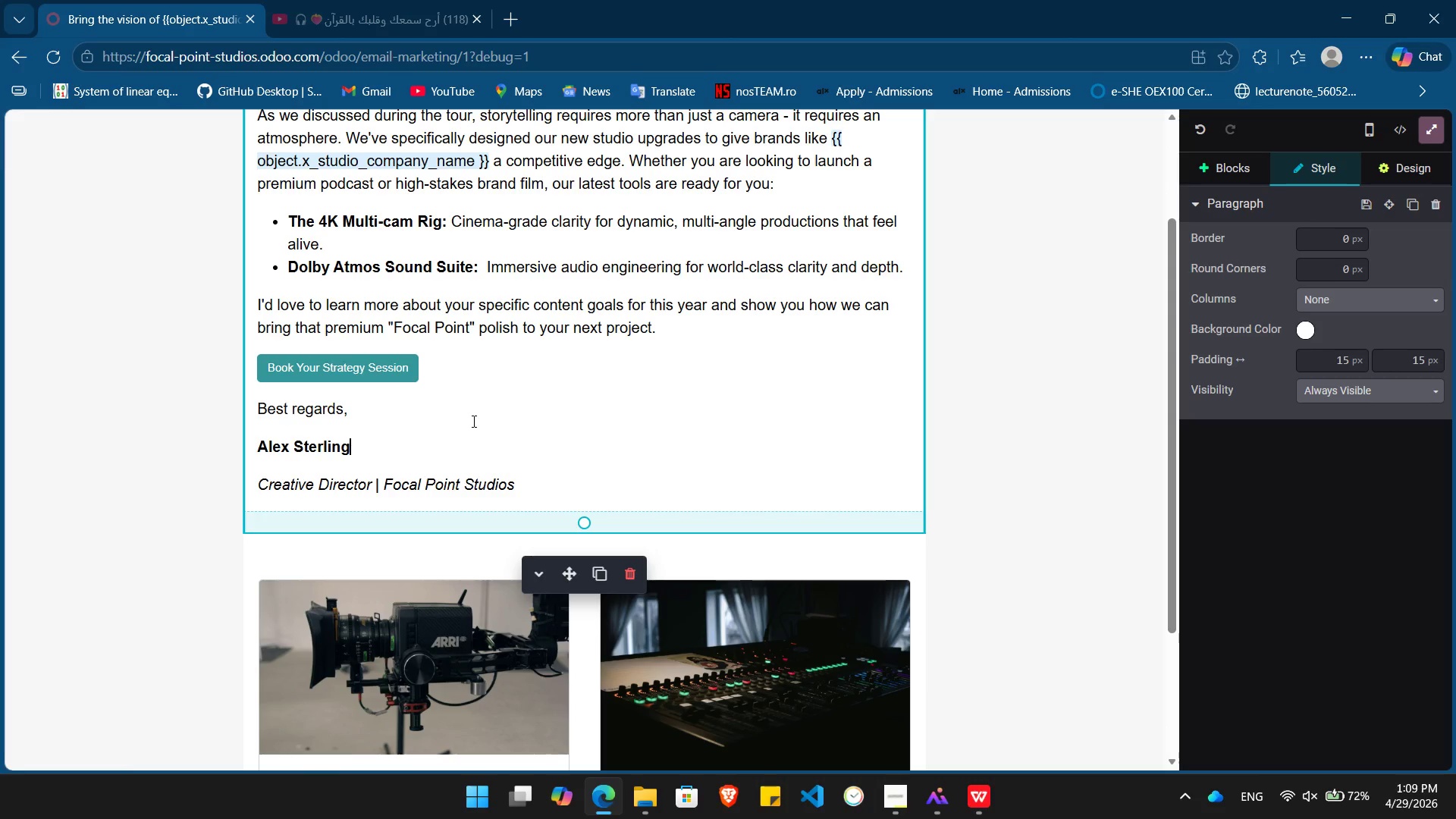 
left_click([1232, 163])
 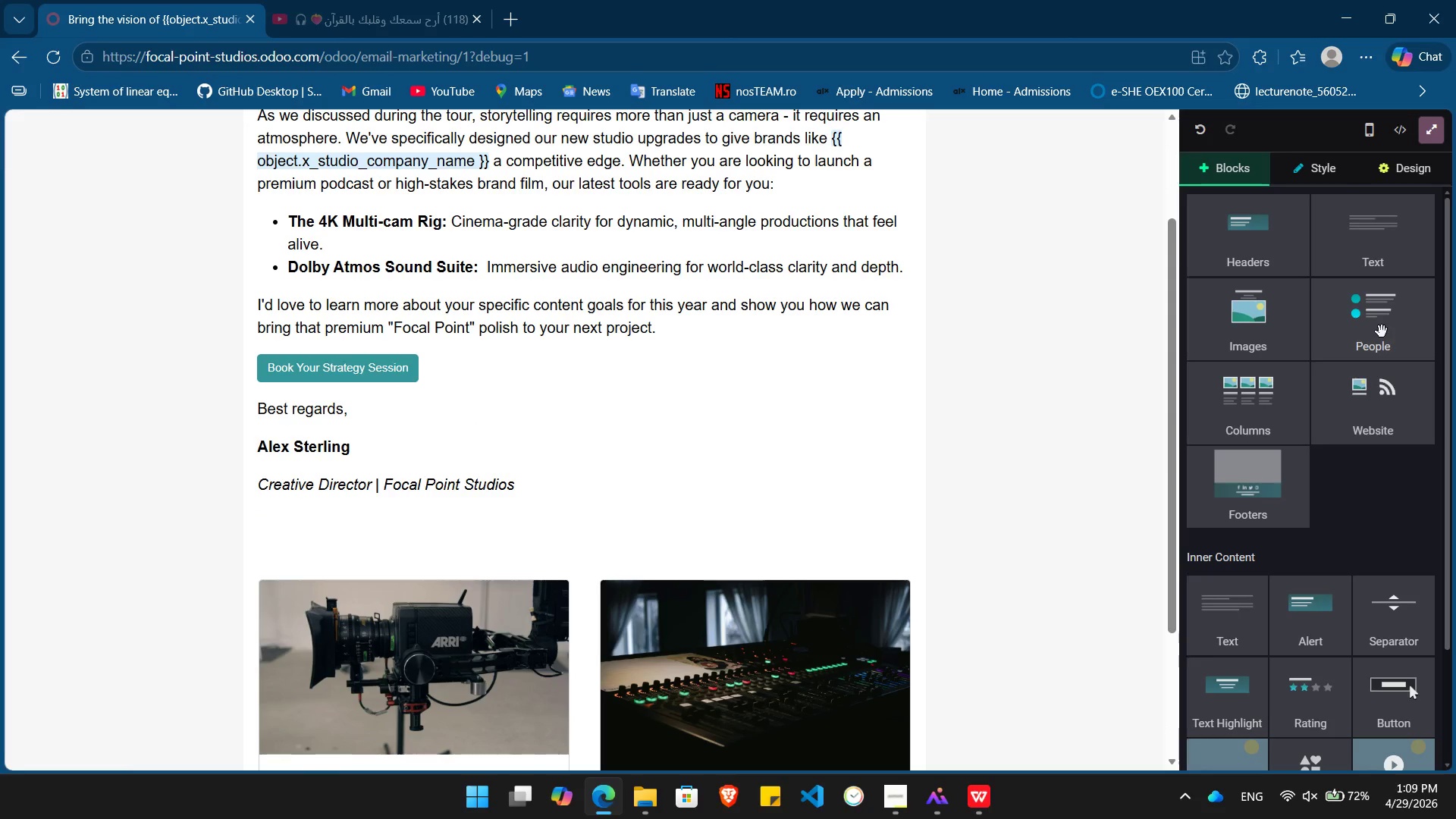 
left_click([1236, 348])
 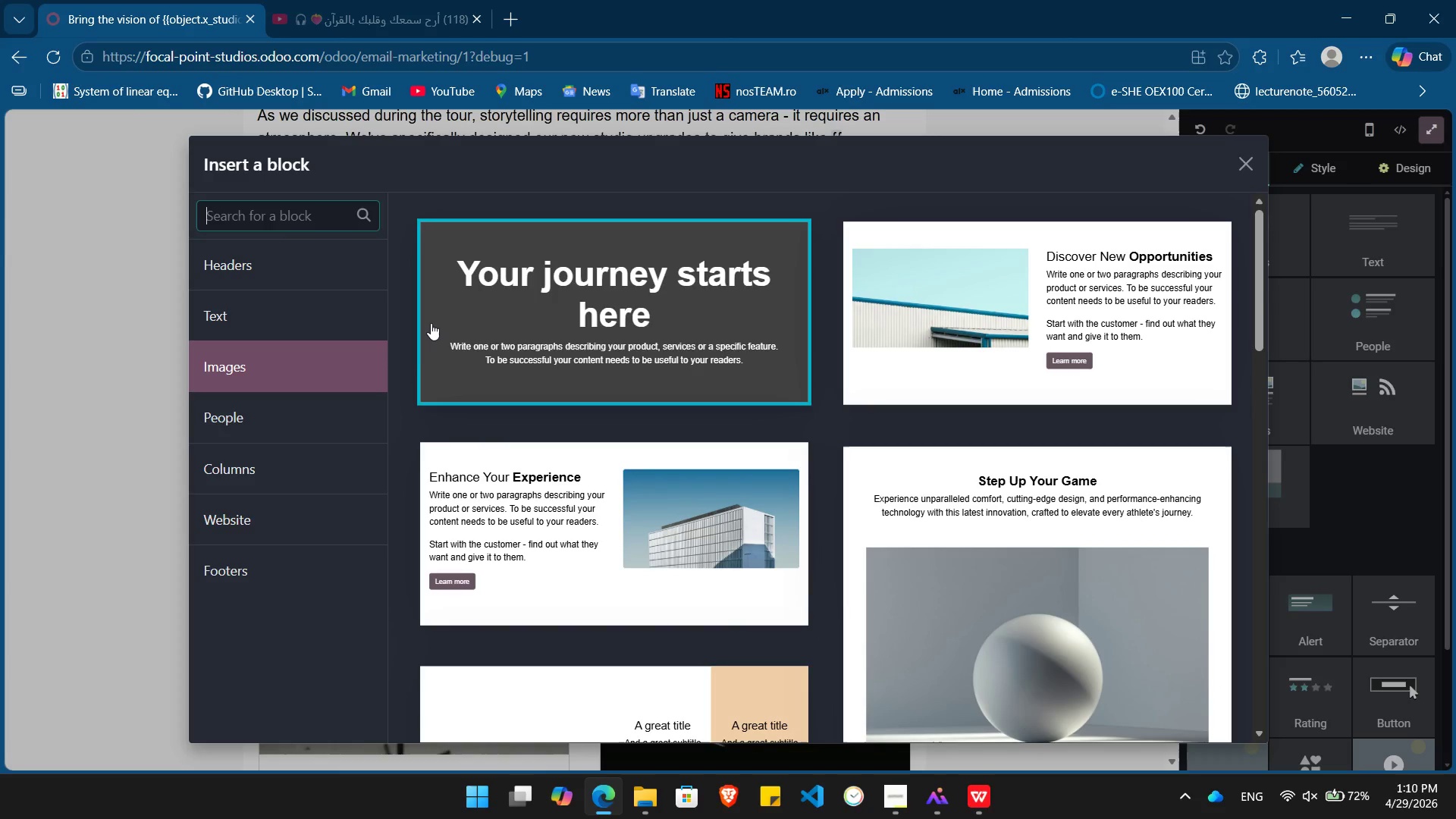 
type(vid)
key(Backspace)
key(Backspace)
key(Backspace)
 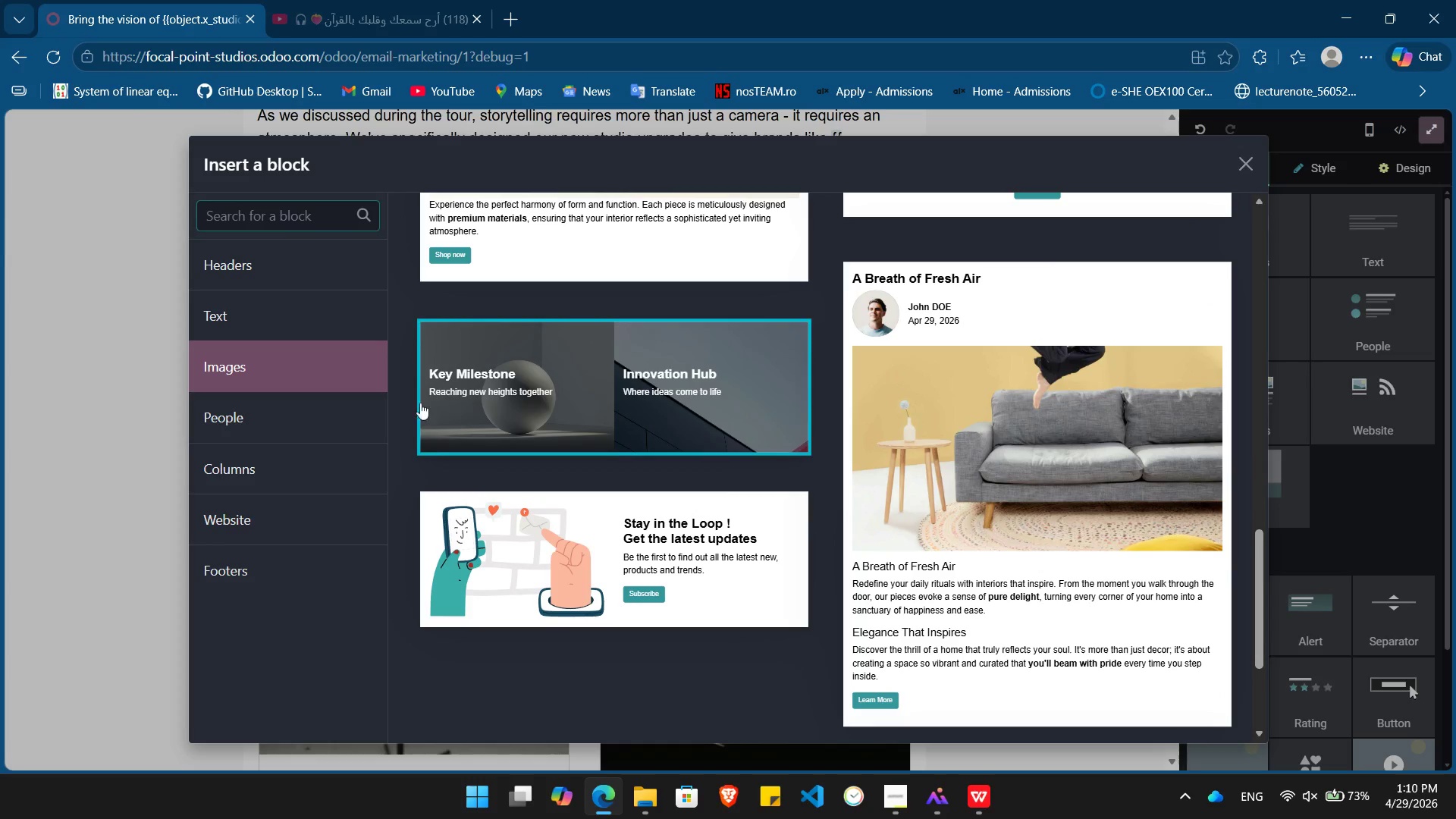 
wait(7.92)
 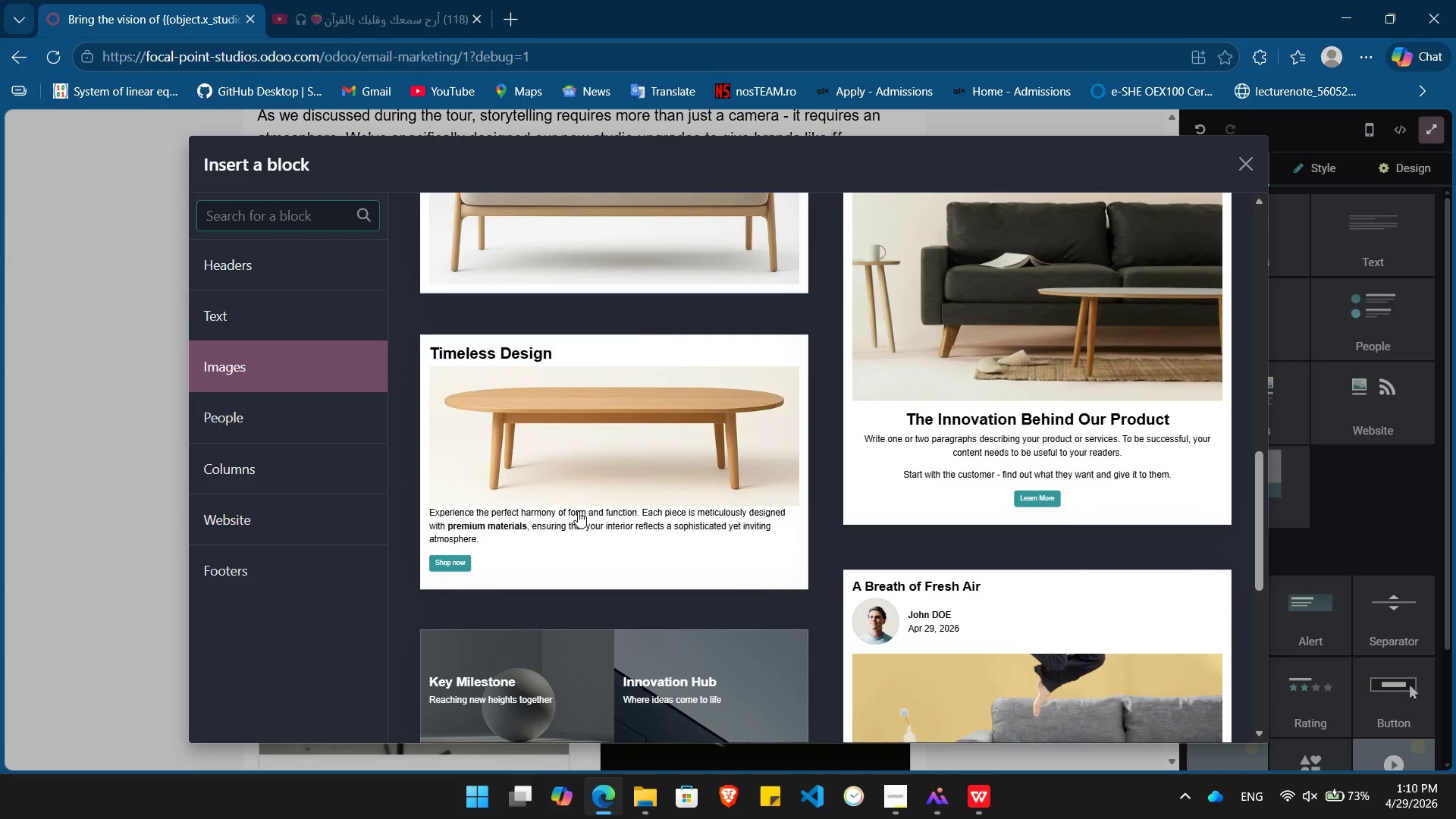 
left_click([273, 490])
 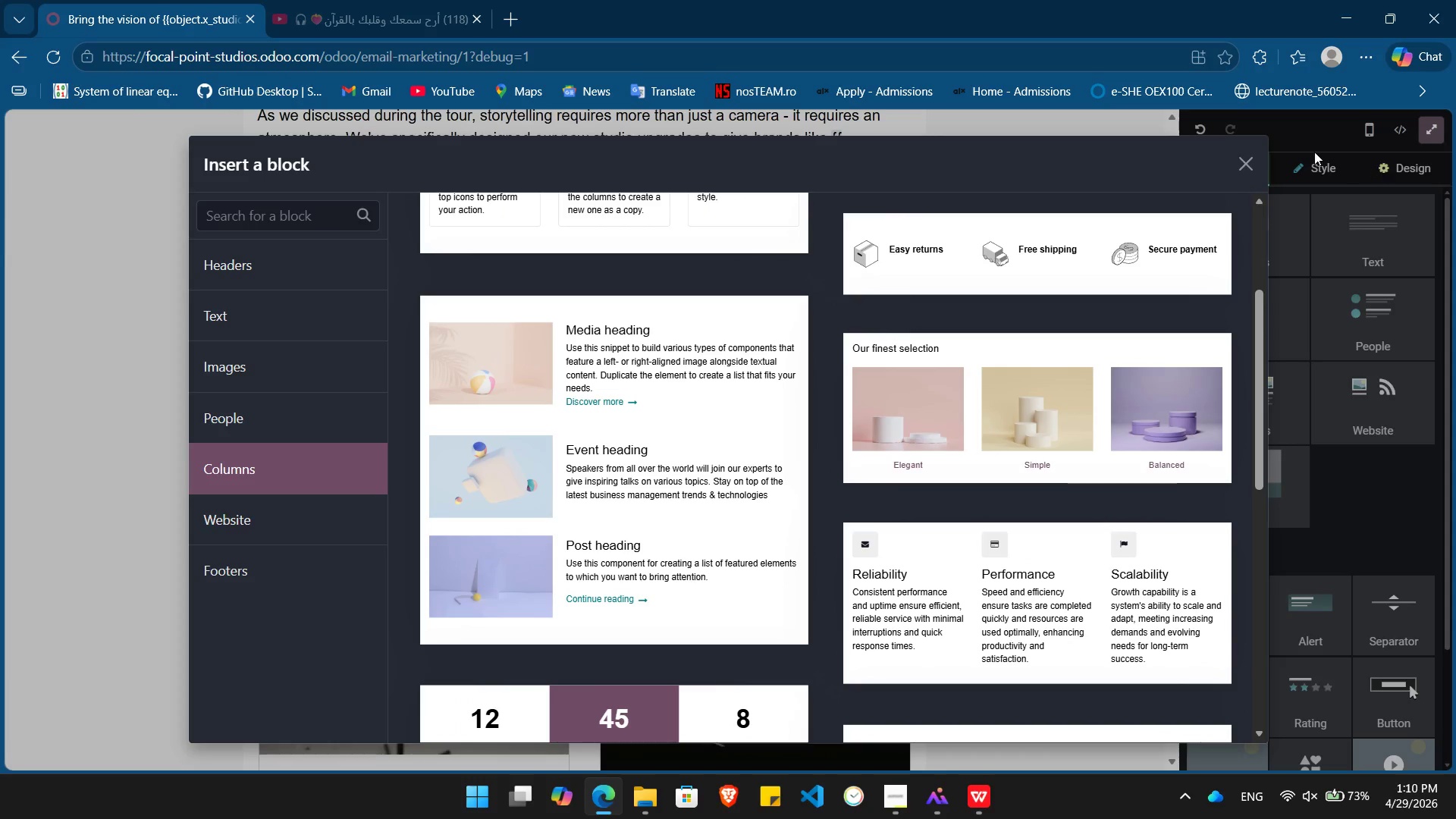 
left_click([1247, 165])
 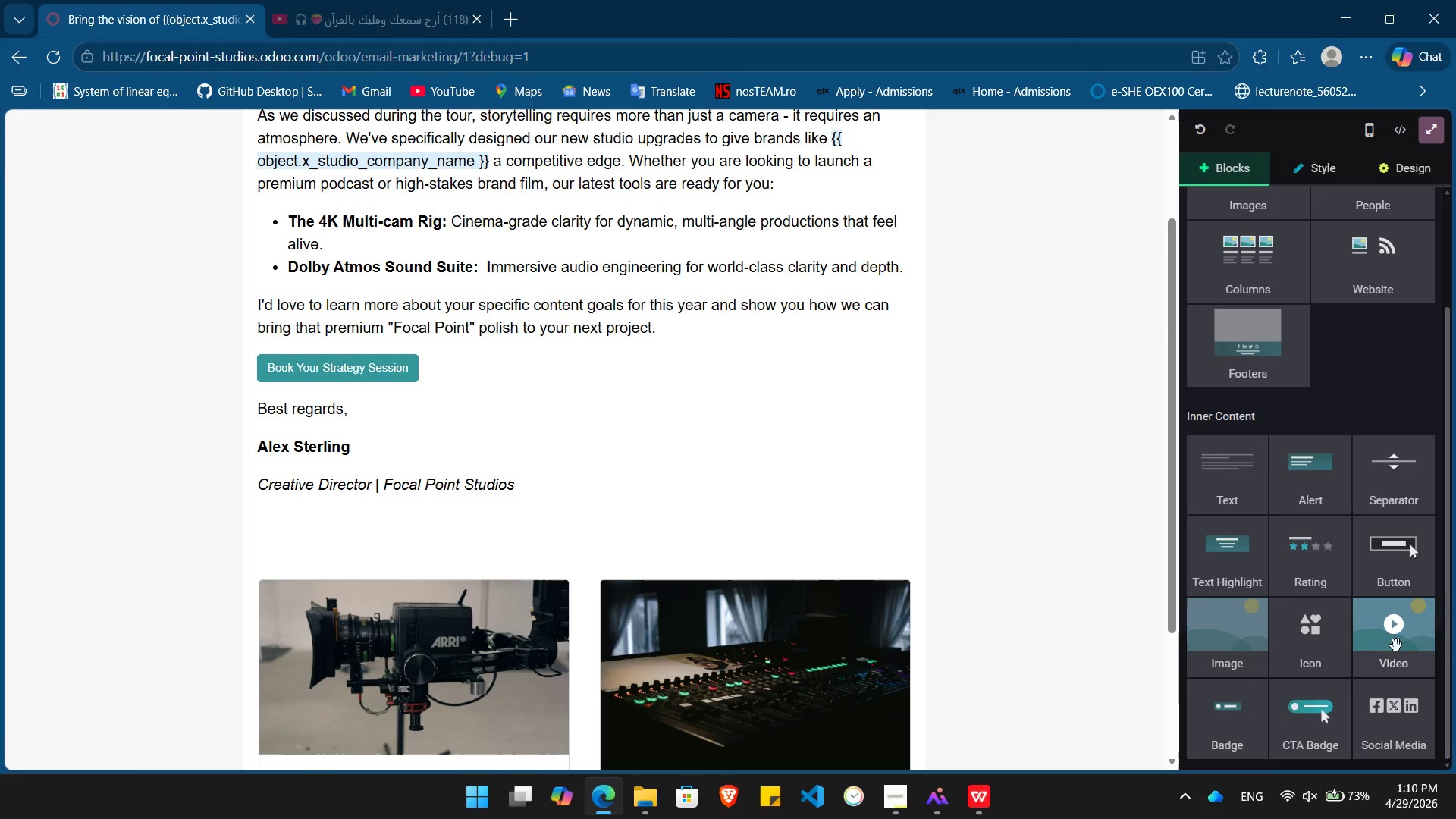 
left_click_drag(start_coordinate=[1396, 646], to_coordinate=[670, 371])
 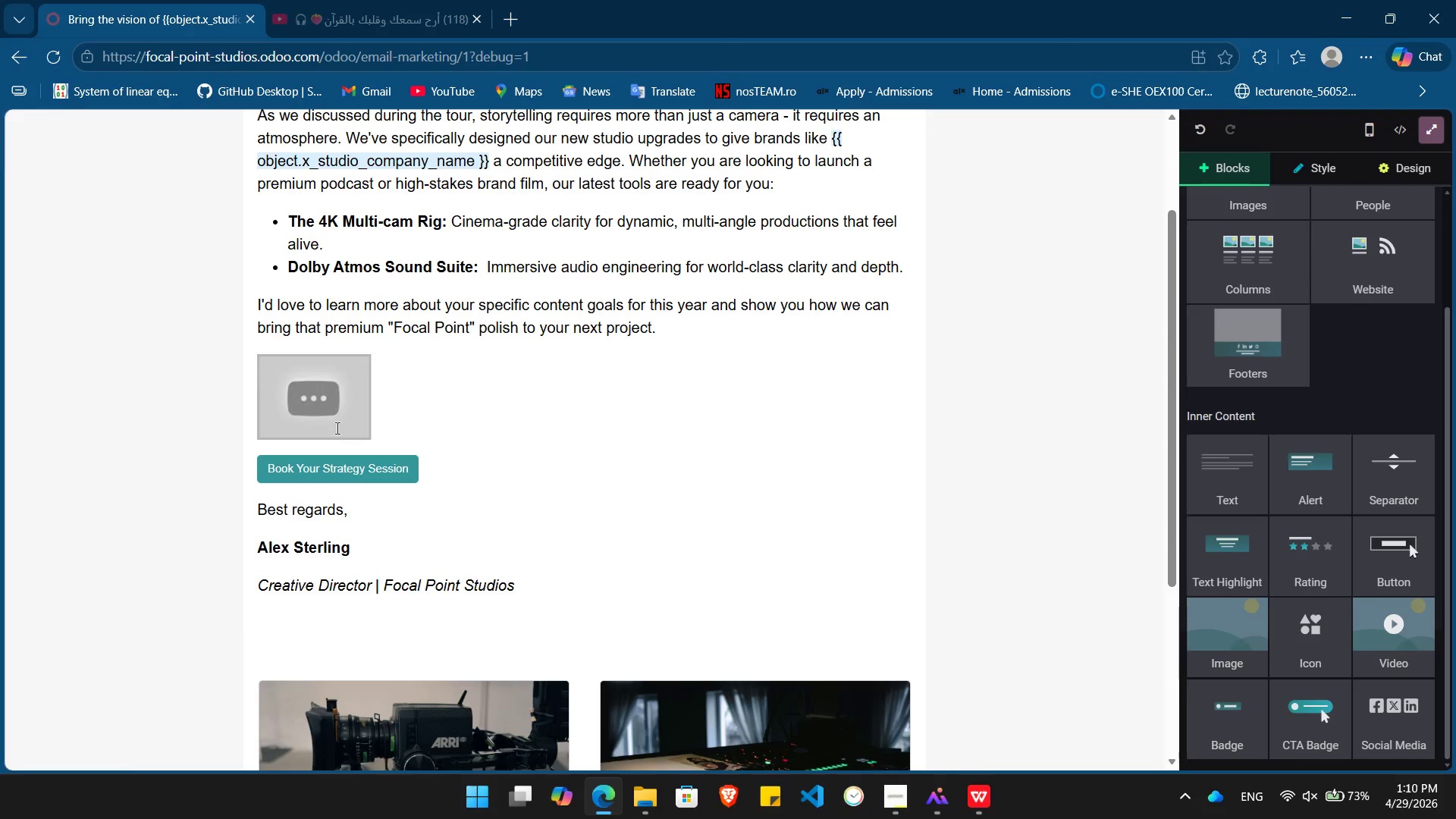 
left_click([336, 423])
 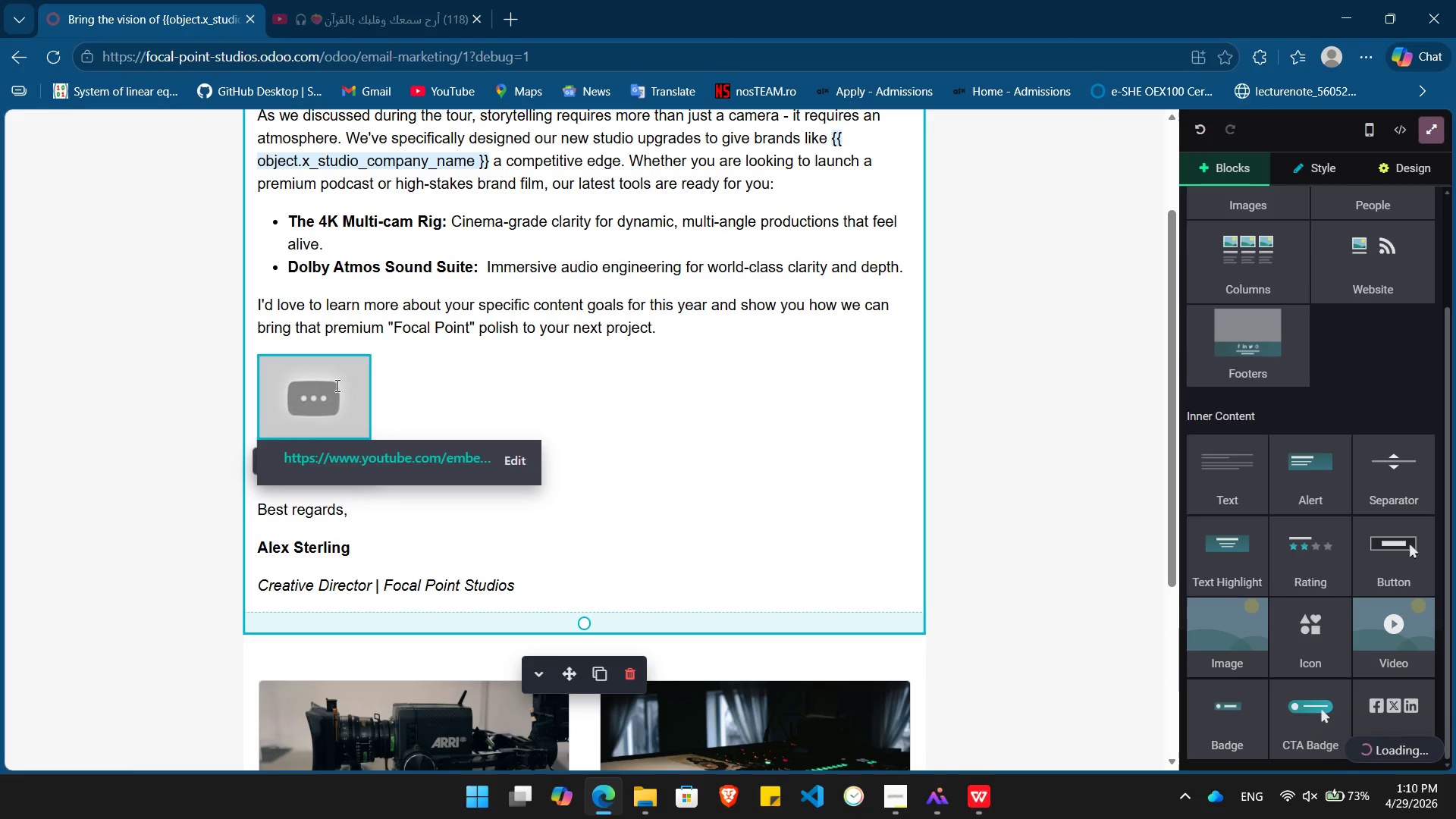 
double_click([336, 385])
 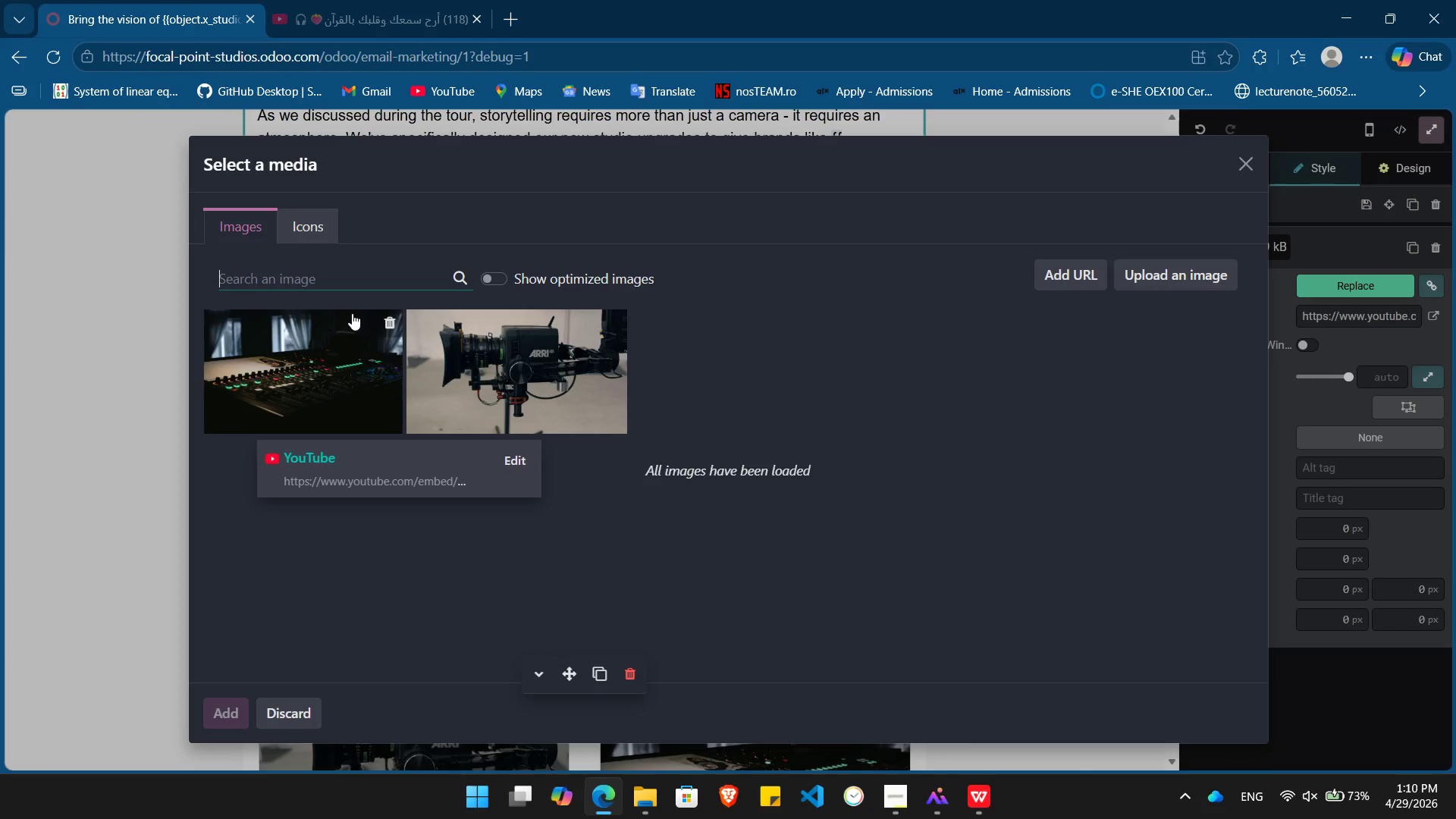 
wait(9.61)
 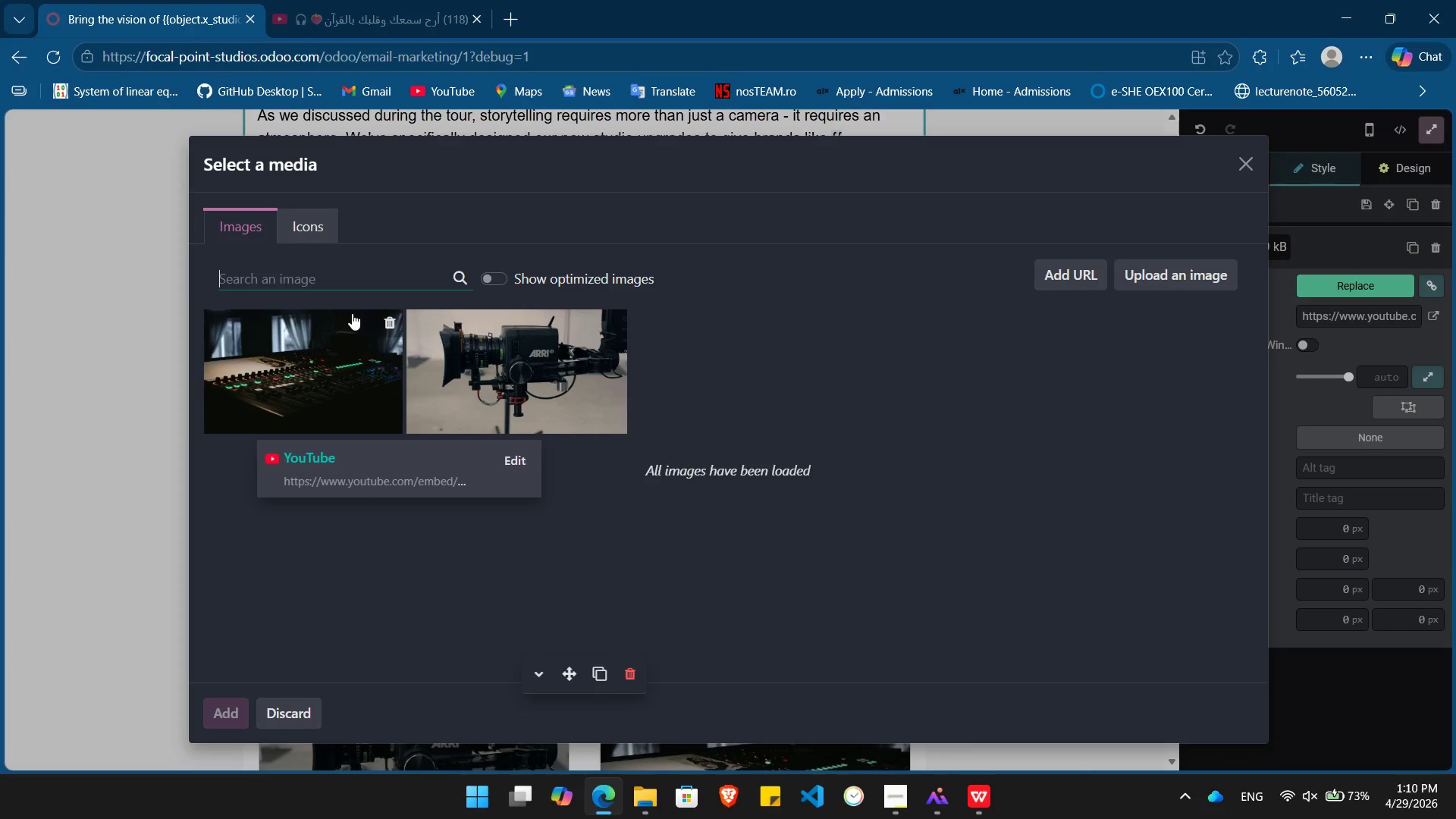 
type(Thank you video)
 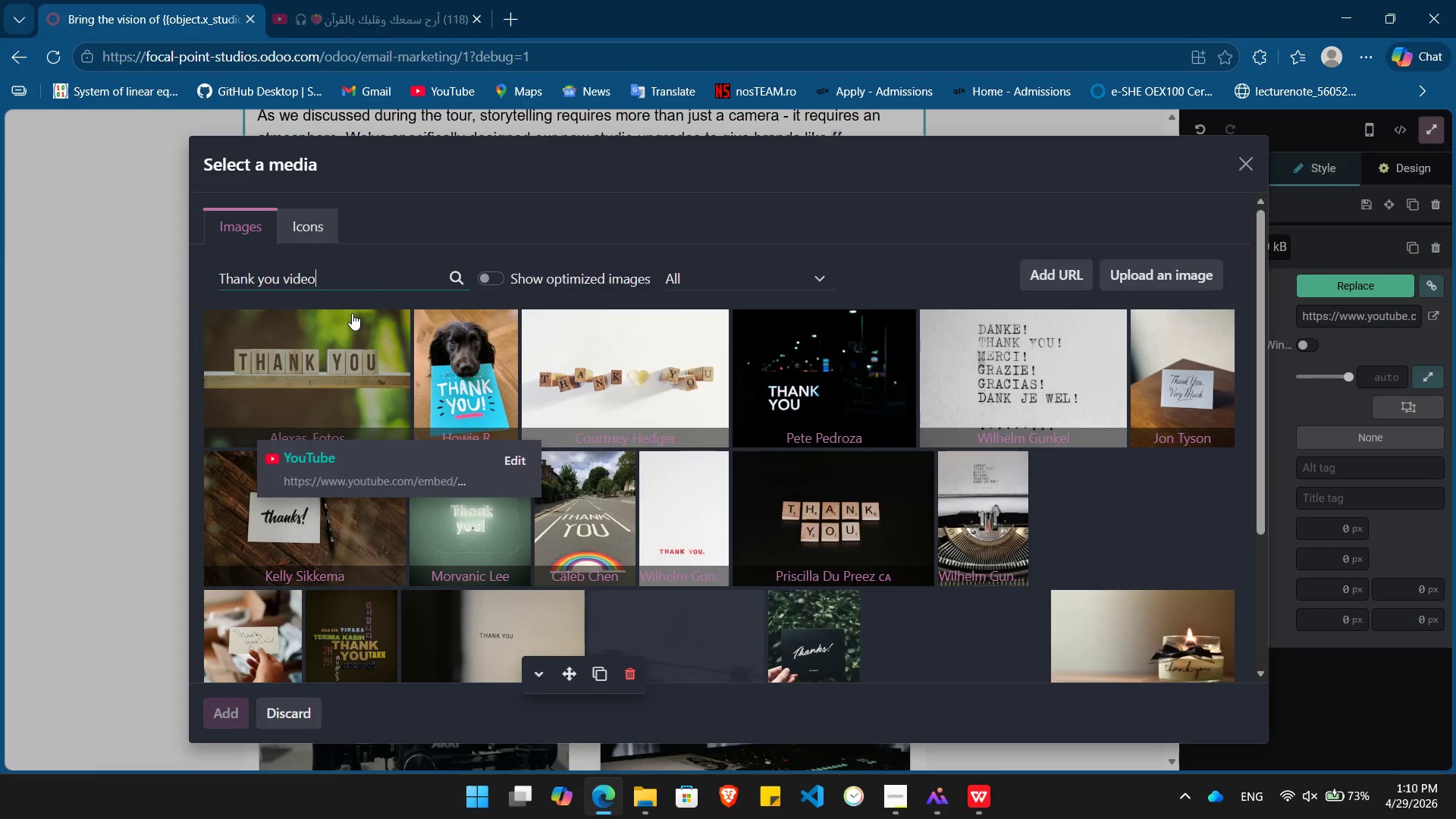 
key(Enter)
 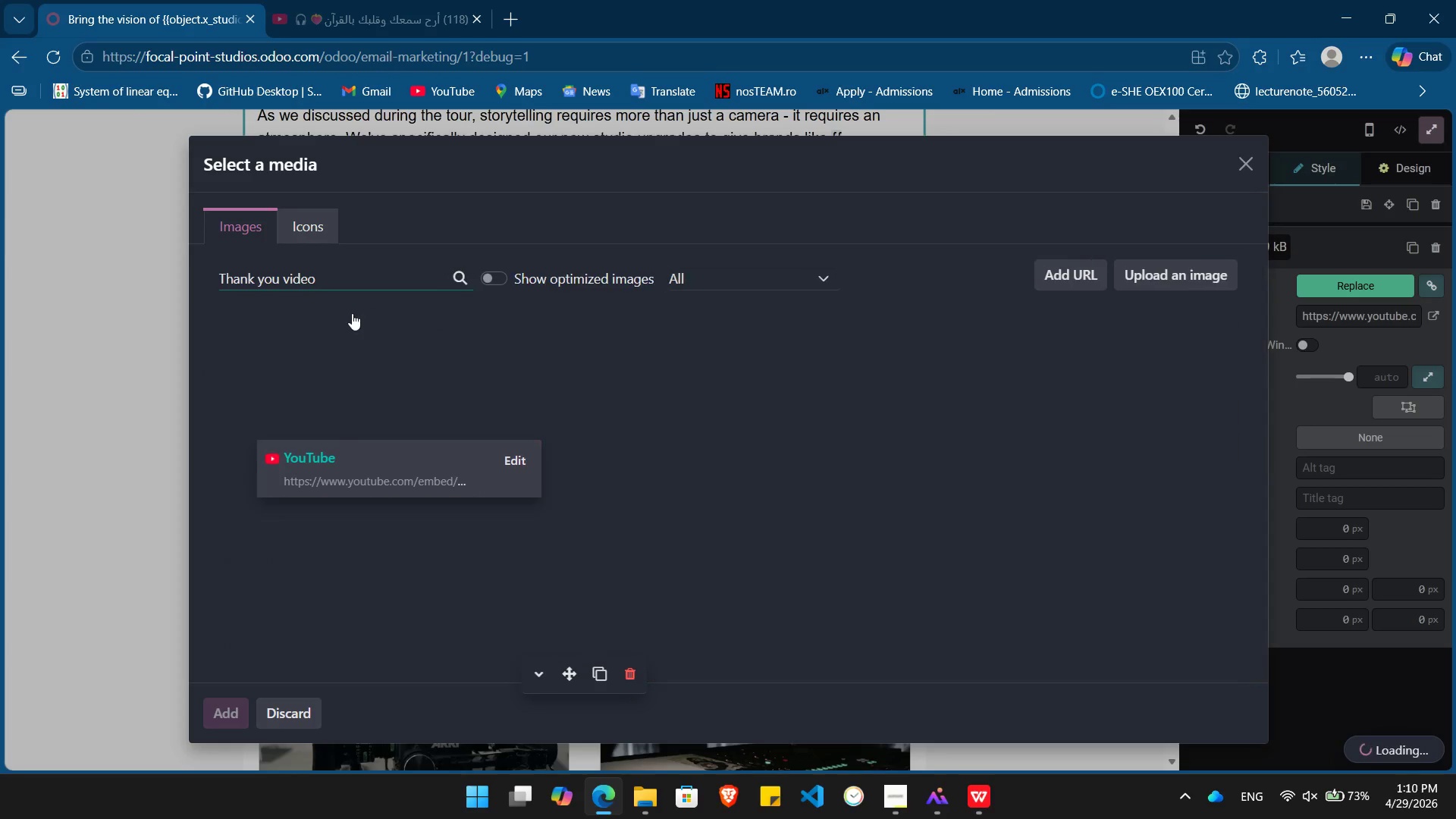 
key(Enter)
 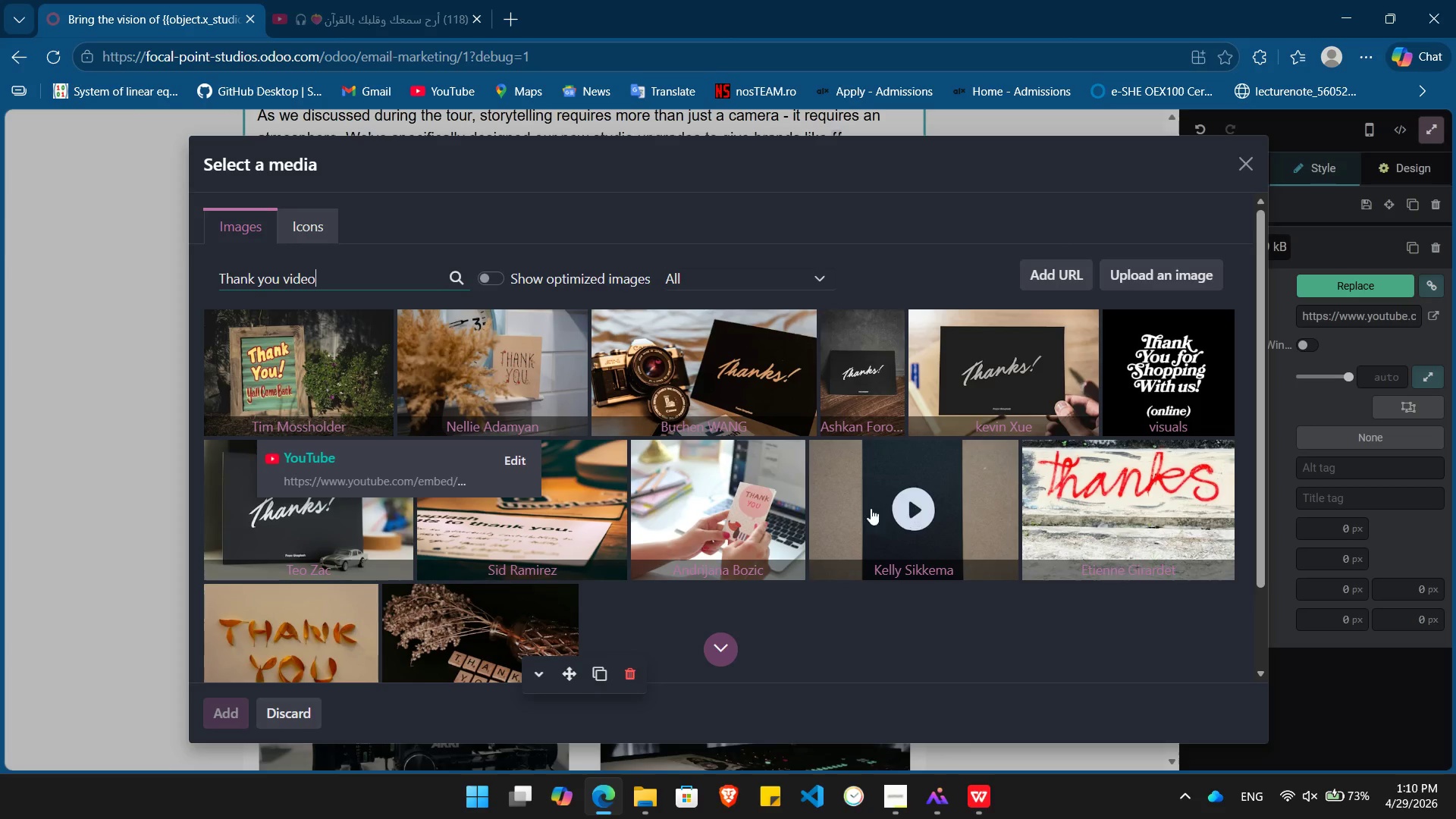 
wait(5.28)
 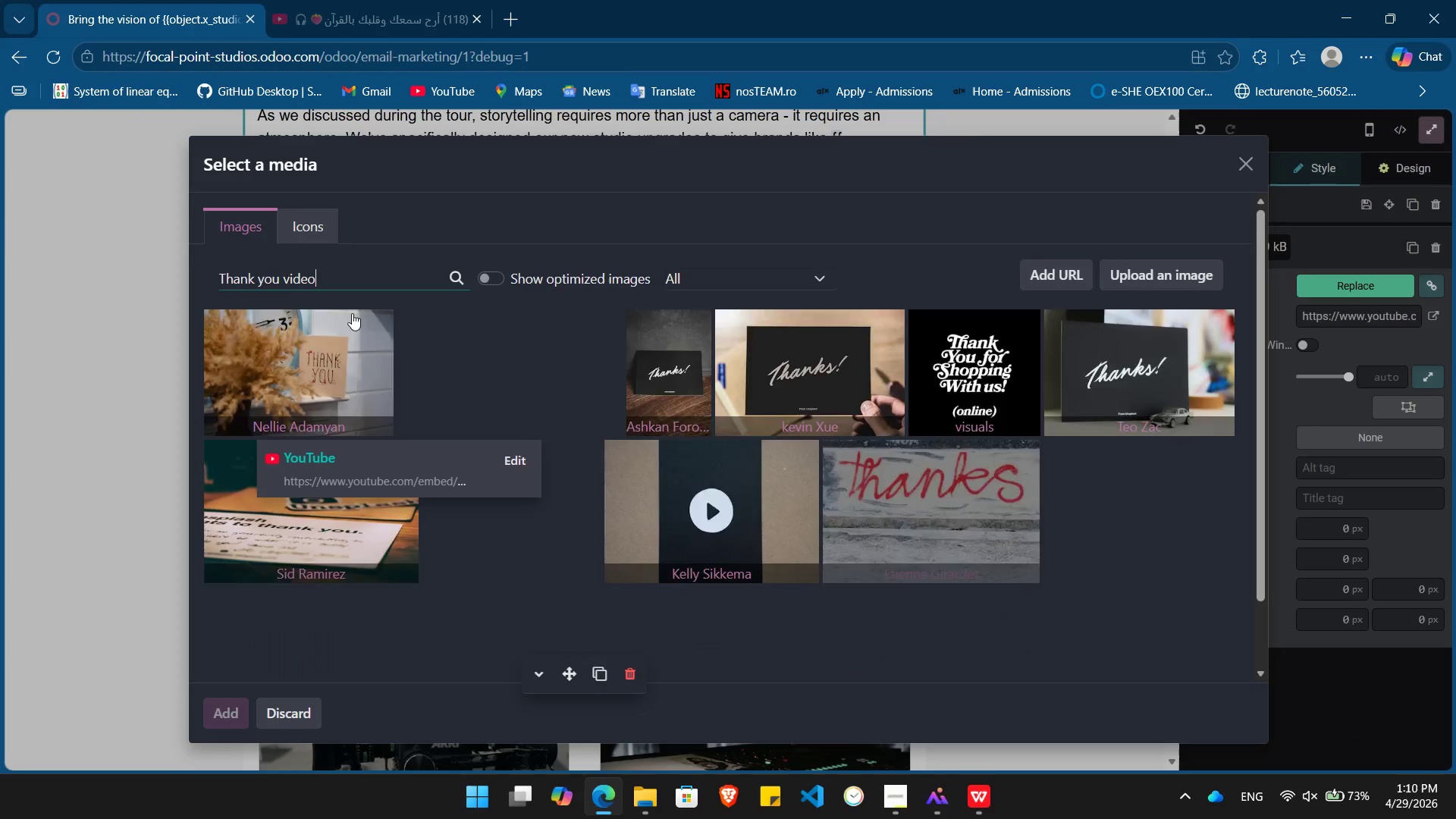 
left_click([740, 516])
 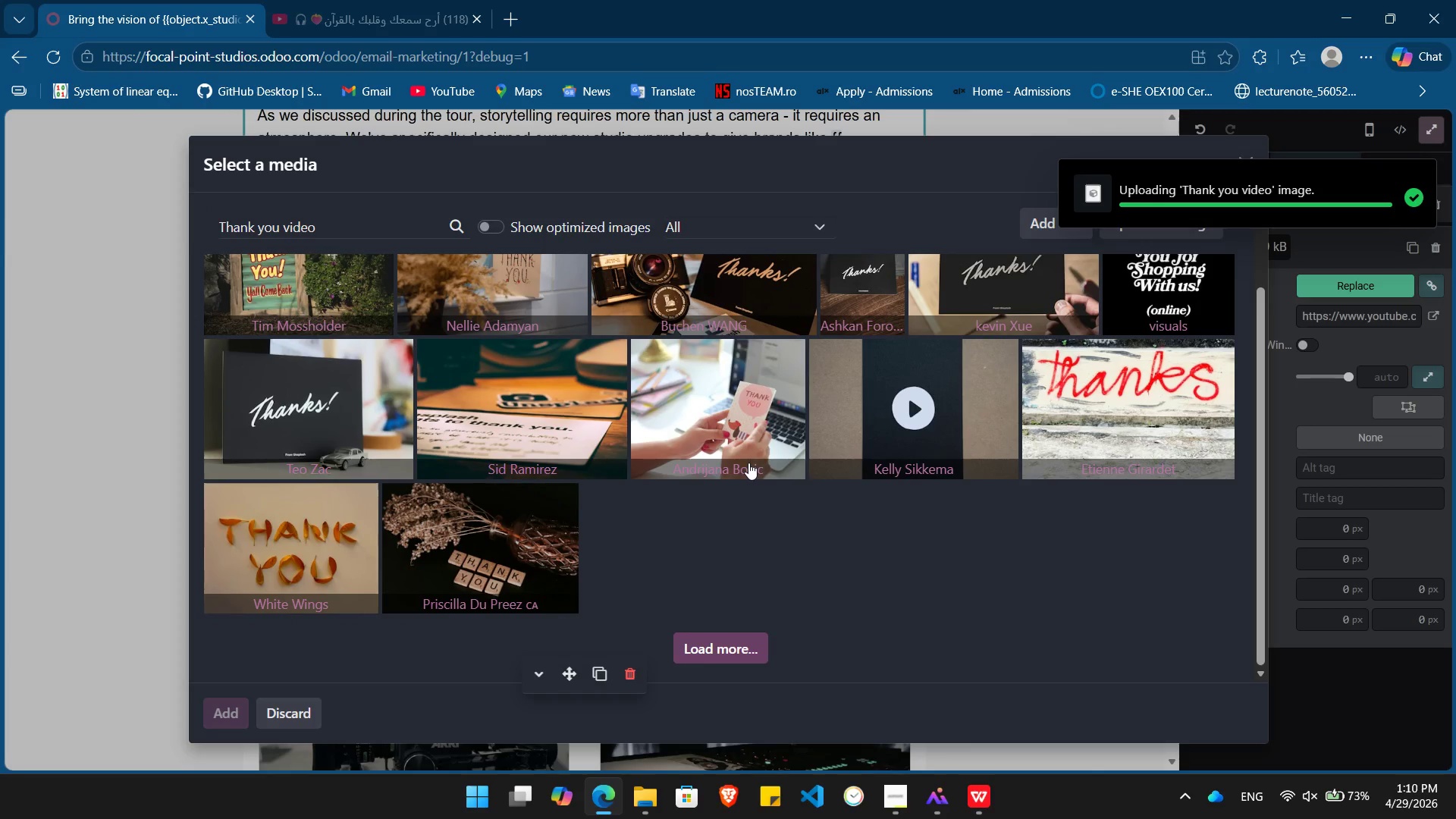 
wait(8.75)
 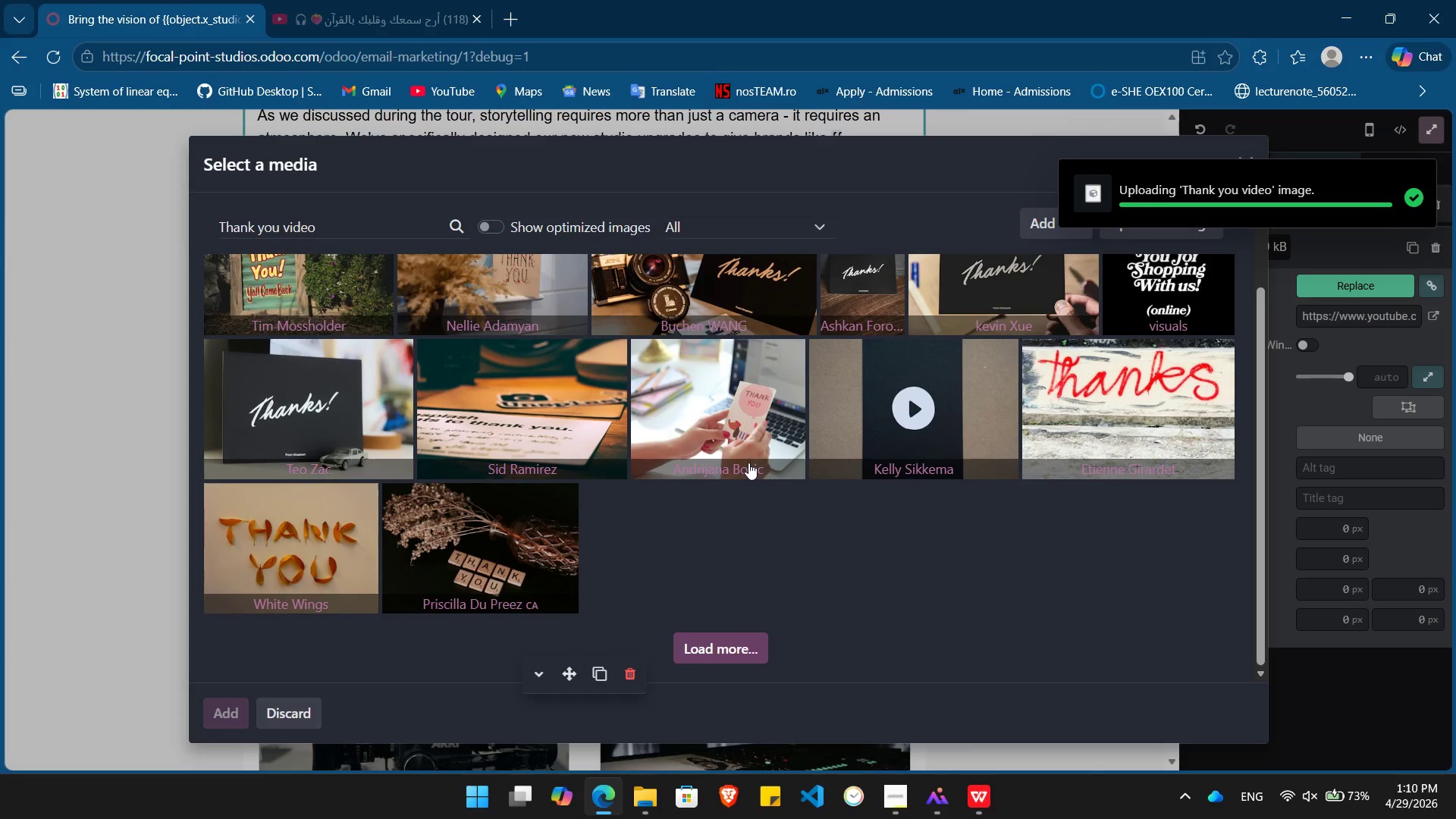 
key(Control+ControlLeft)
 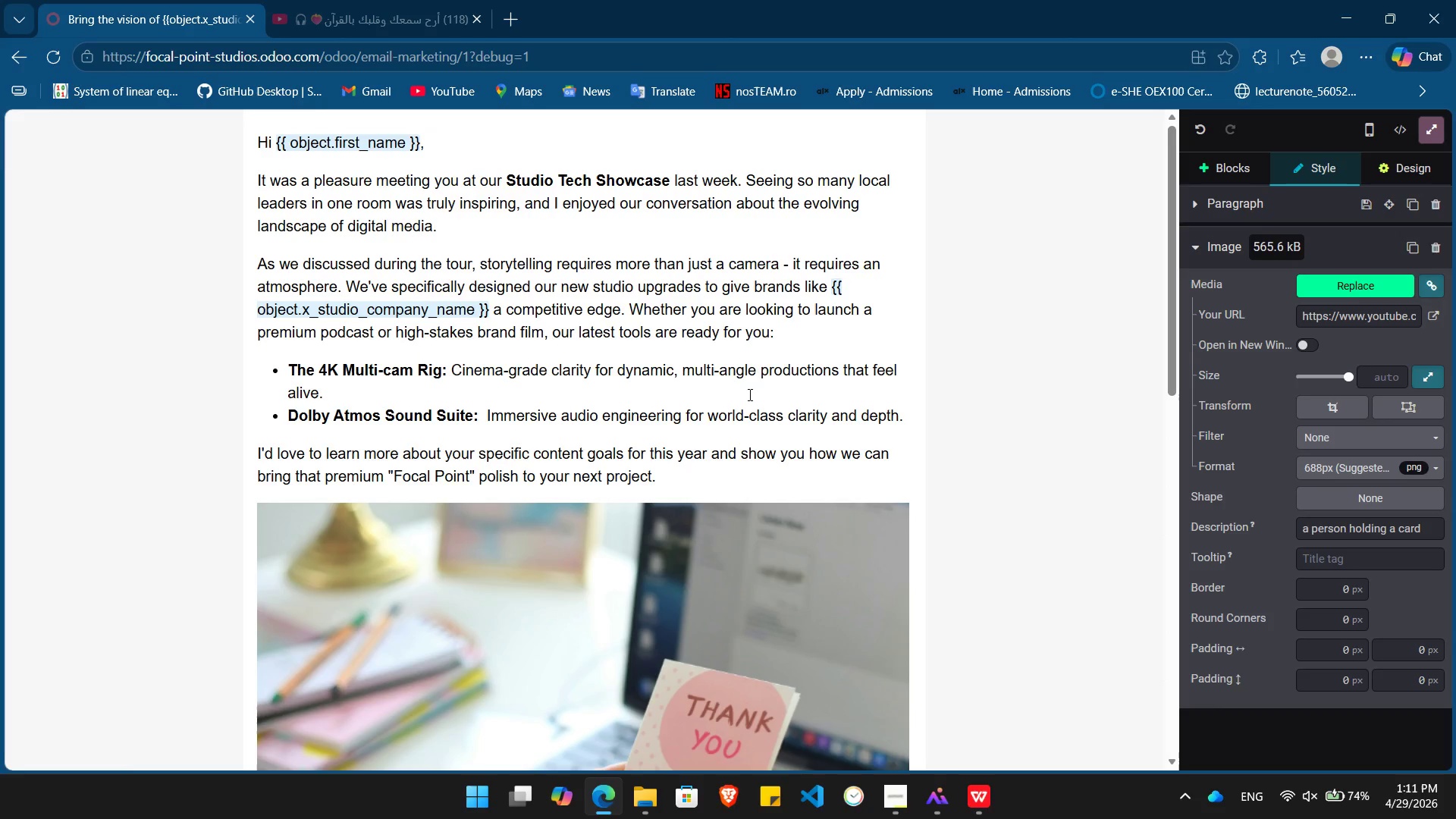 
key(Control+Z)
 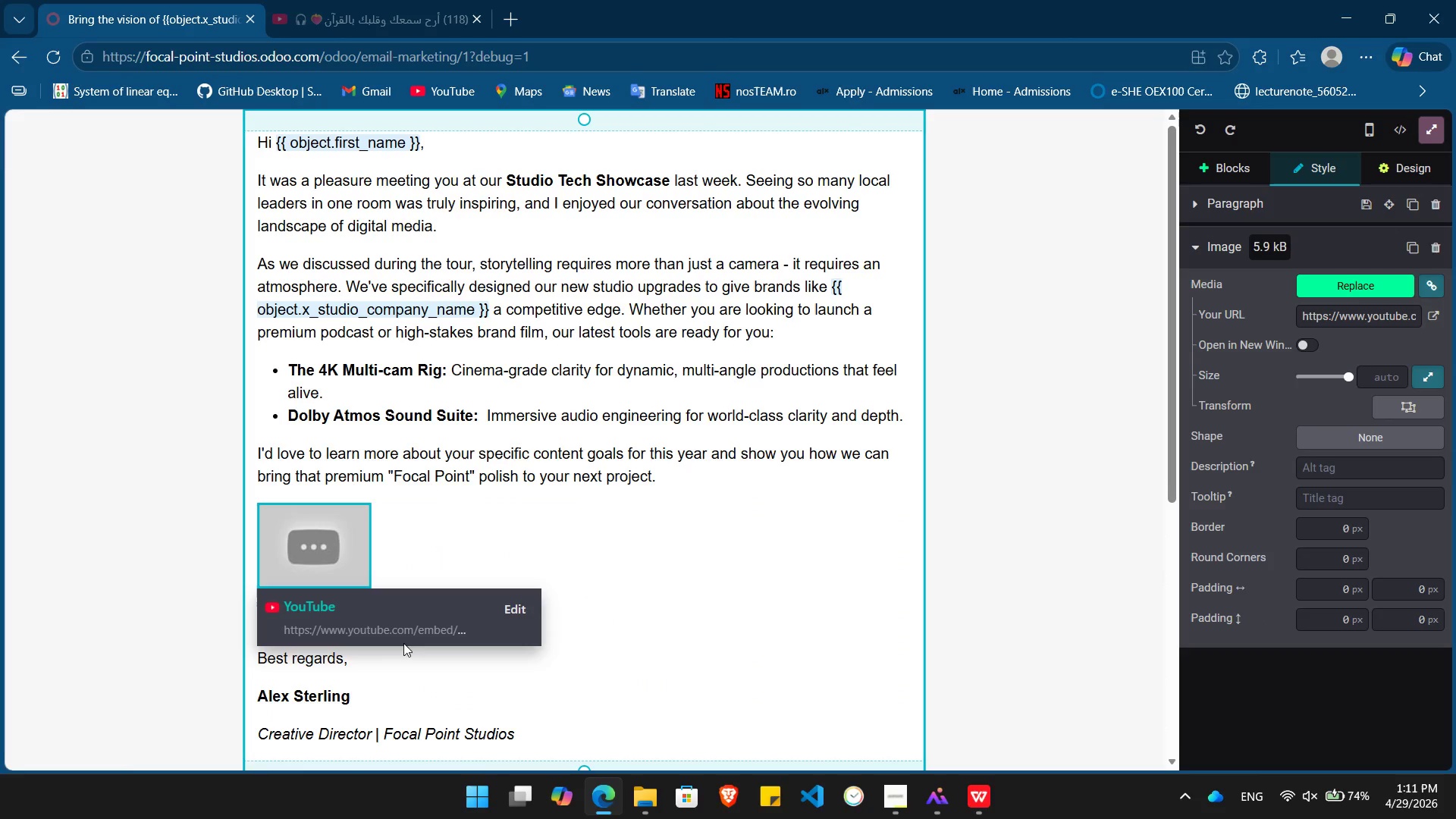 
left_click([516, 610])
 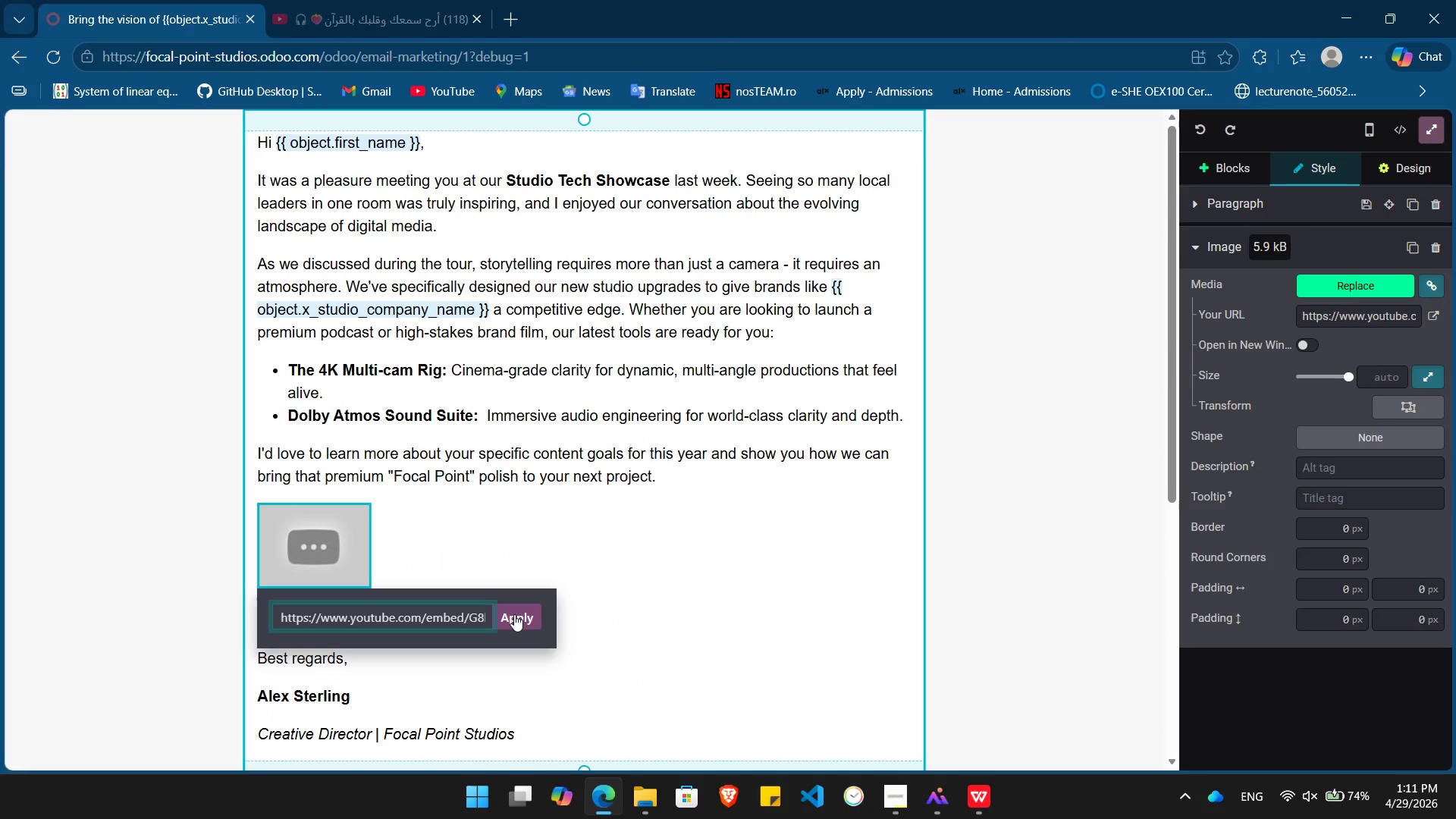 
wait(5.16)
 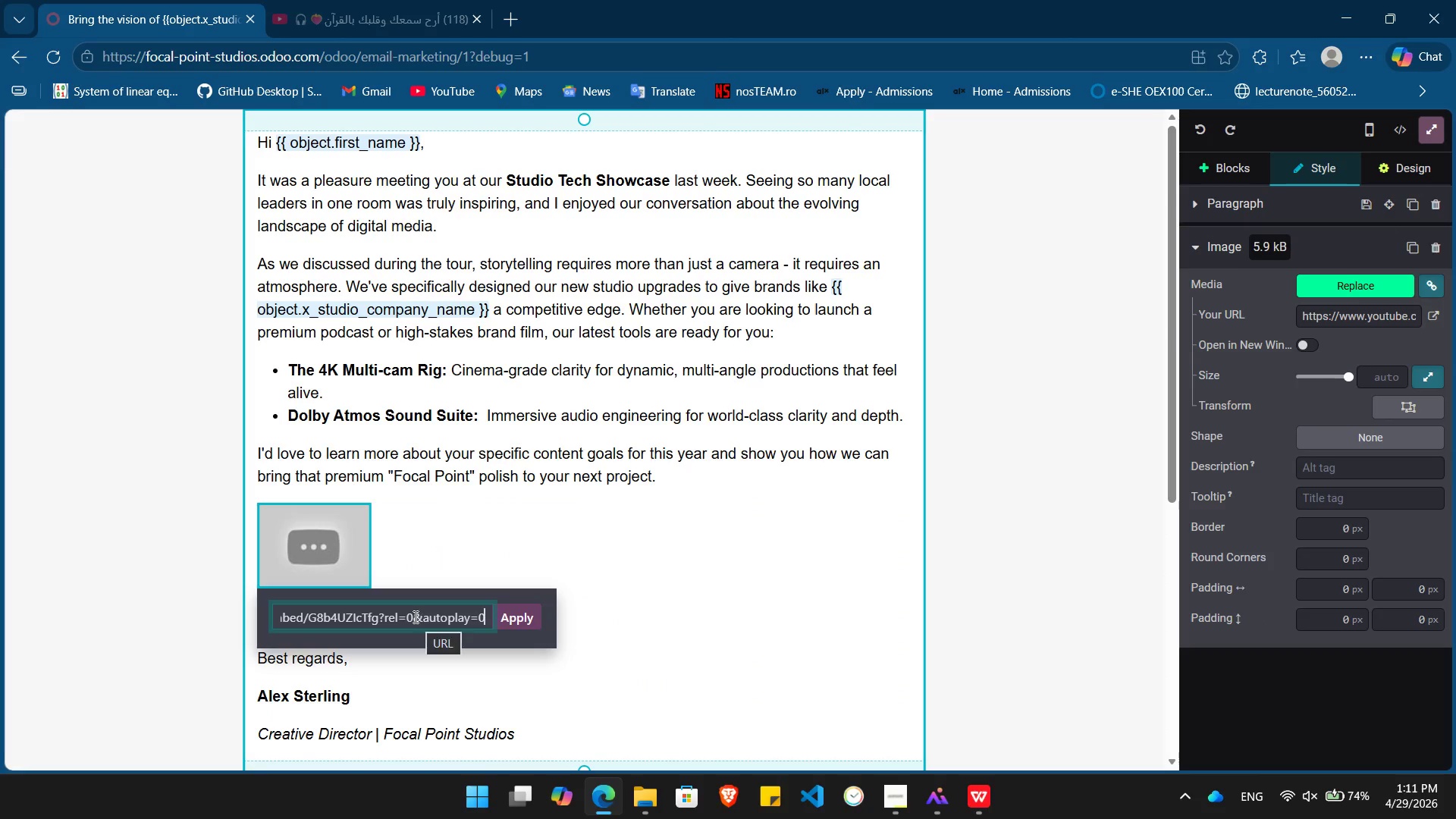 
left_click([437, 535])
 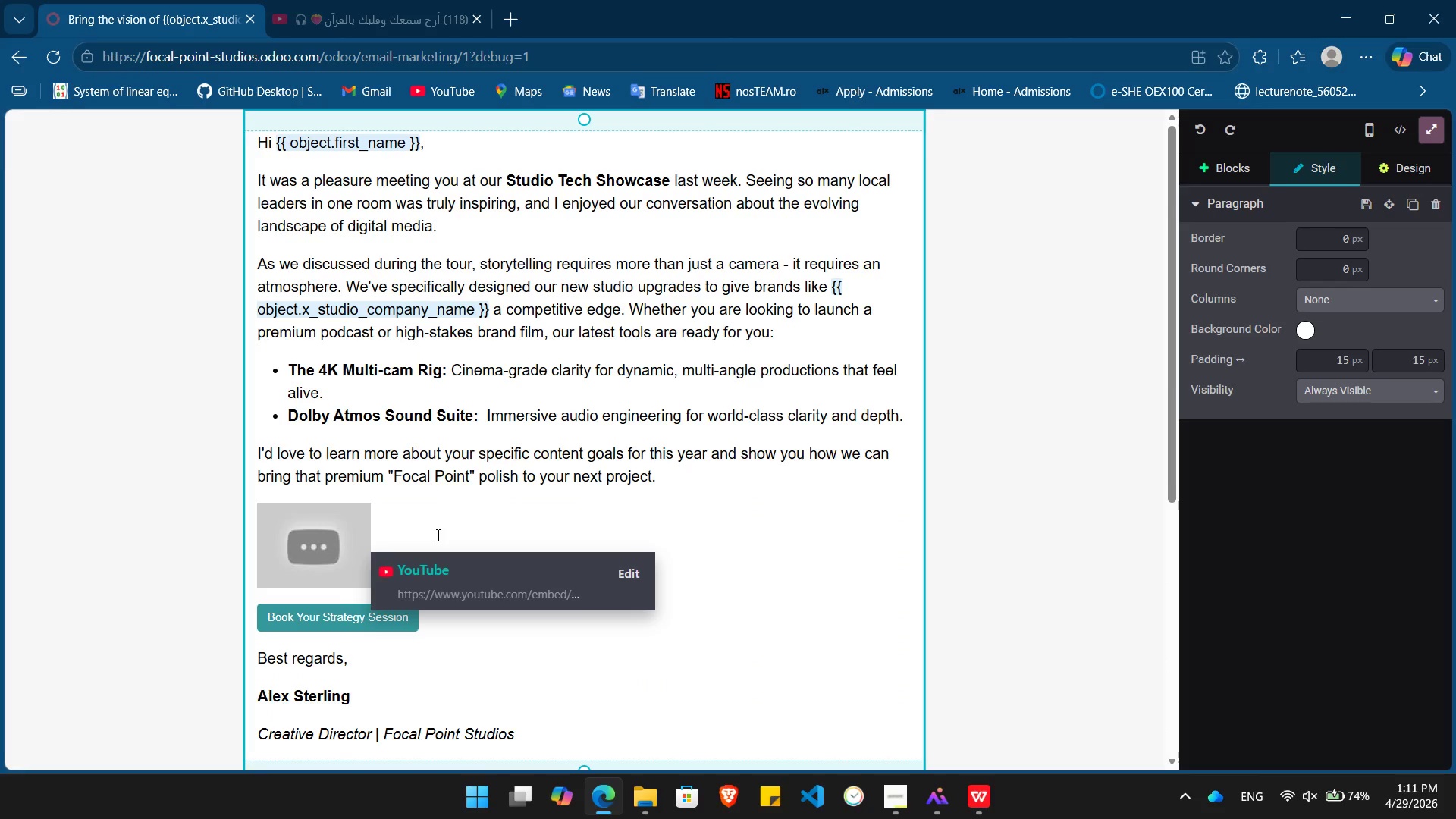 
key(Control+ControlLeft)
 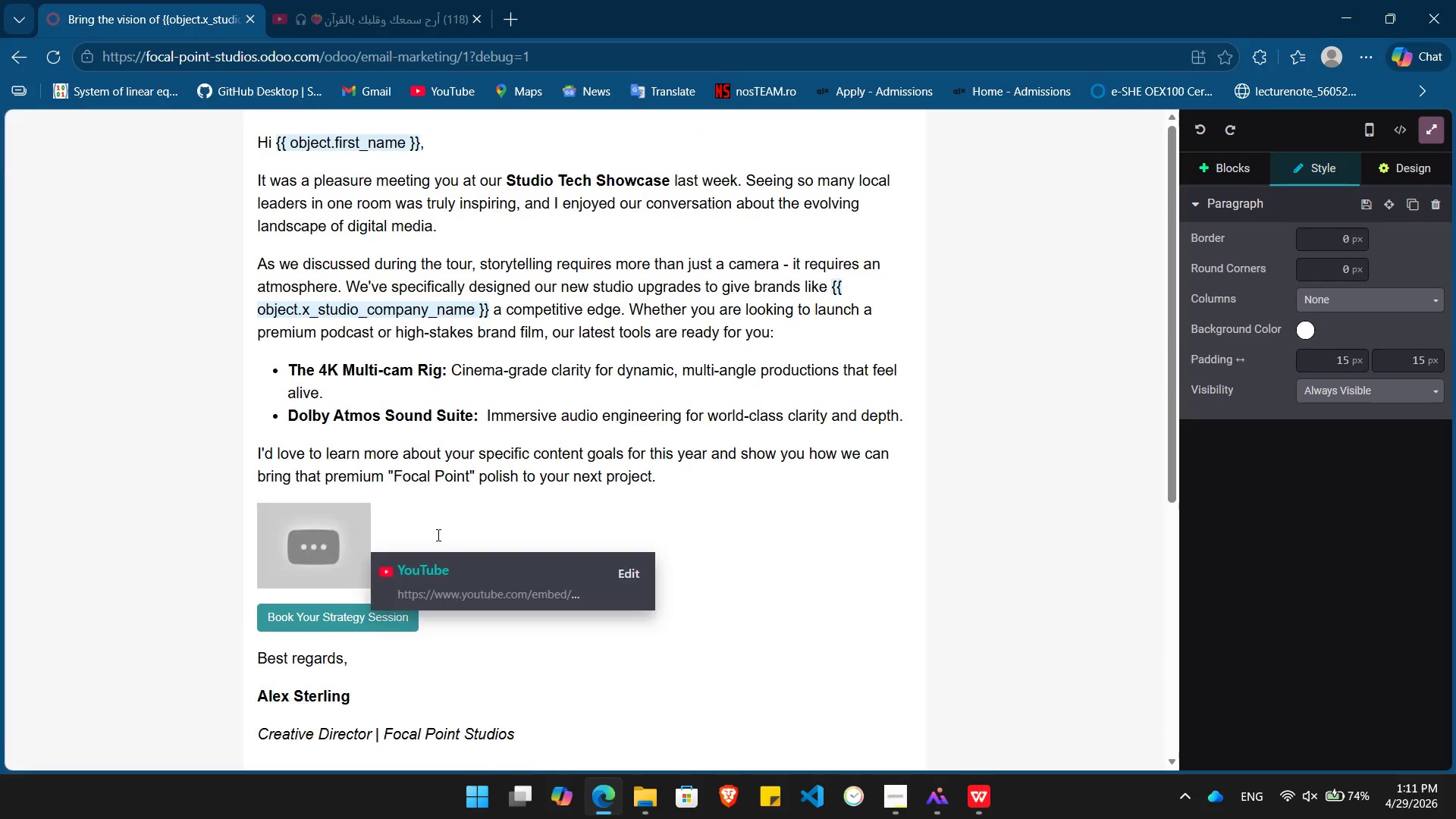 
key(Control+Z)
 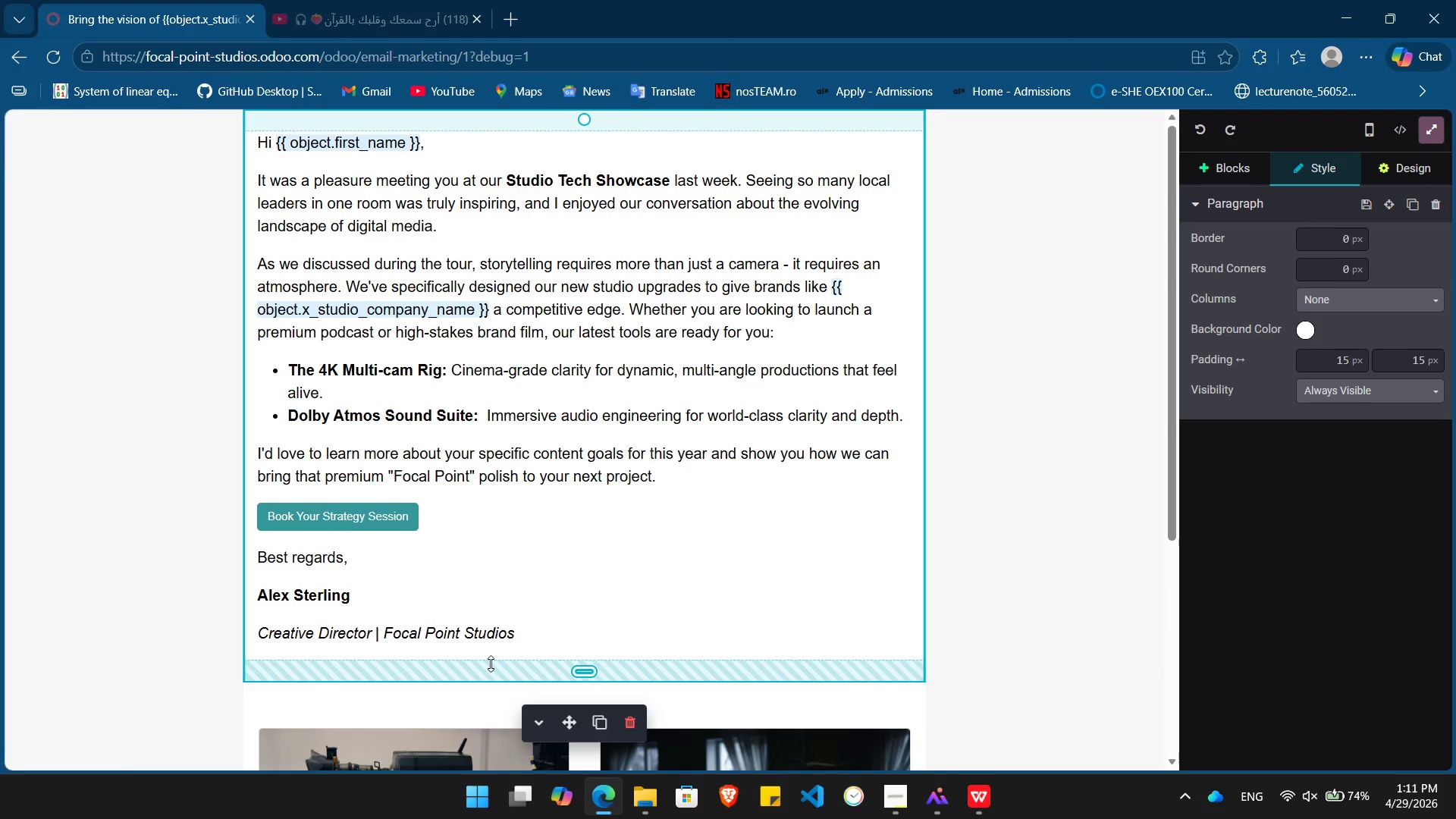 
wait(6.77)
 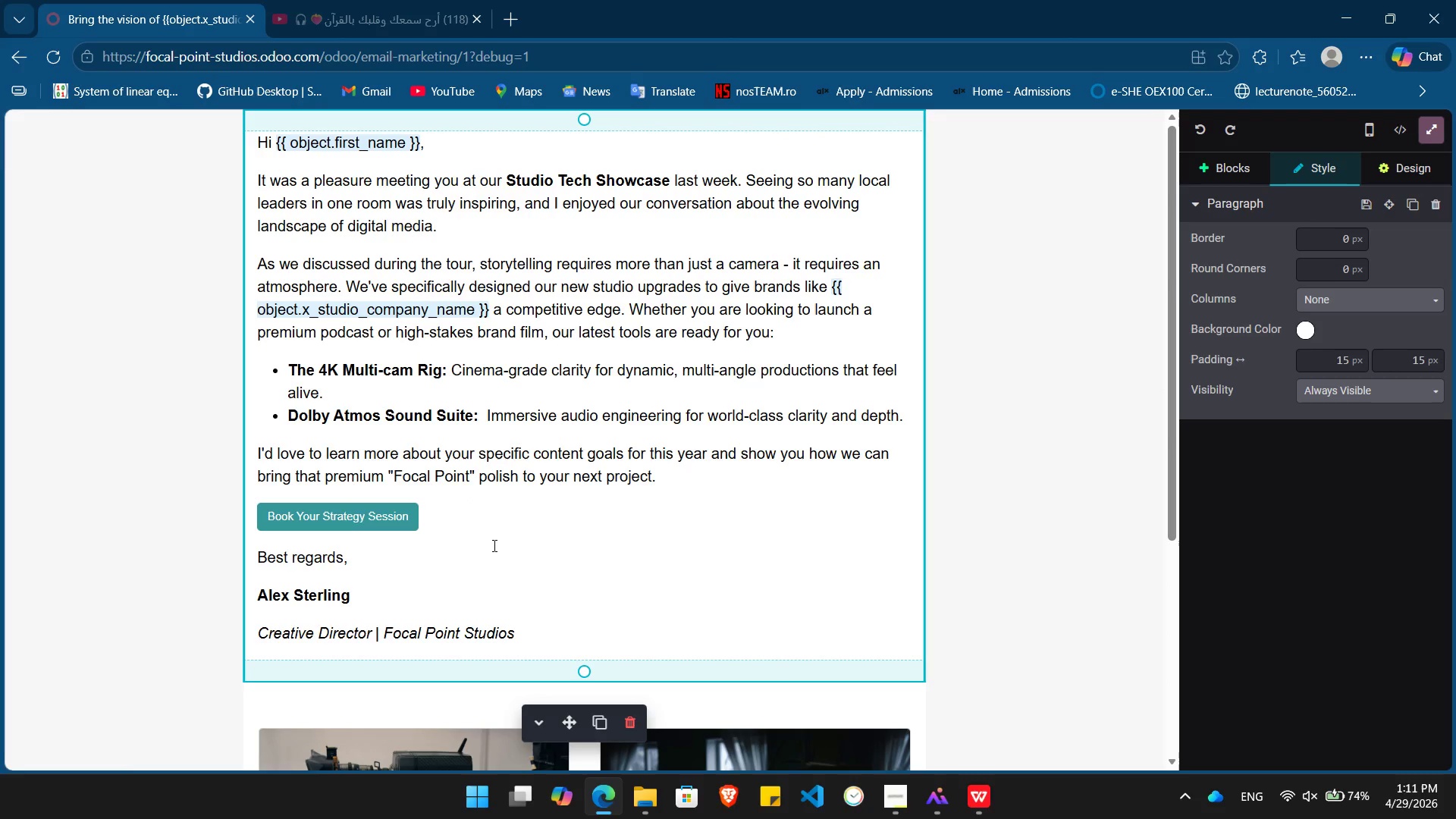 
left_click_drag(start_coordinate=[546, 636], to_coordinate=[187, 469])
 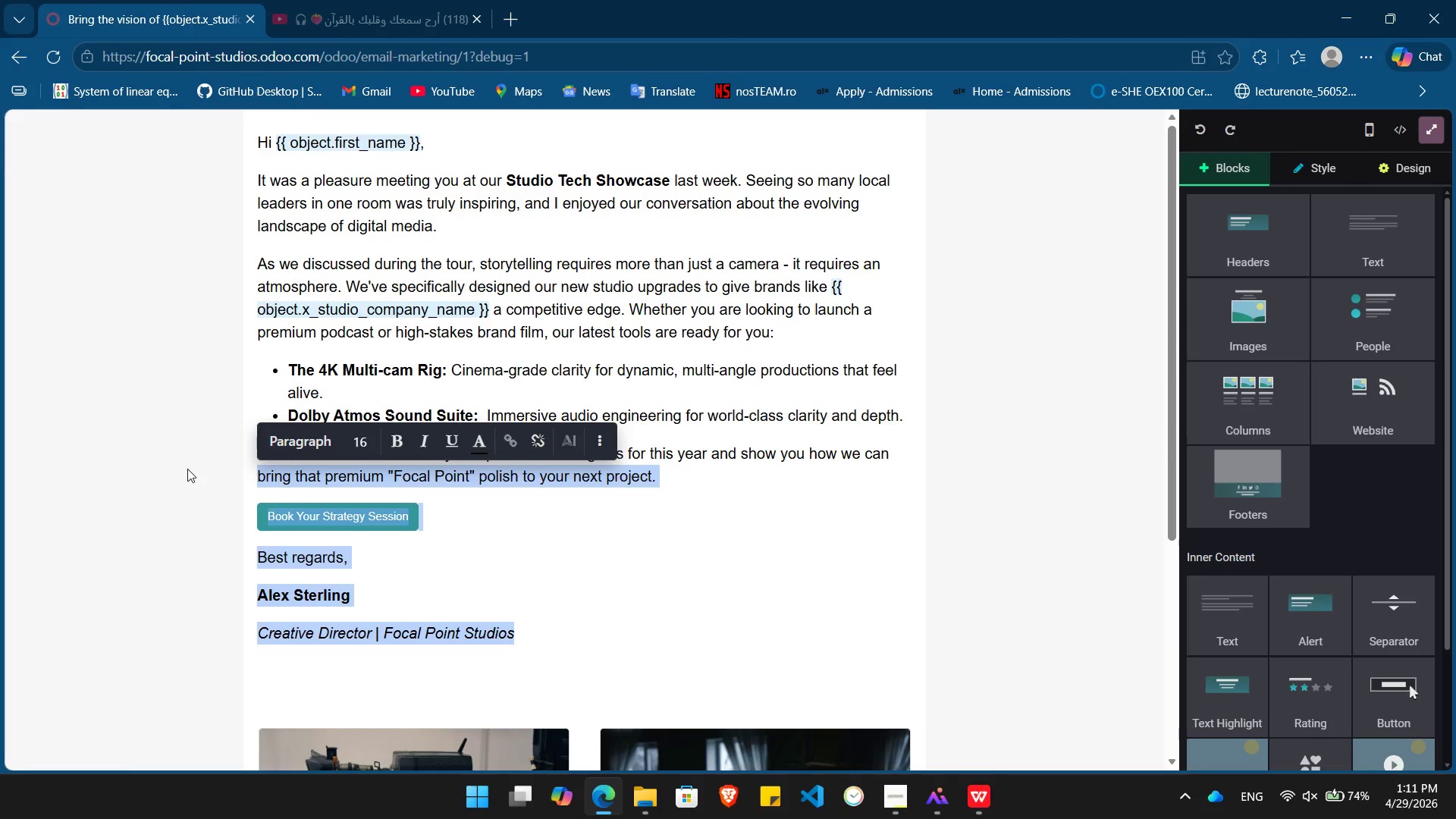 
key(Shift+ArrowUp)
 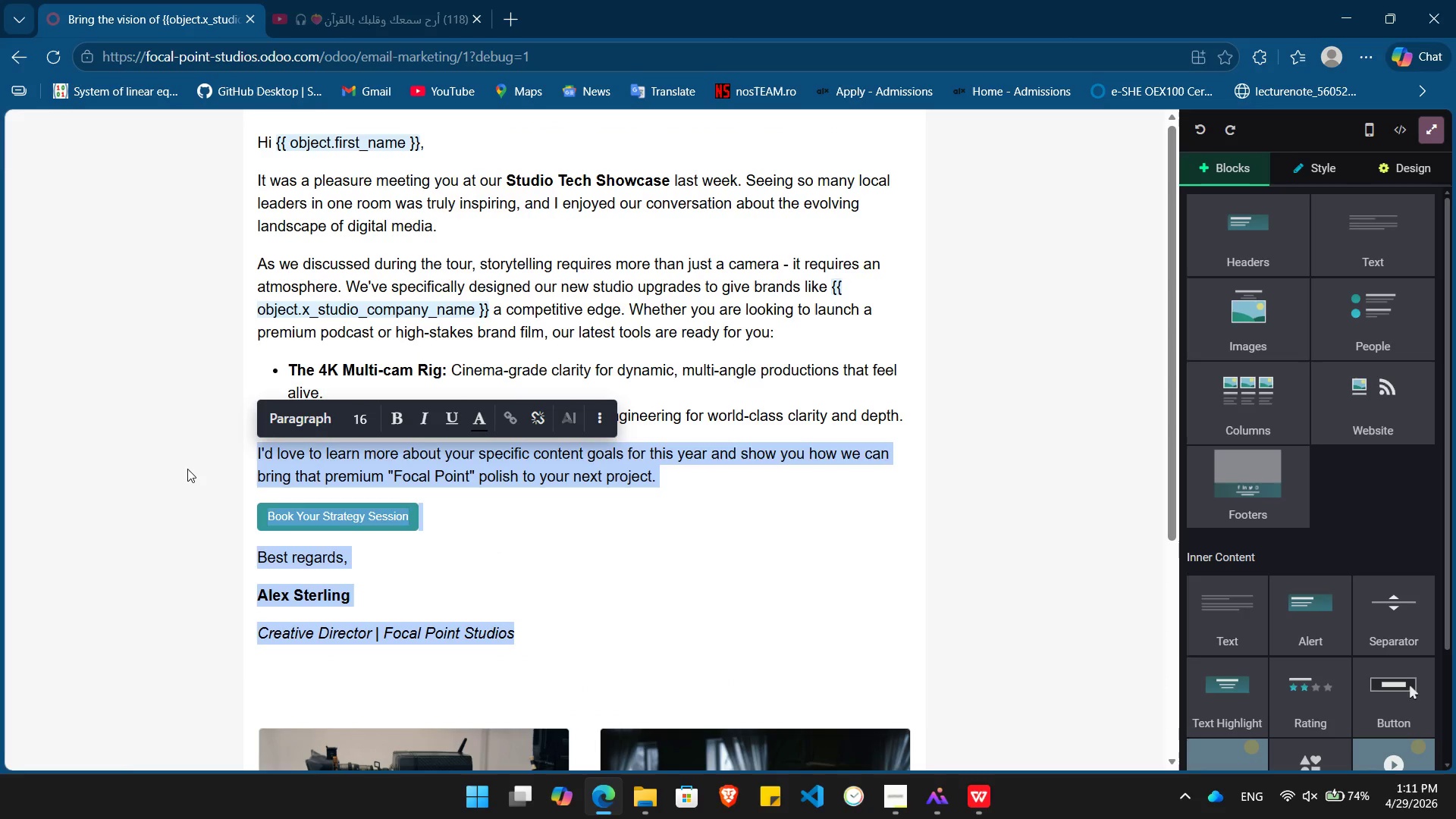 
key(Control+X)
 